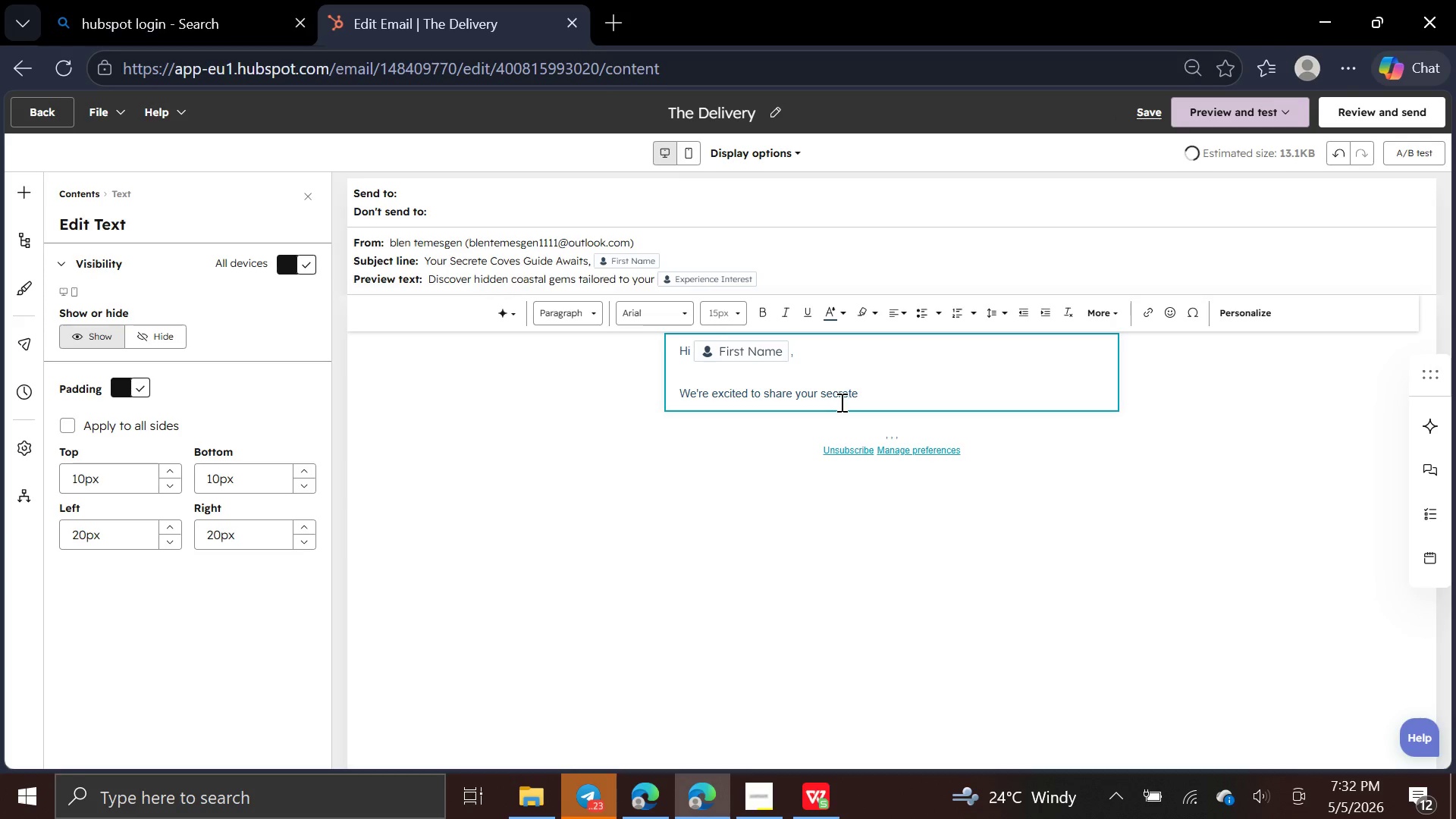 
key(ArrowRight)
 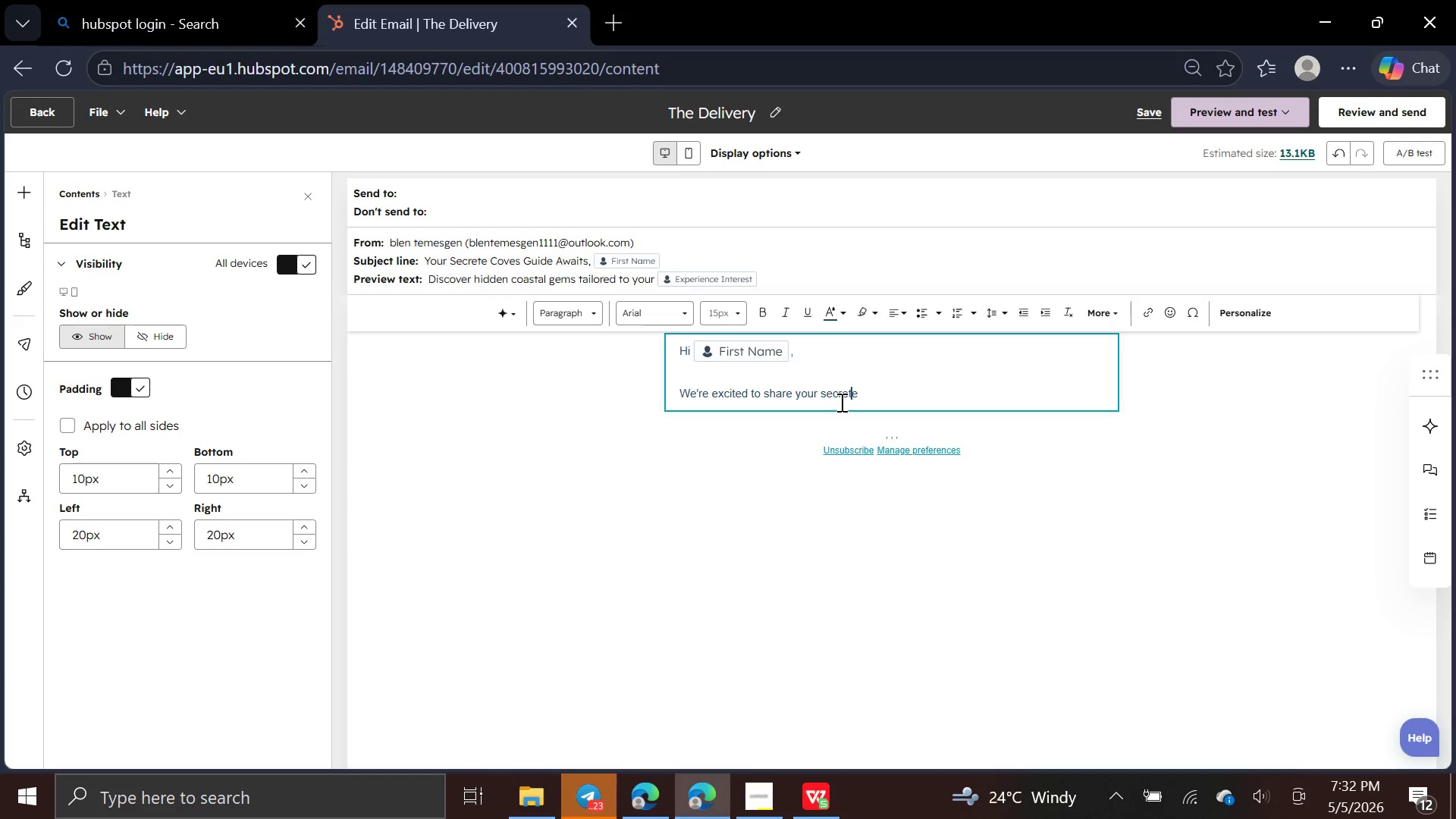 
key(ArrowRight)
 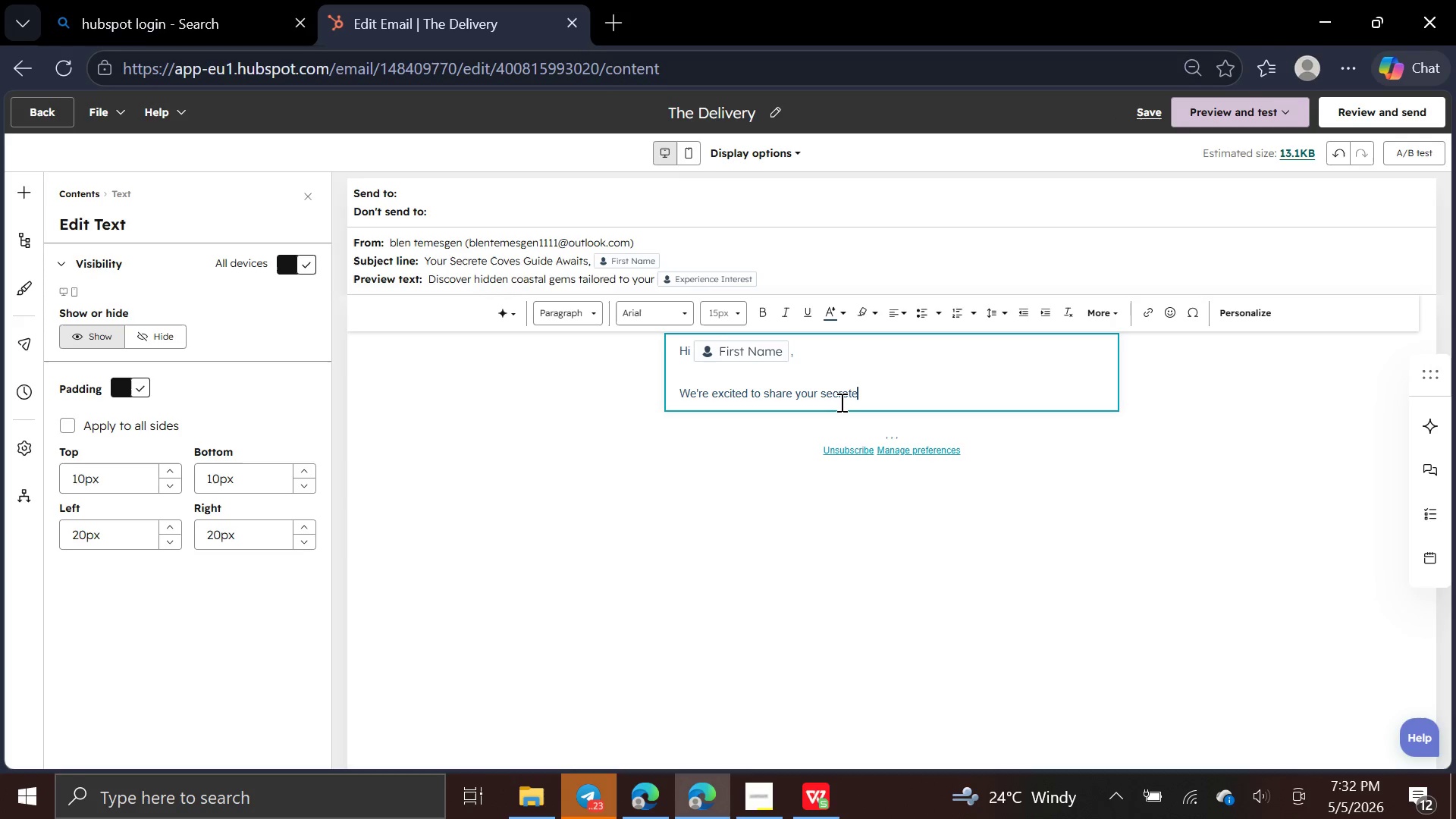 
key(Backspace)
 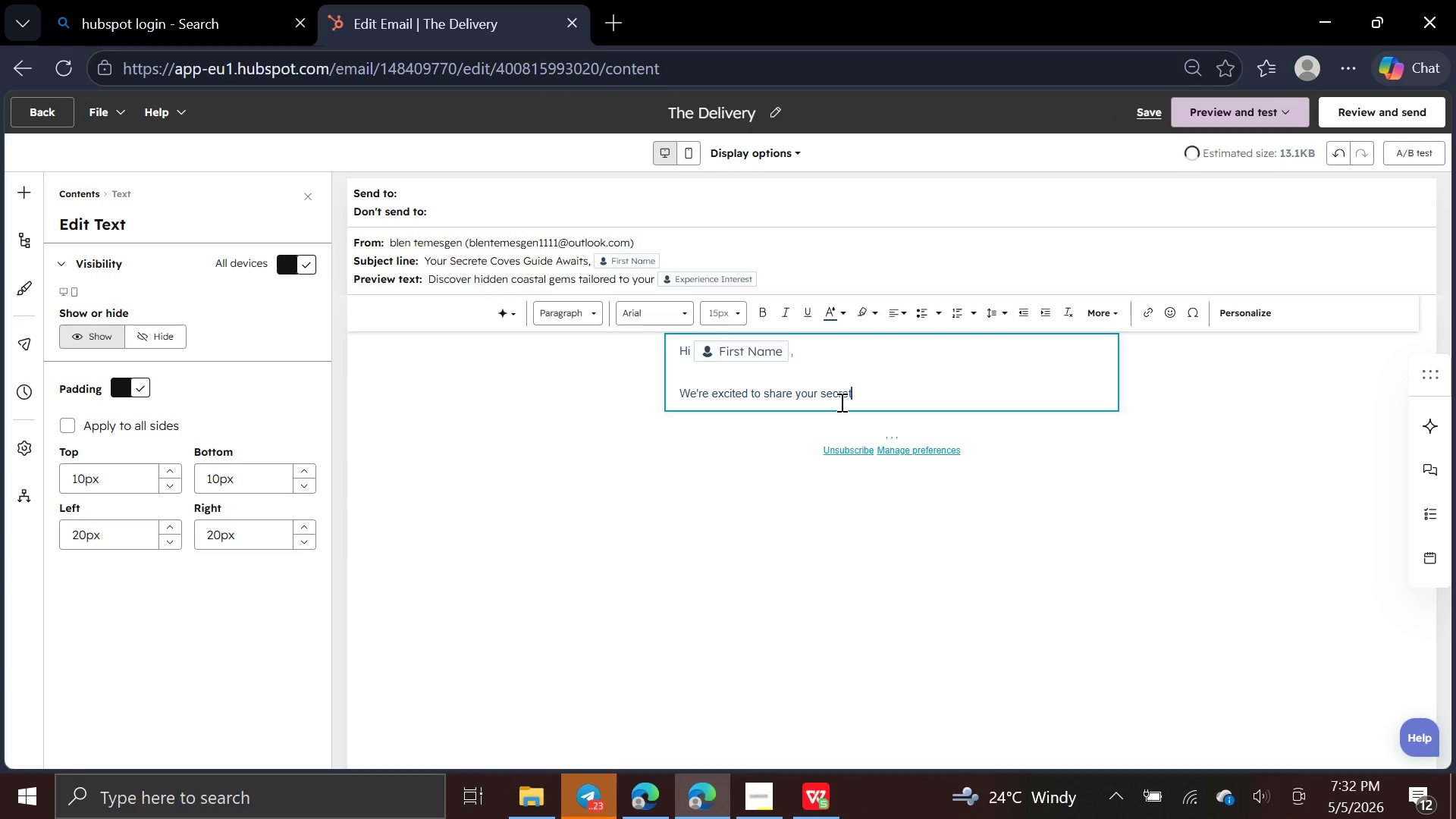 
key(Space)
 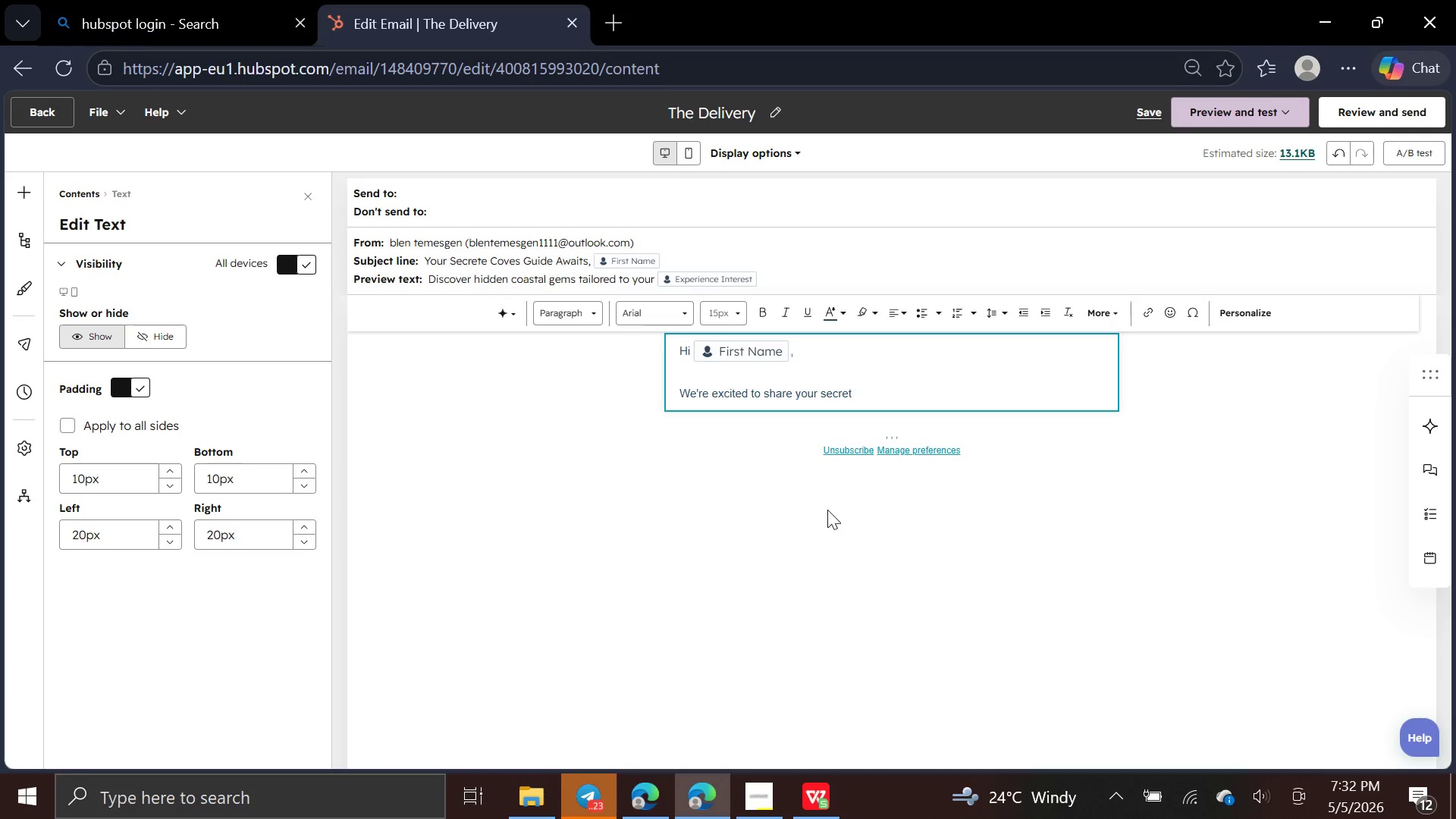 
type(coves navigation guide.)
key(Backspace)
type(, designed to highlight the most stunning routes and hidden spotes )
 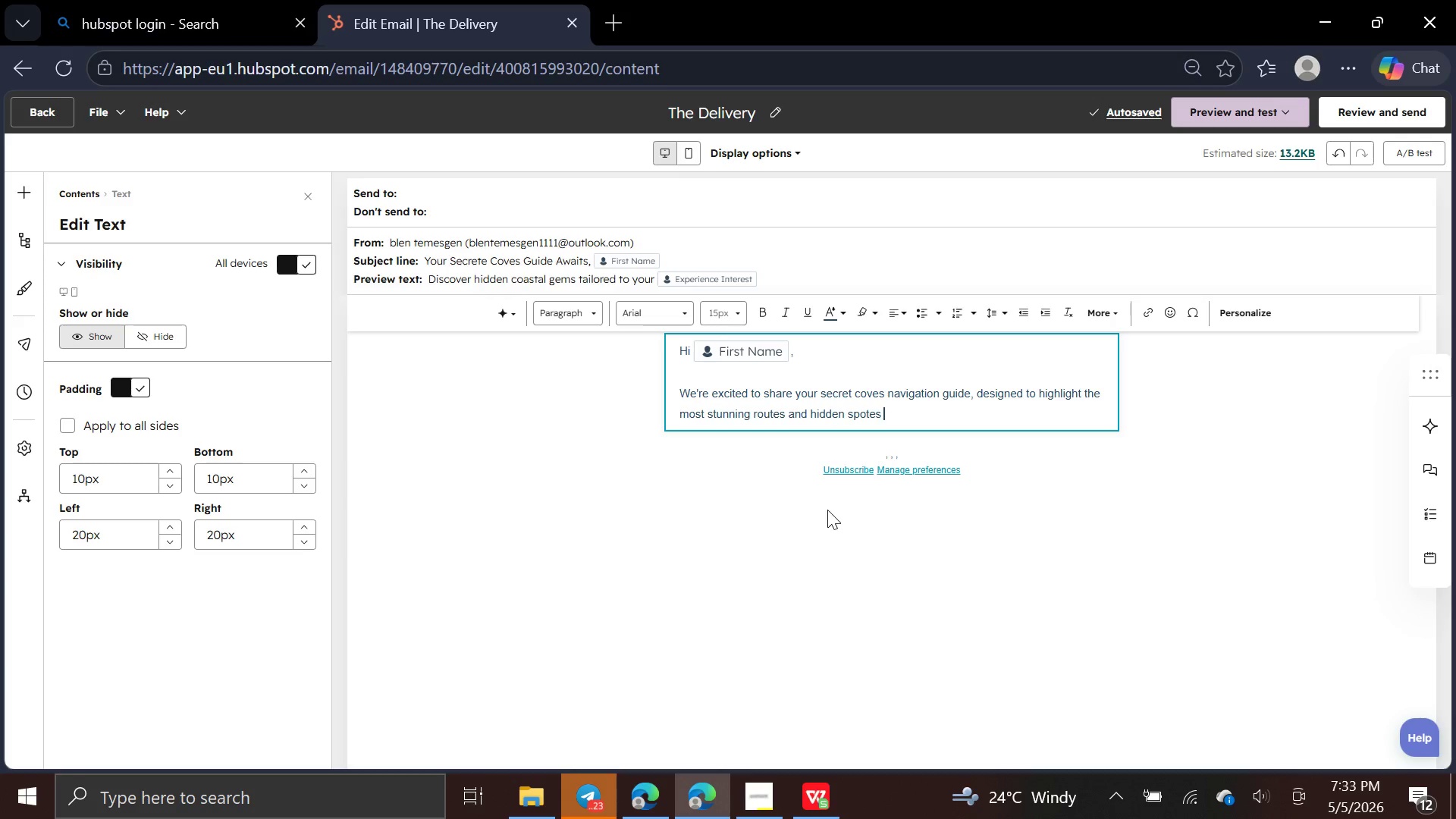 
key(ArrowLeft)
 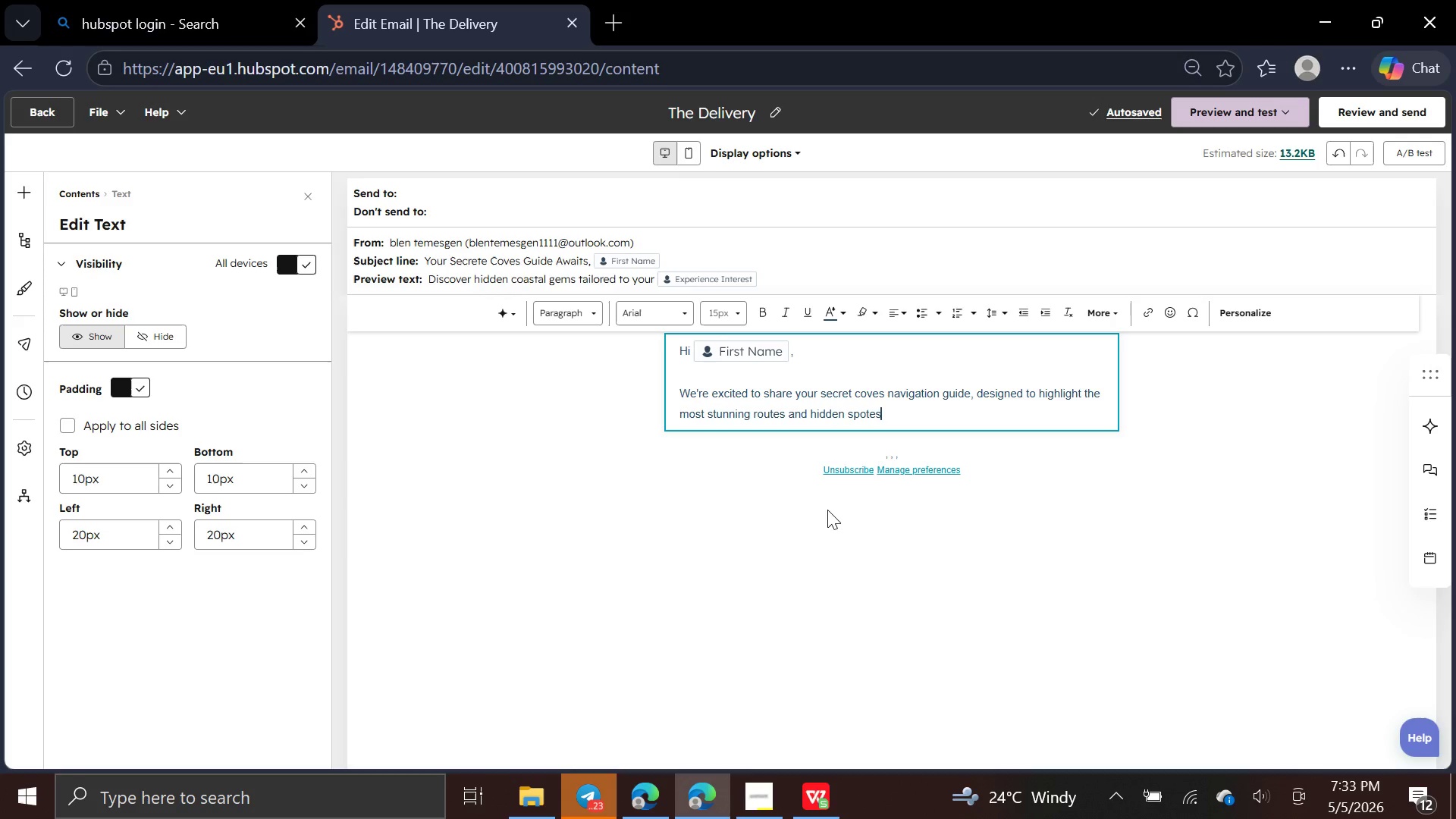 
key(ArrowLeft)
 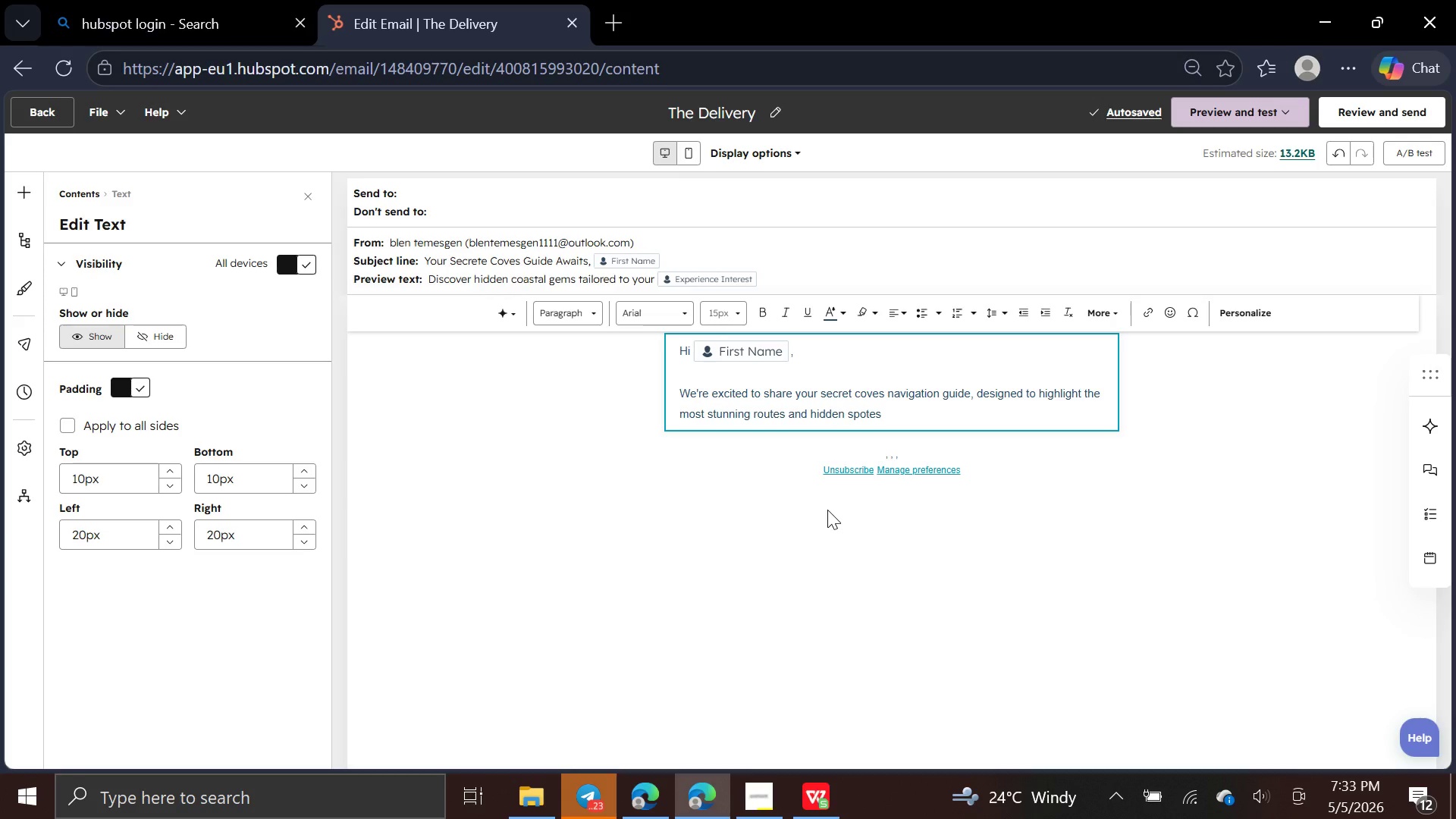 
key(Backspace)
 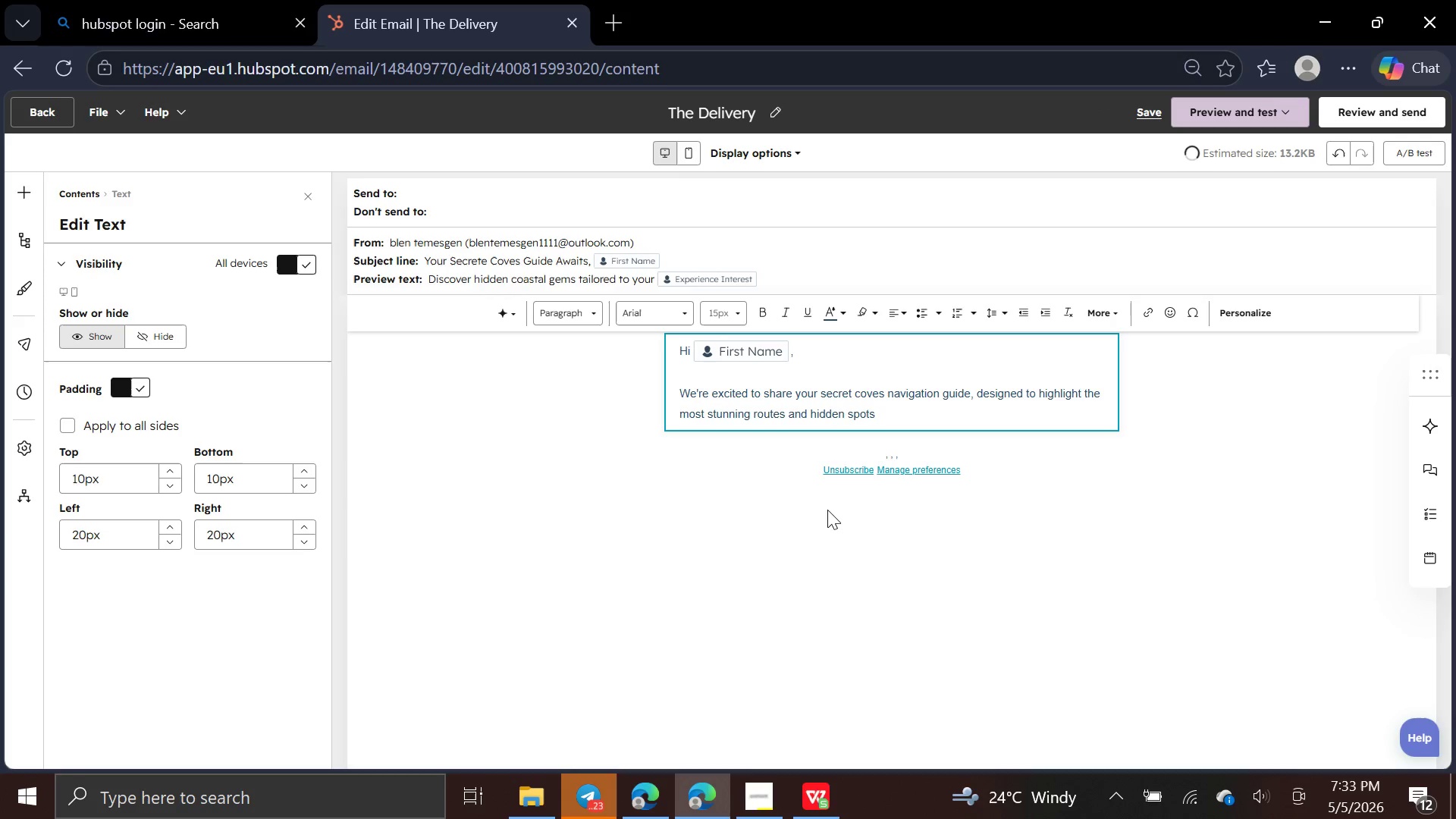 
key(ArrowRight)
 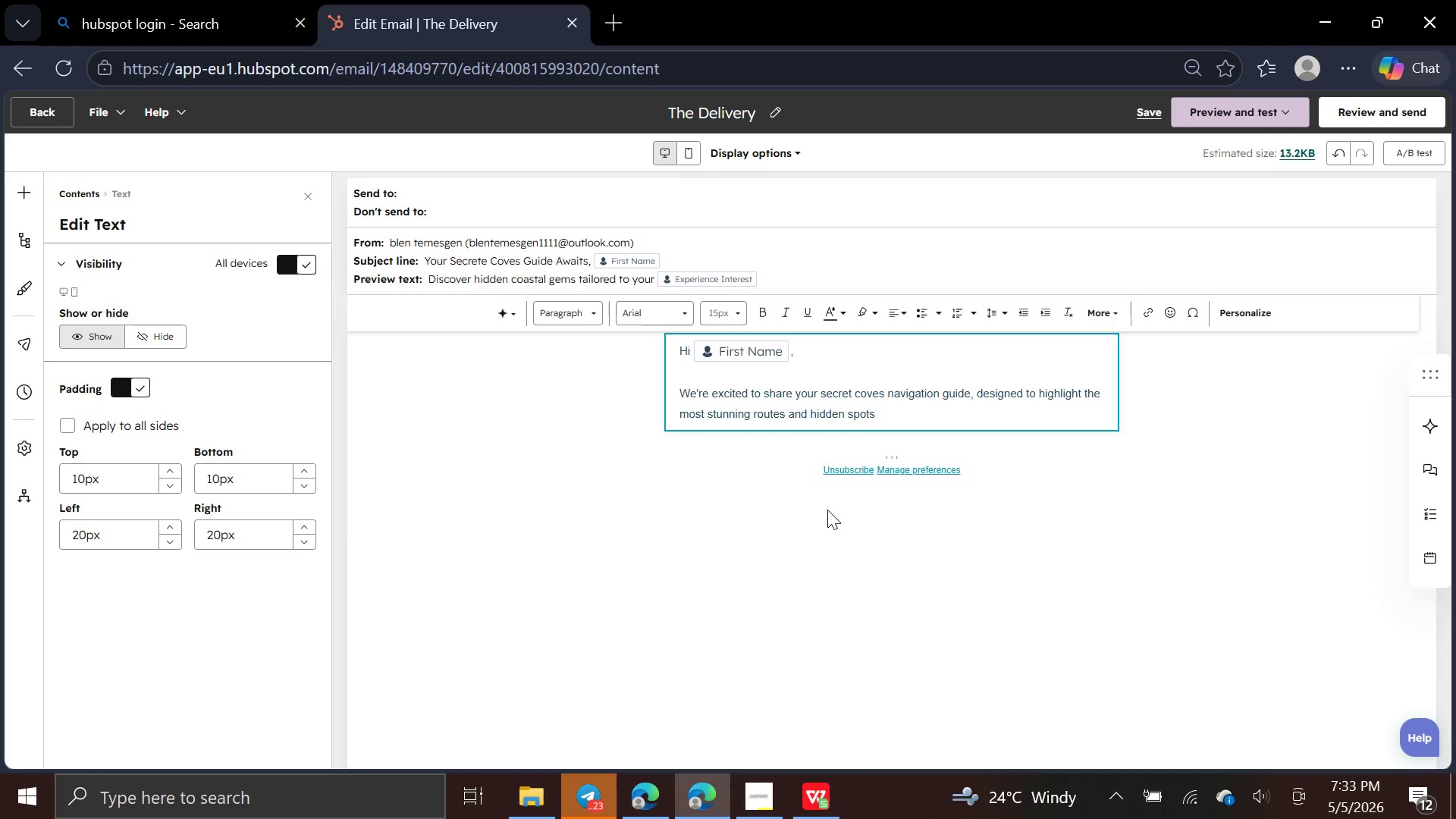 
type( for your )
 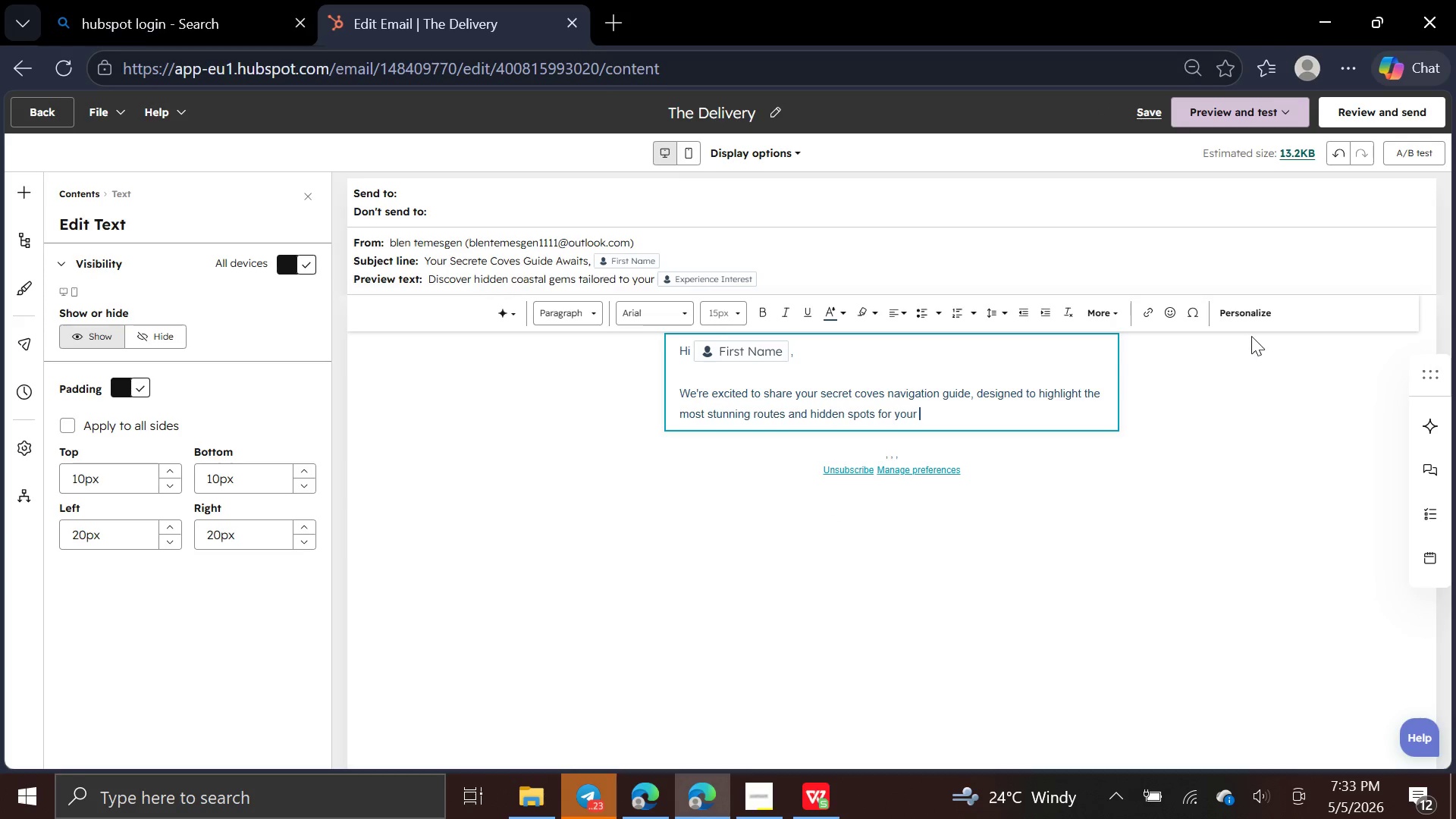 
left_click([1250, 318])
 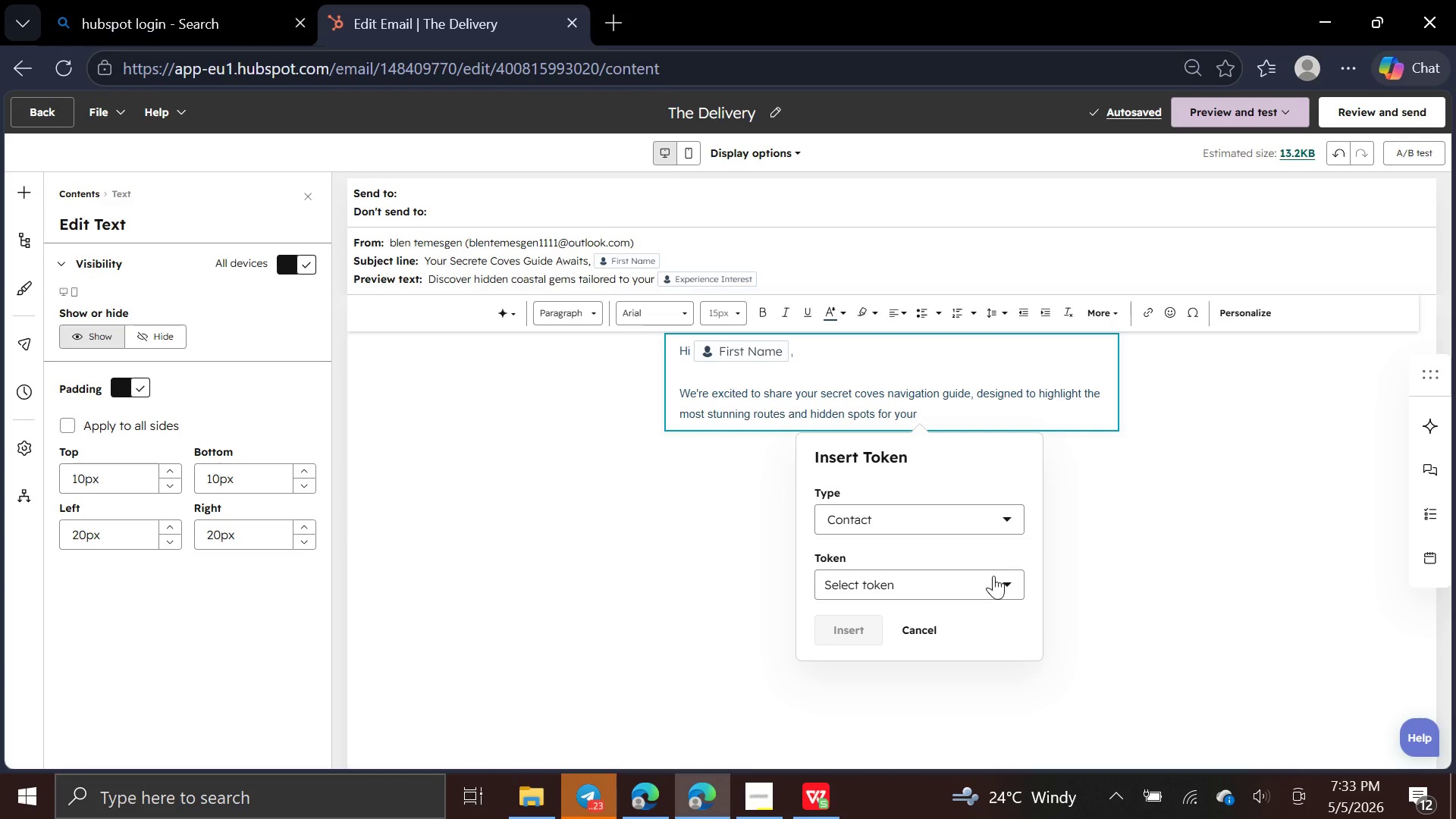 
left_click([993, 582])
 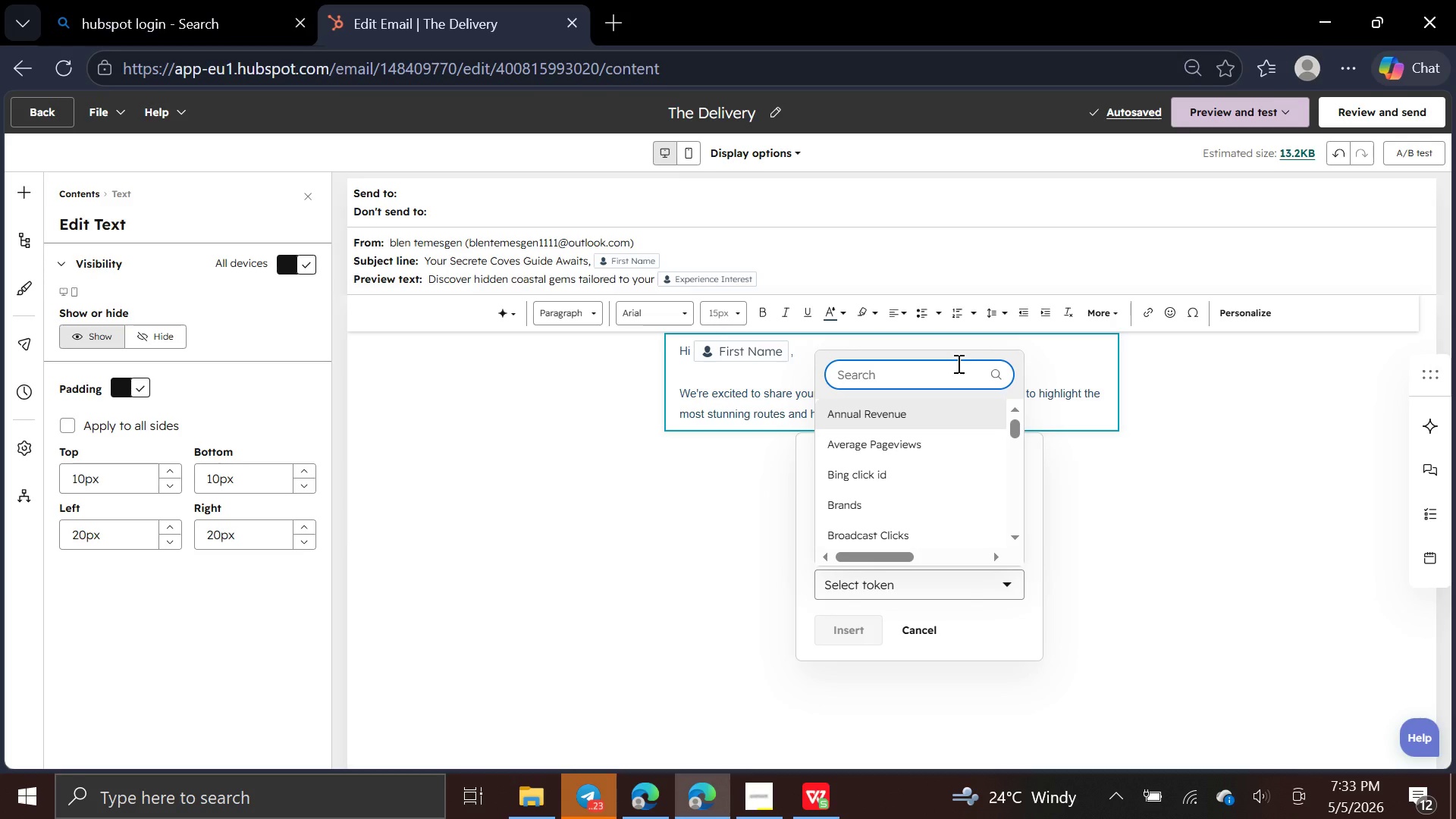 
type(exp)
 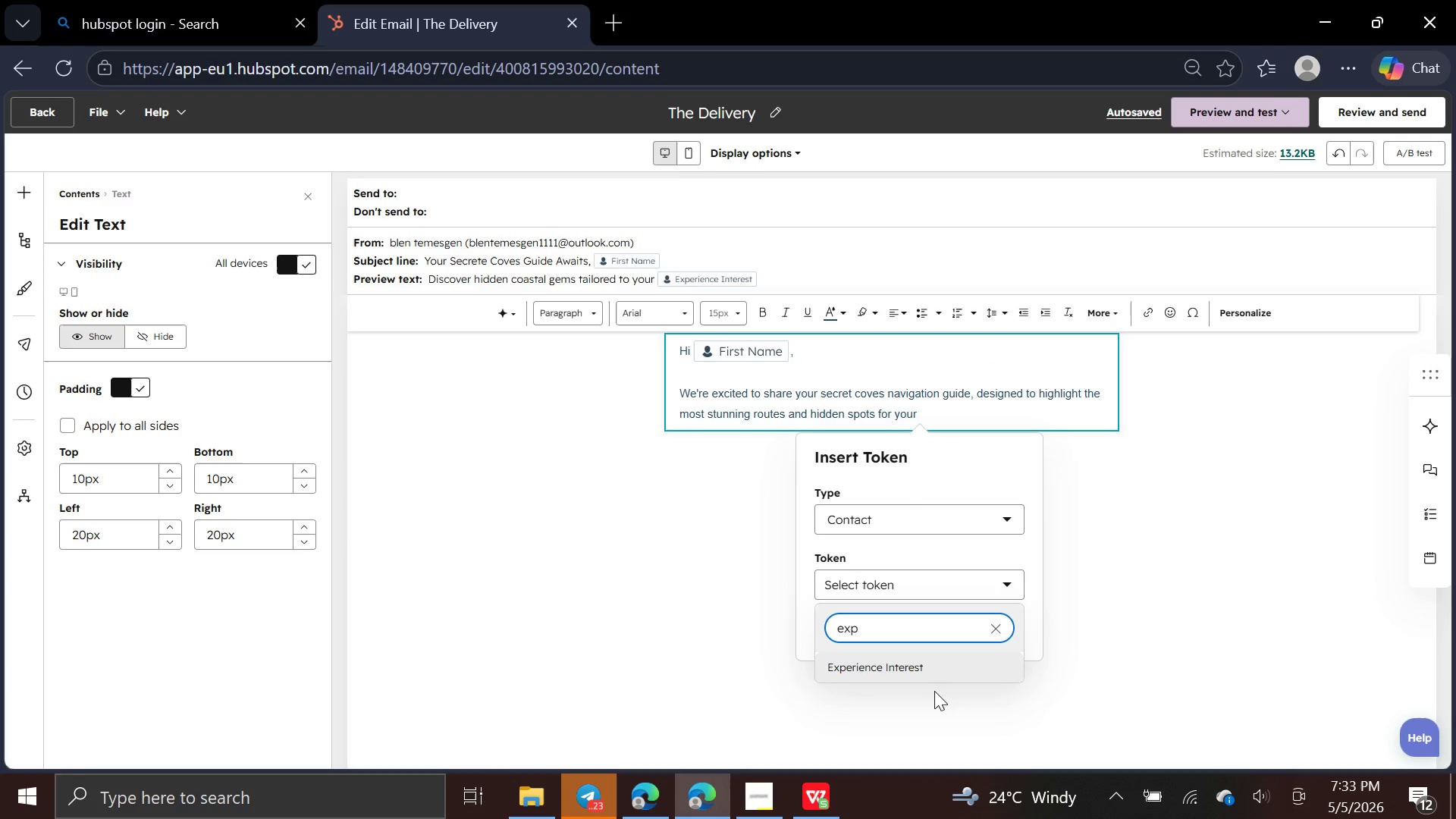 
left_click([931, 664])
 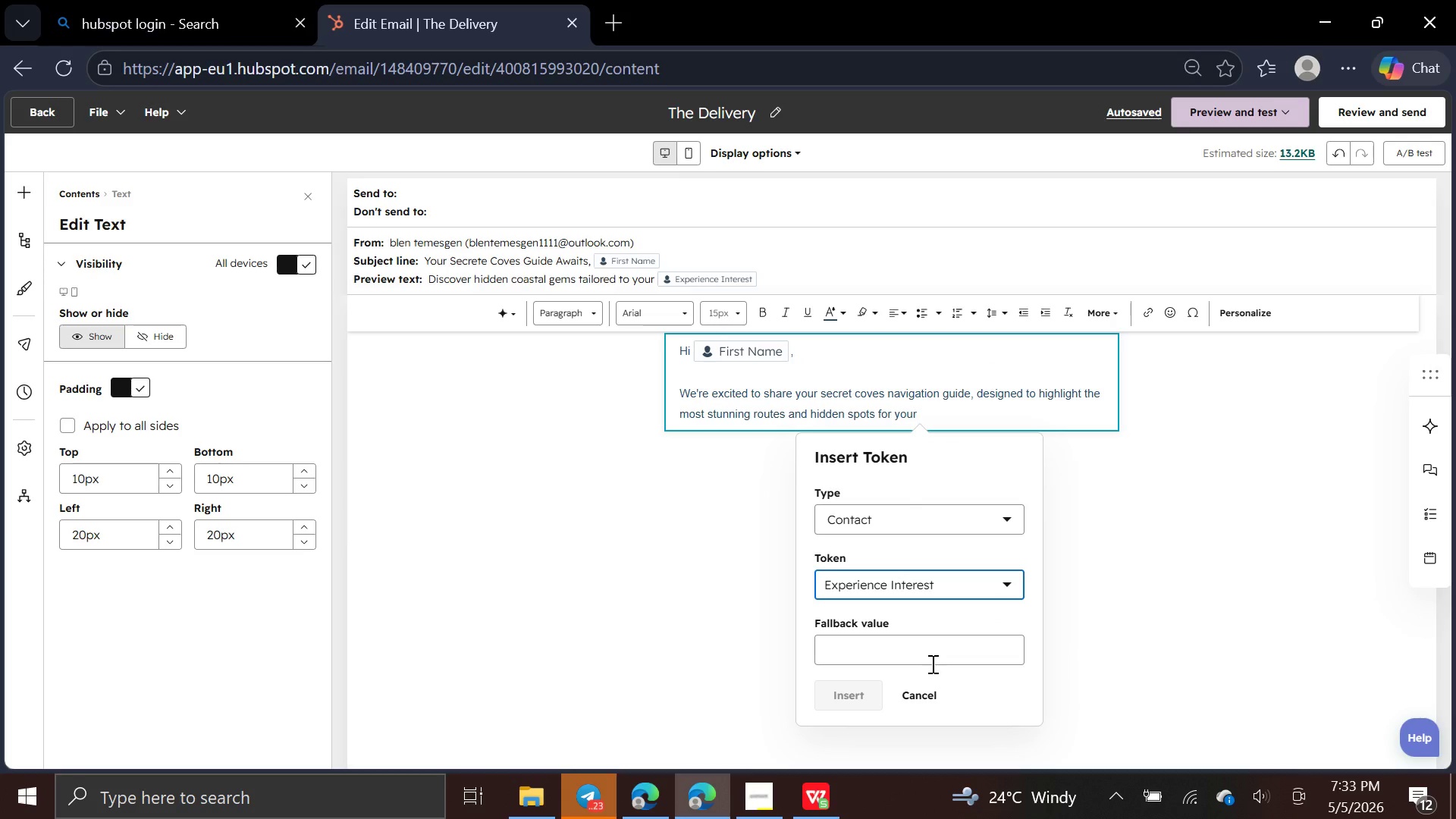 
left_click([931, 664])
 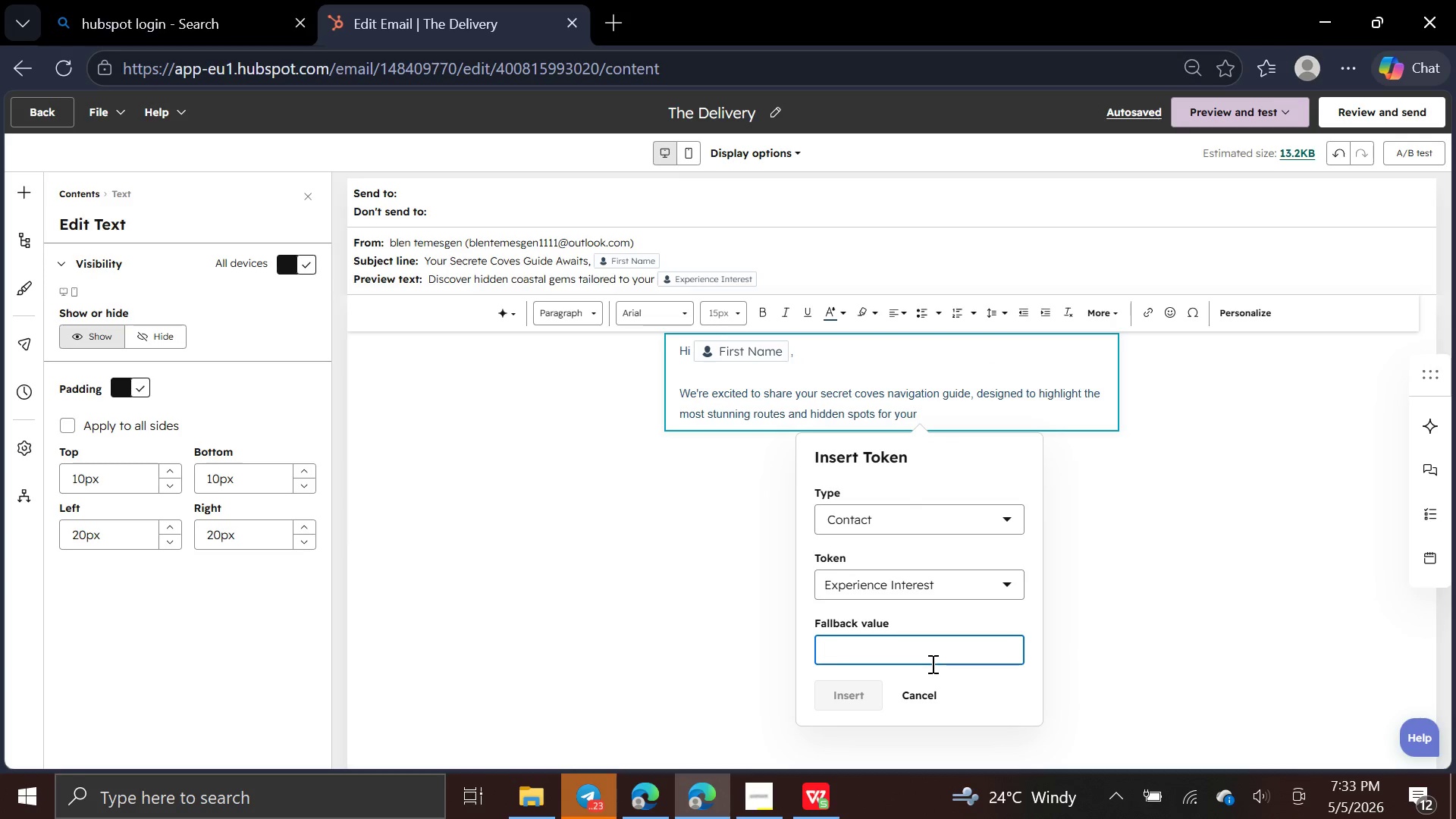 
type(Experience IN)
key(Backspace)
type(nterest)
 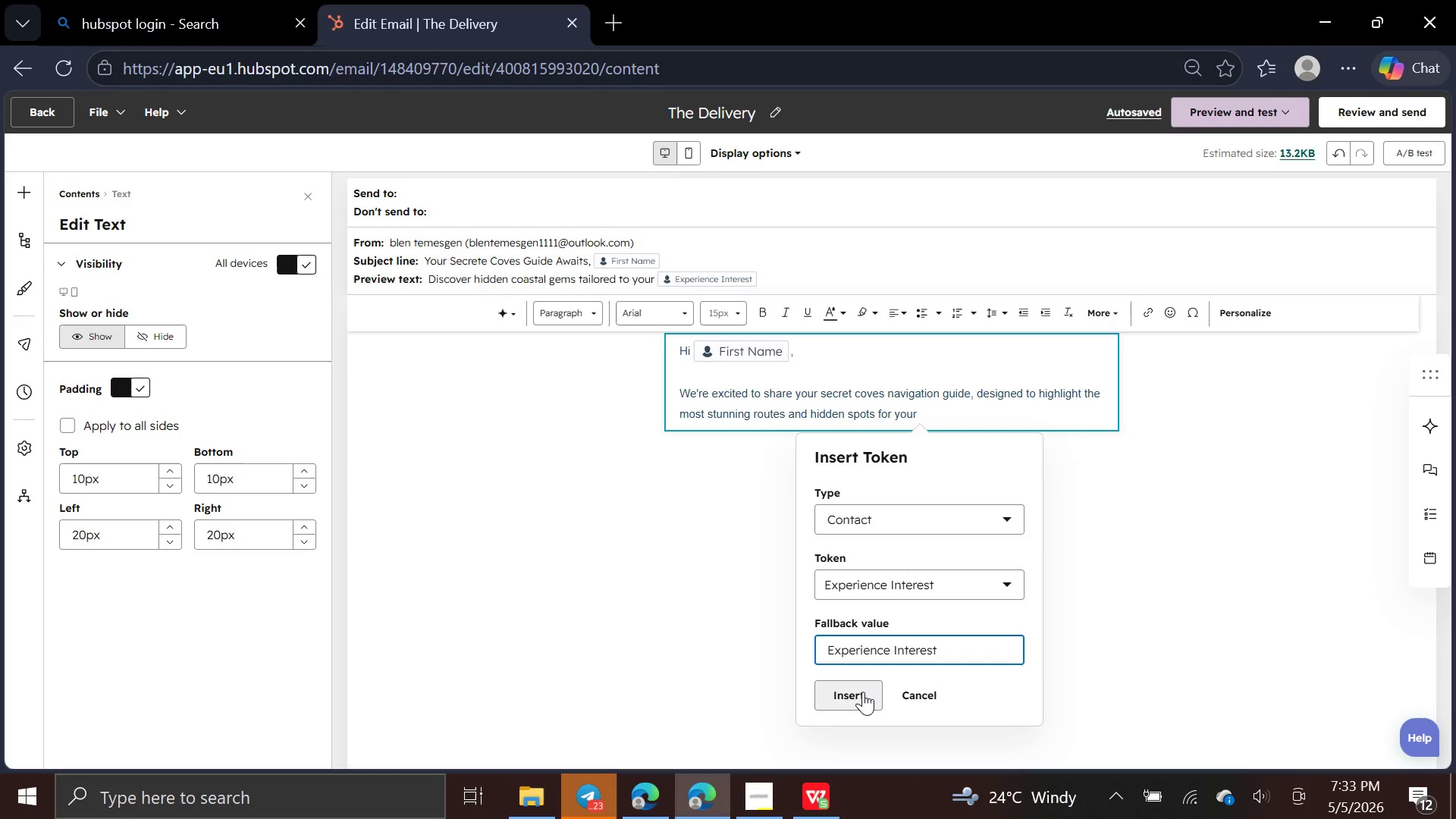 
left_click([863, 692])
 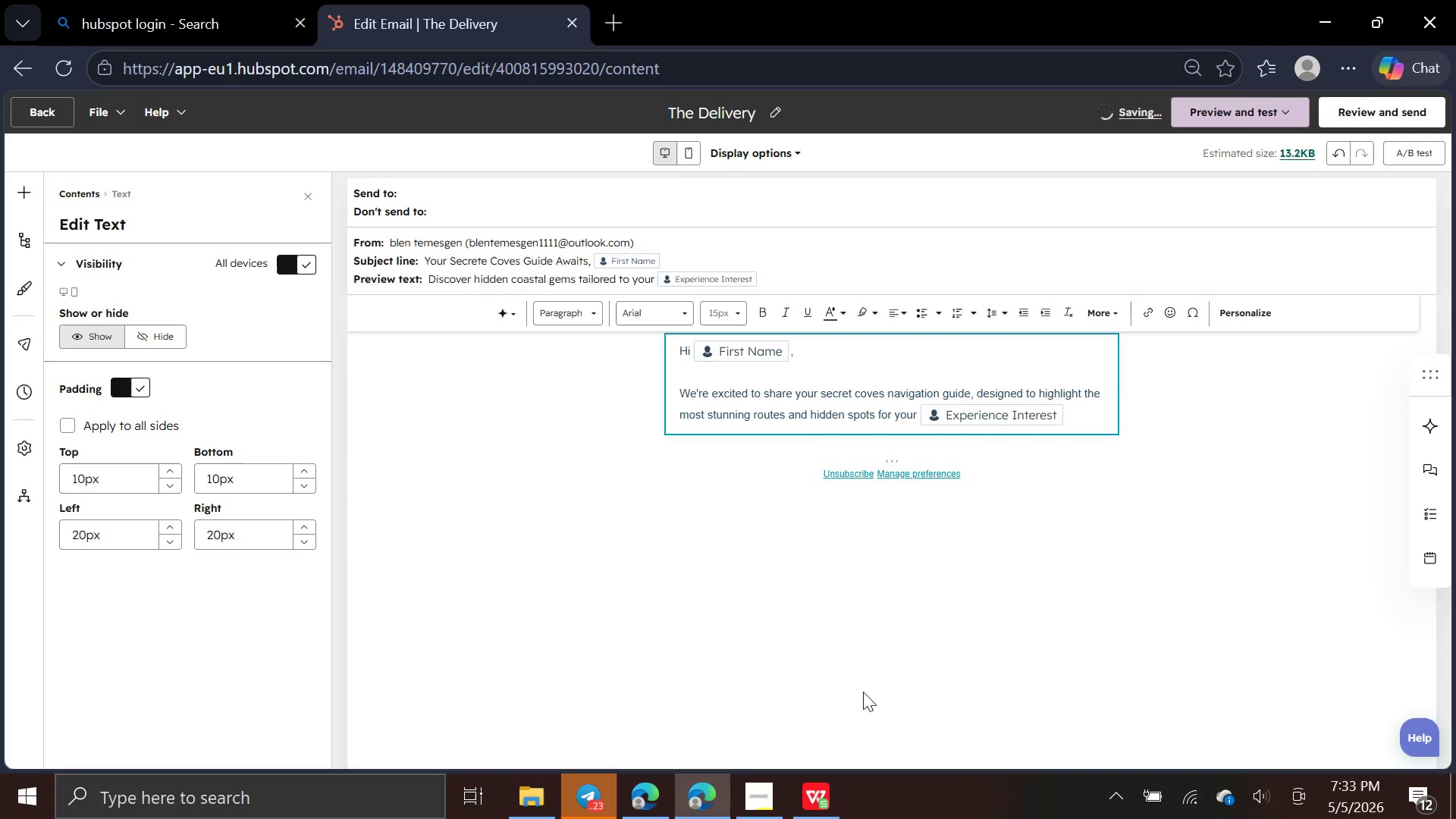 
key(Period)
 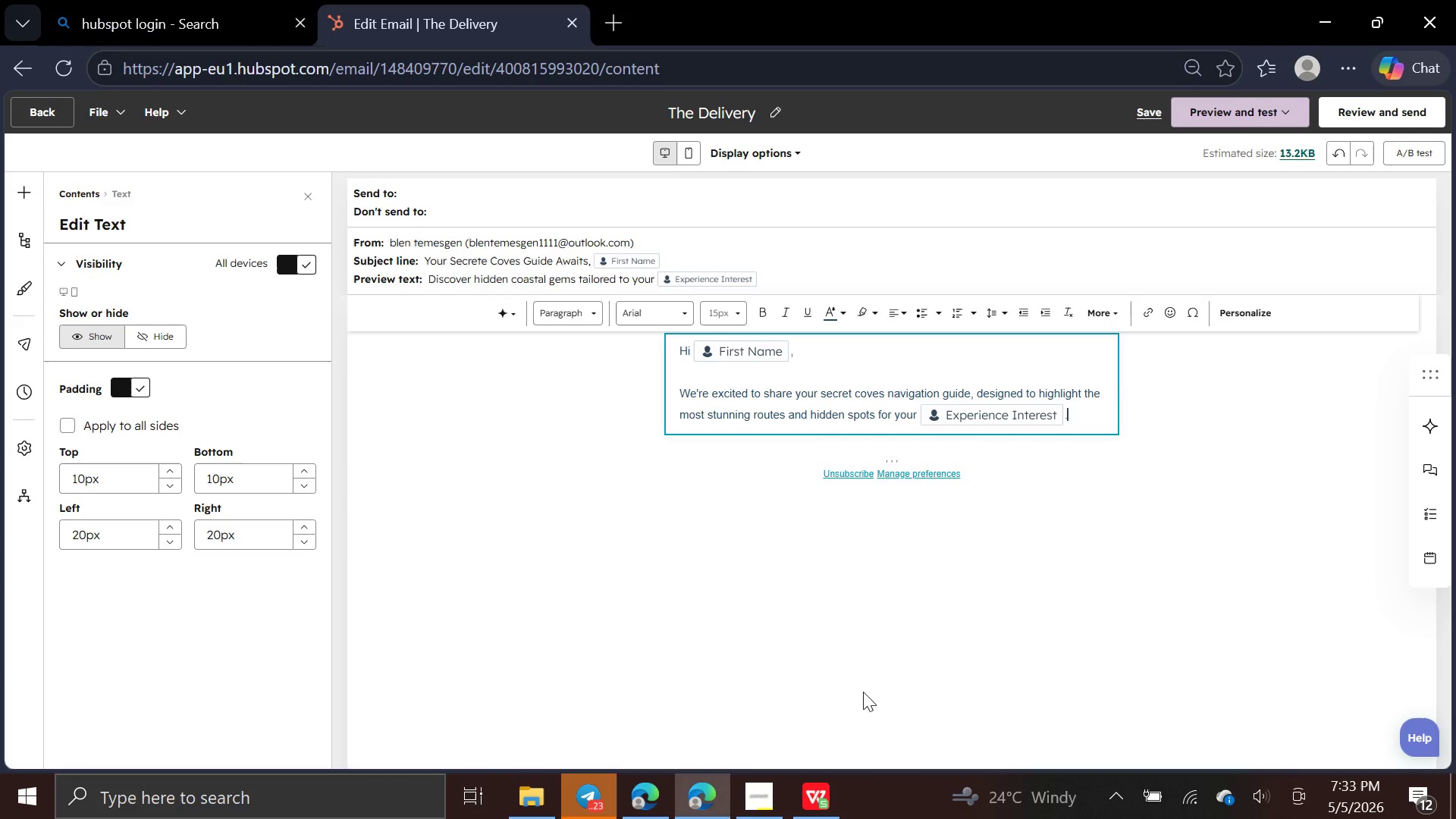 
key(Enter)
 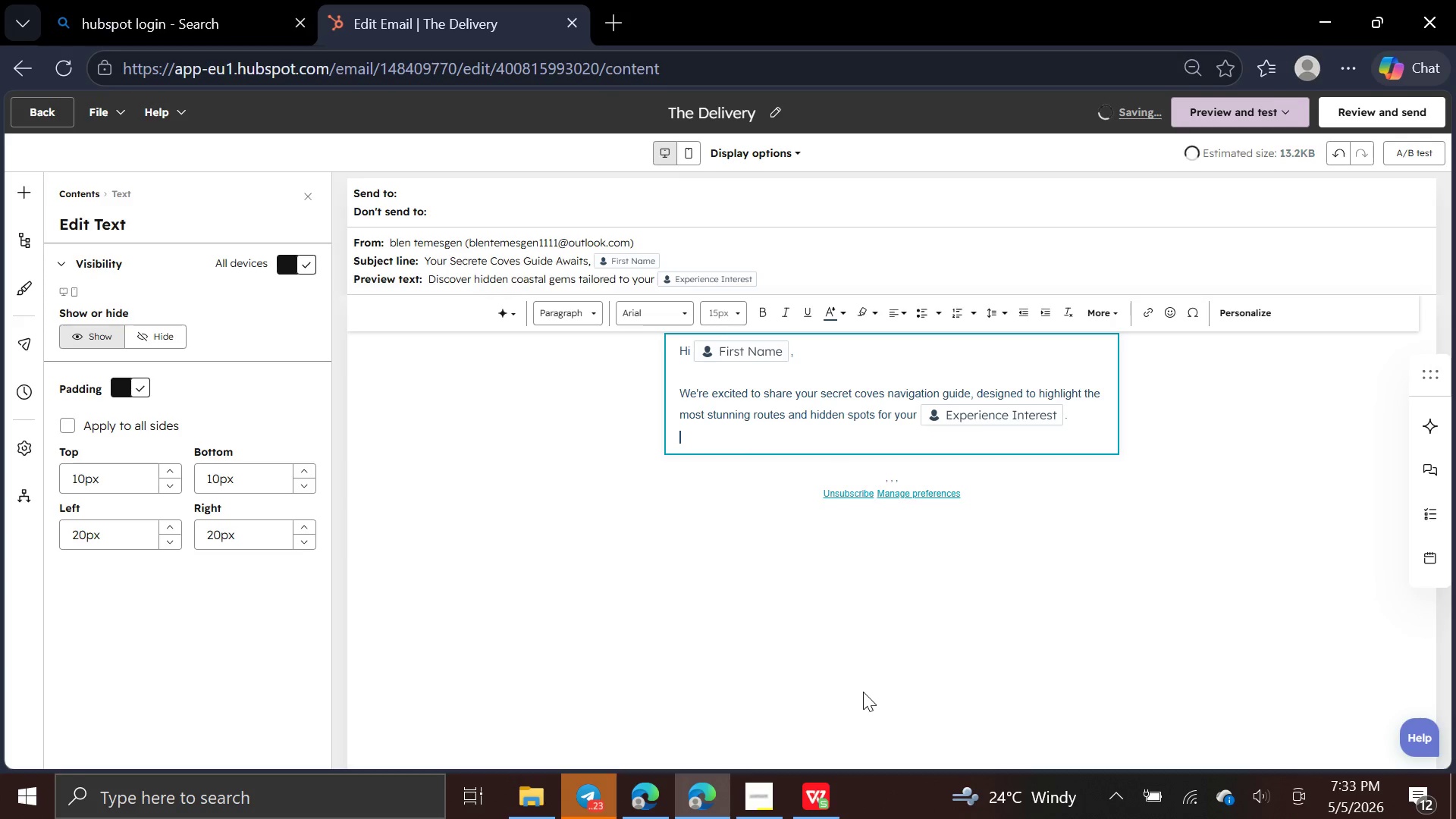 
key(Enter)
 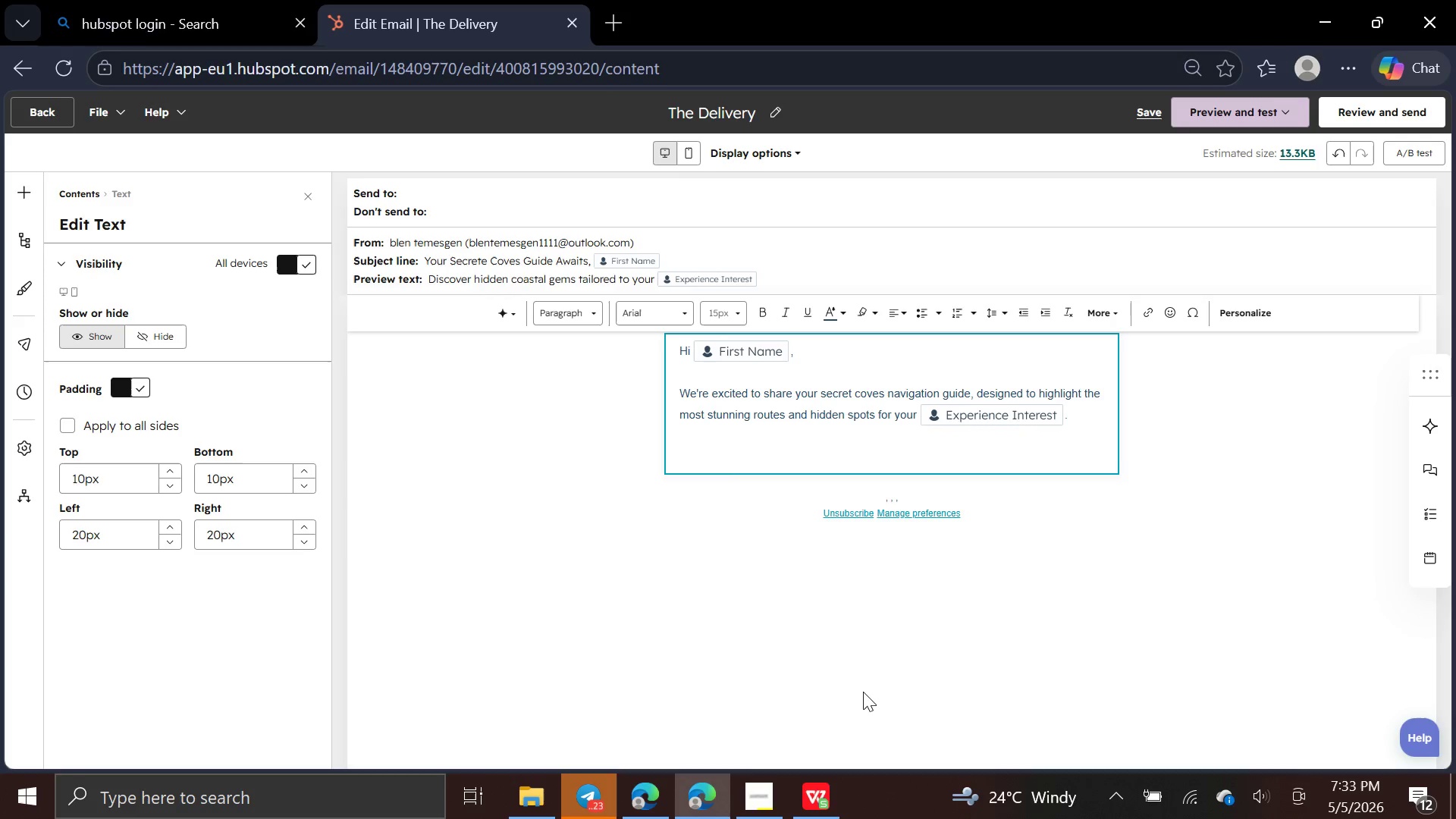 
type(At Luxury )
 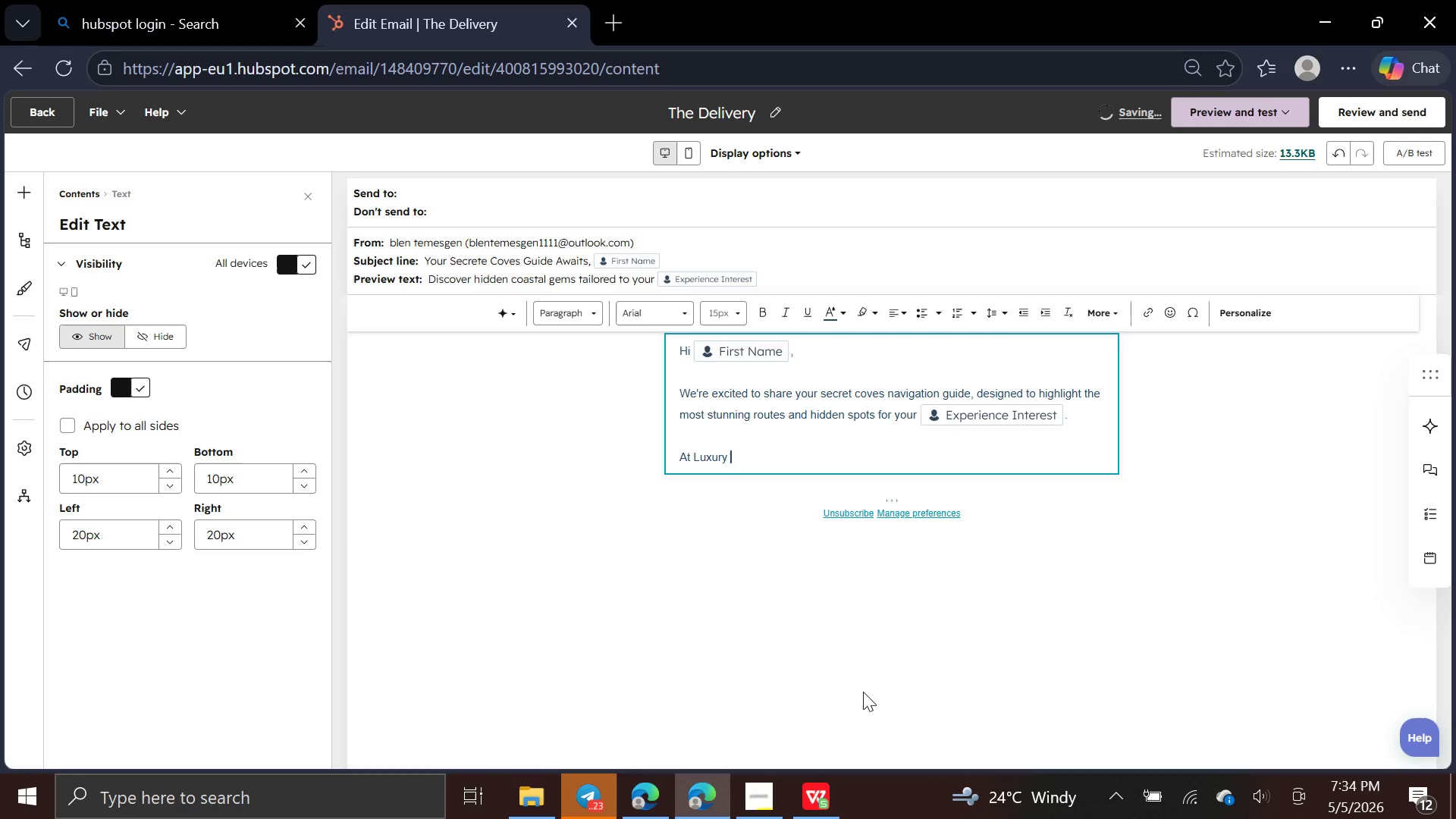 
wait(8.3)
 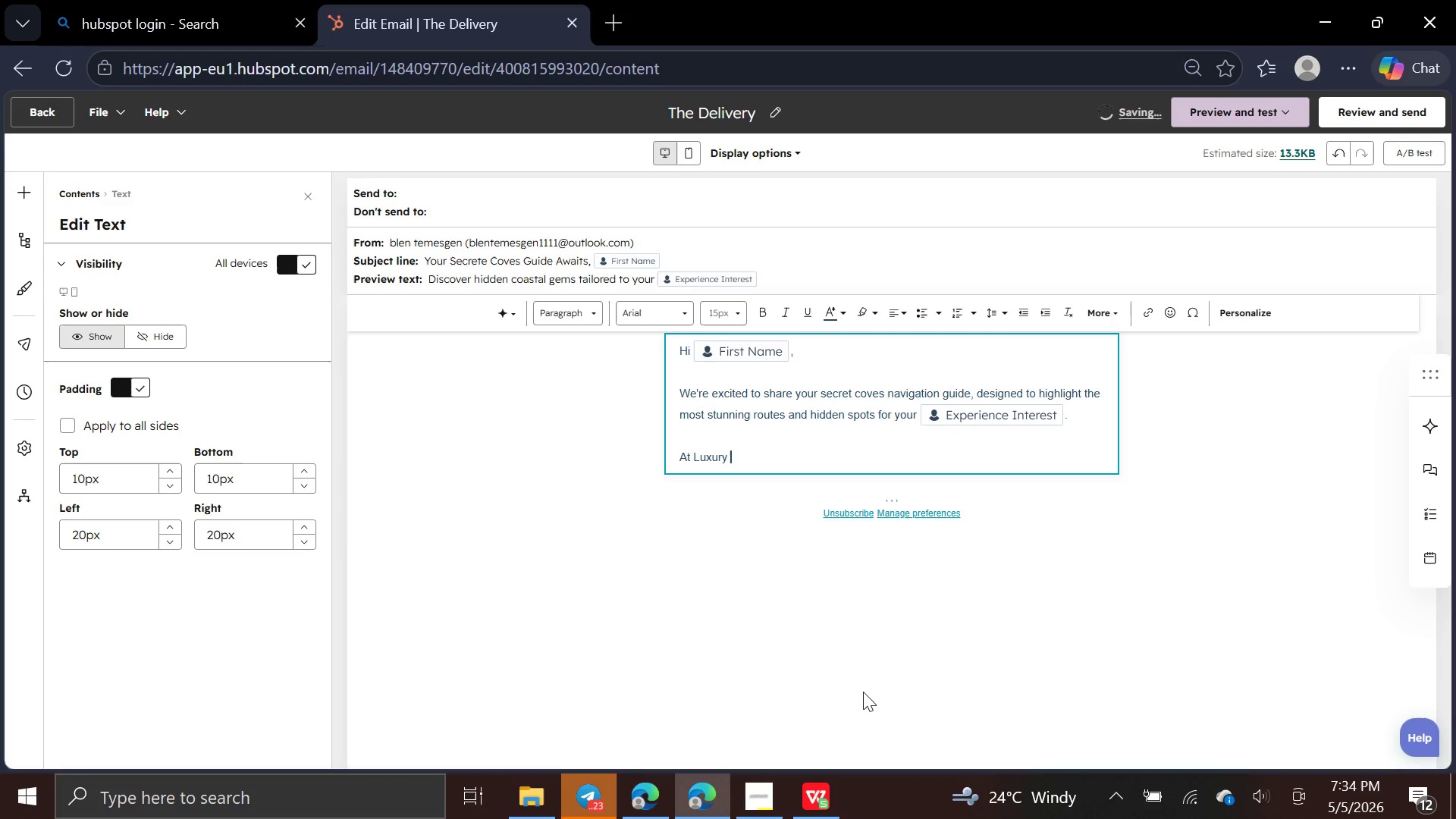 
type(Coastal c)
key(Backspace)
type(Charters, we believe every moment on the water should feel effortless and extra)
 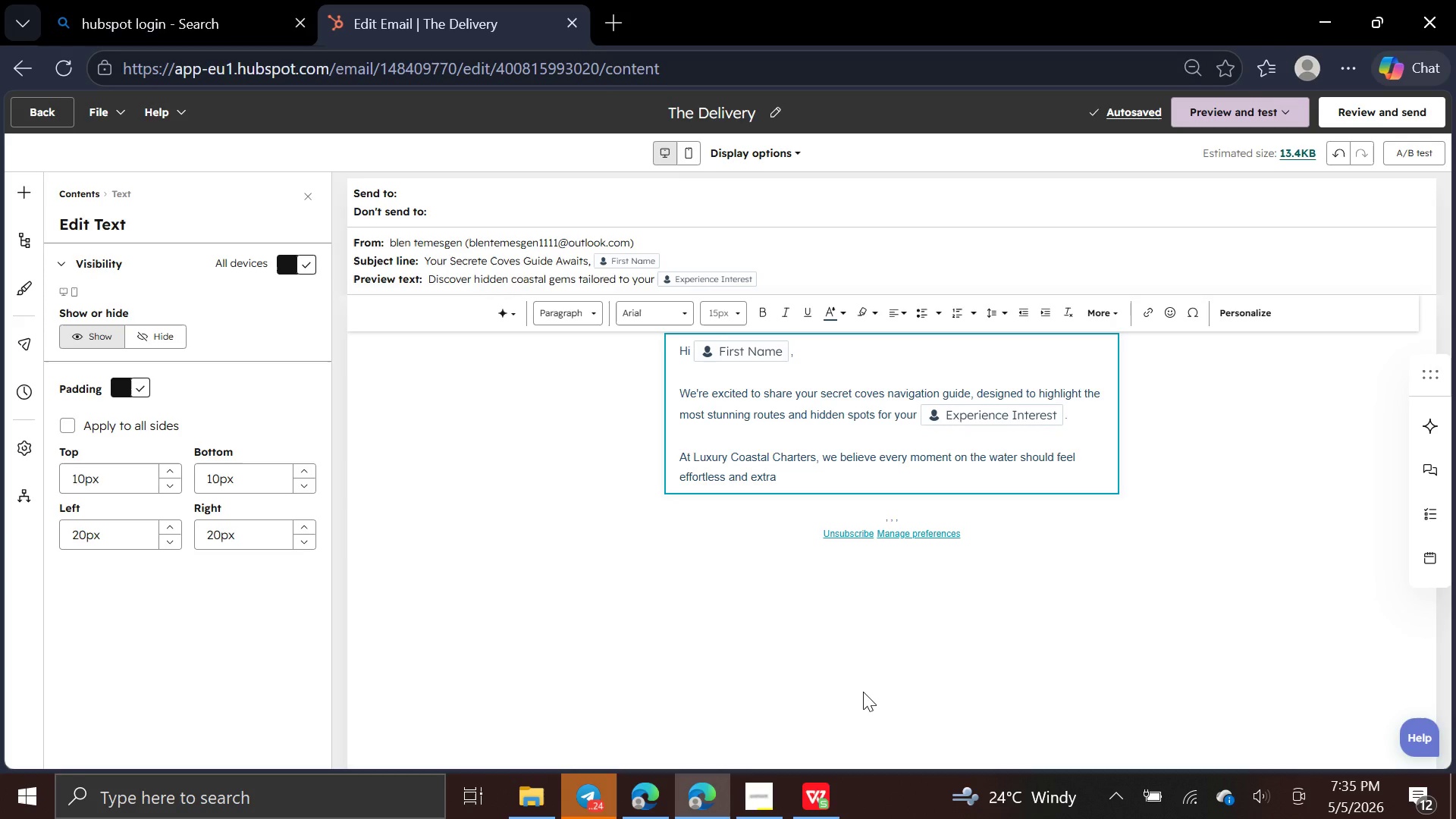 
wait(7.83)
 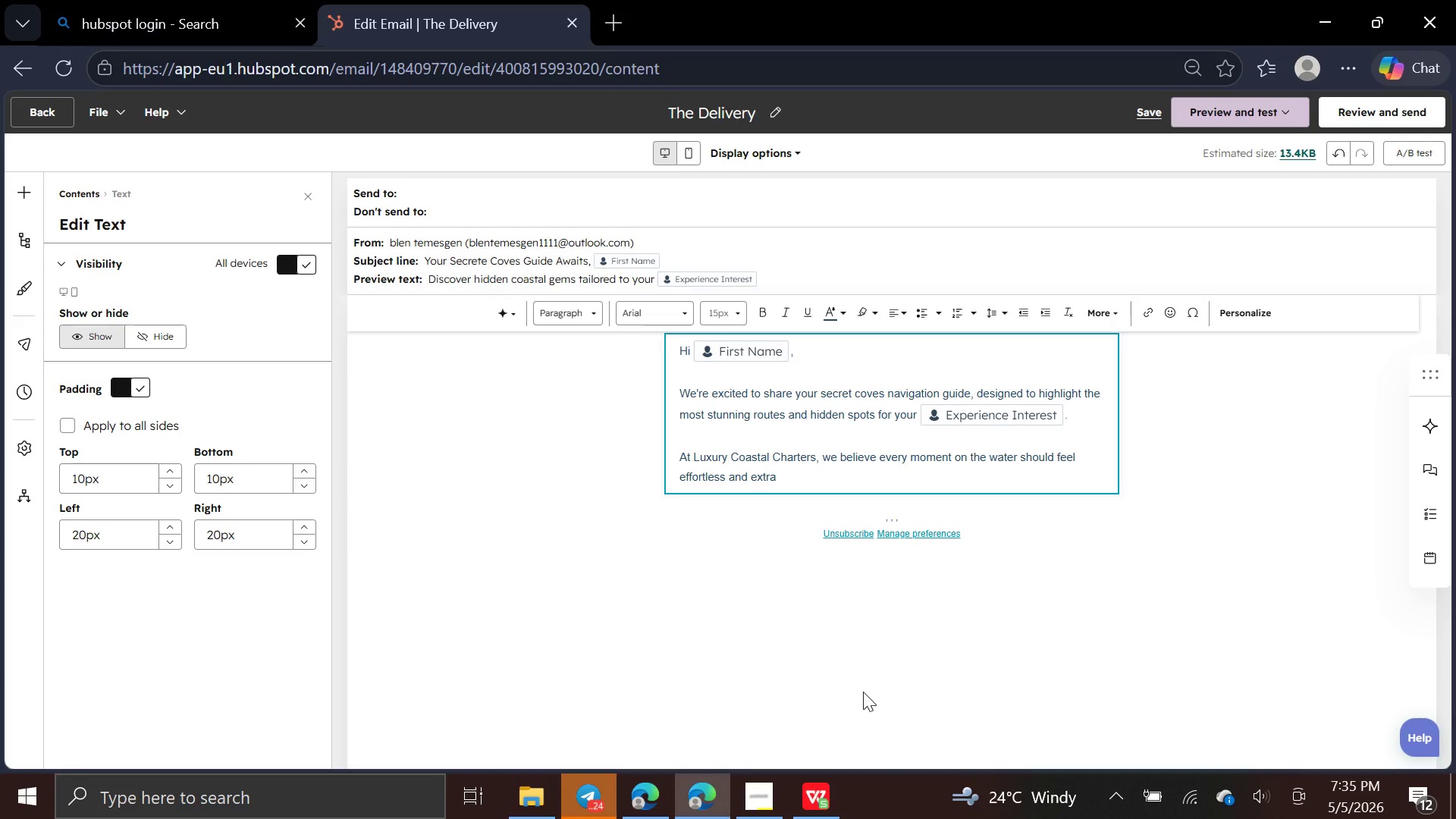 
type(ordinary)
 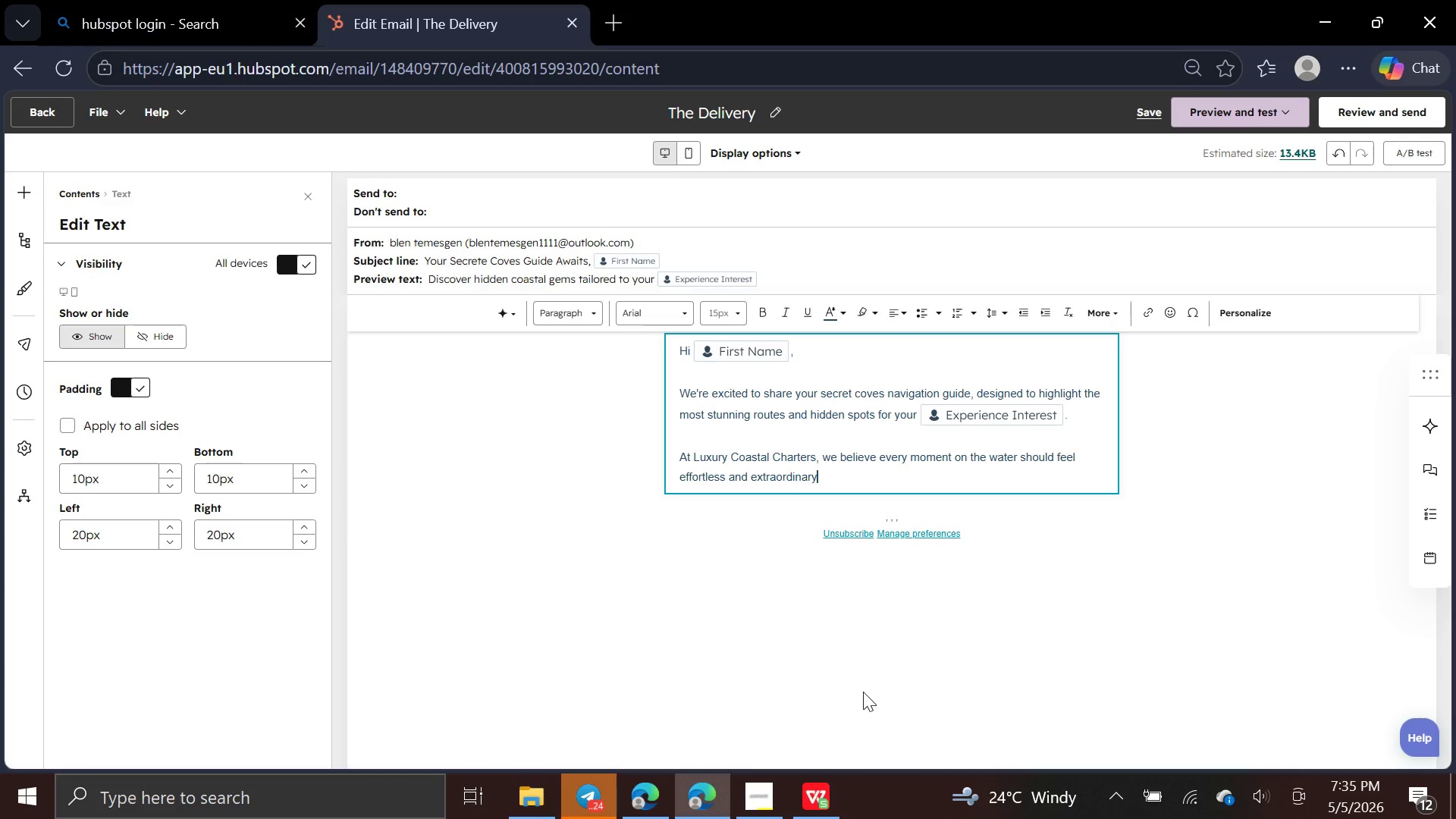 
key(Period)
 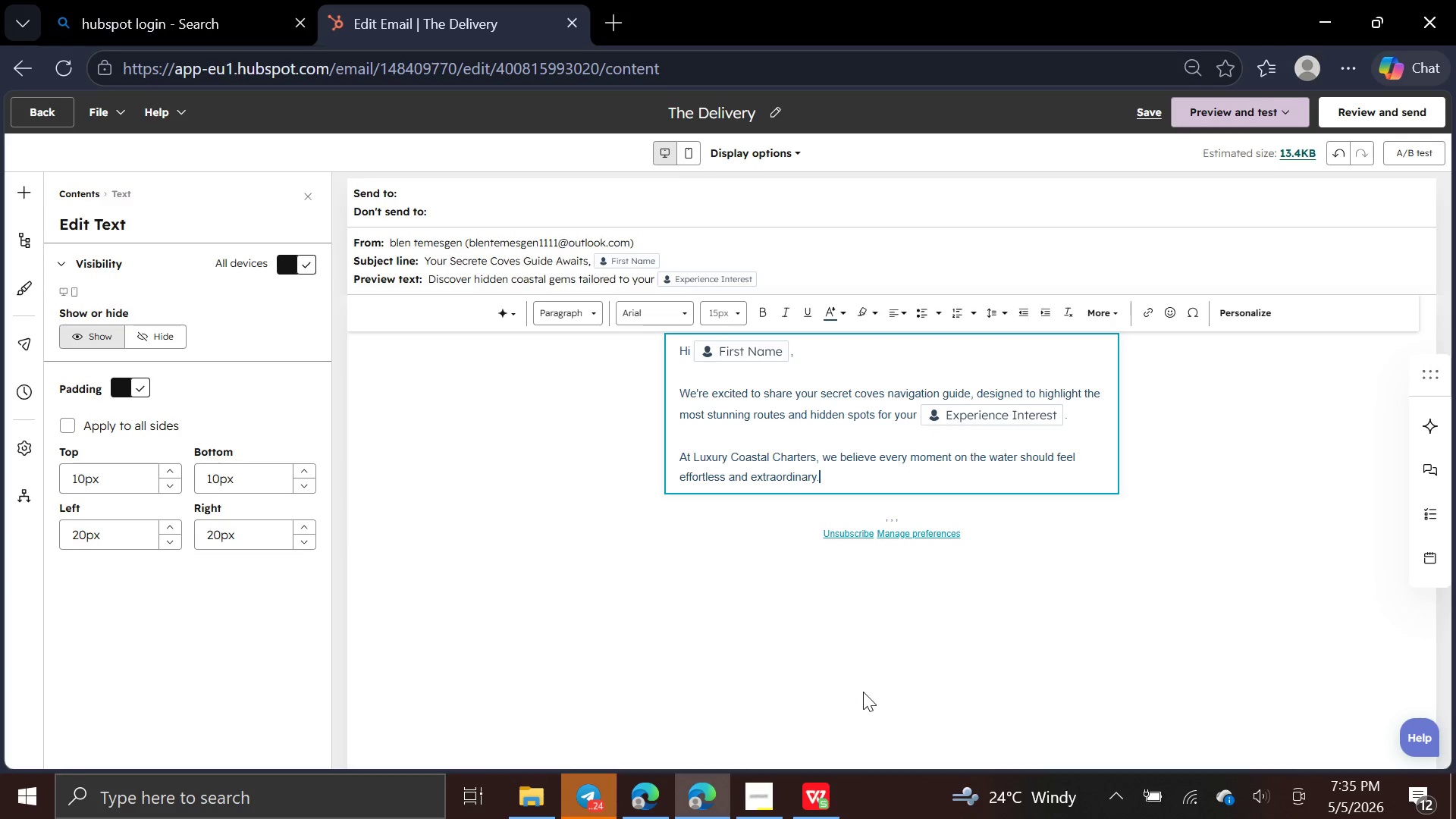 
key(Enter)
 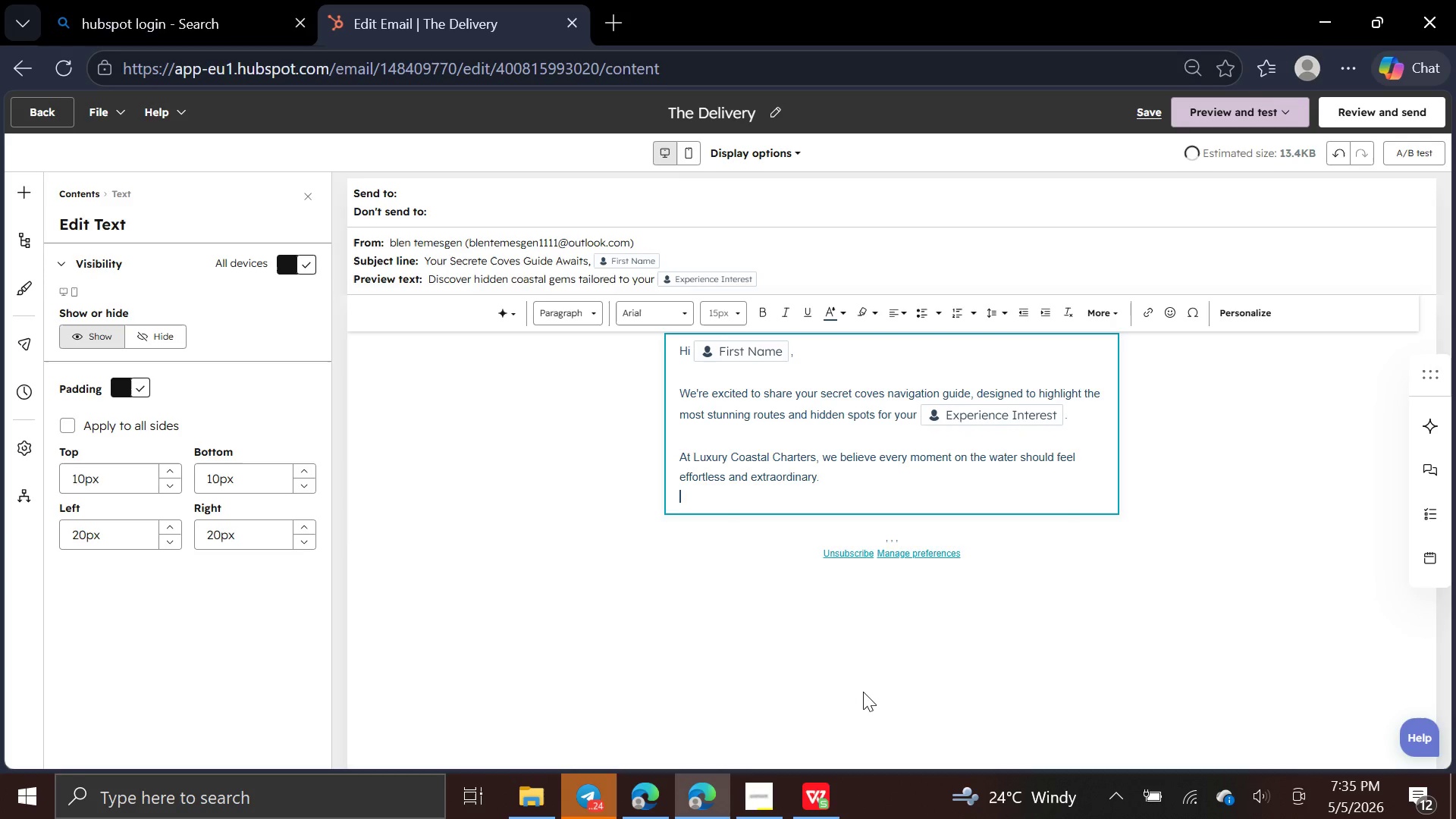 
key(Enter)
 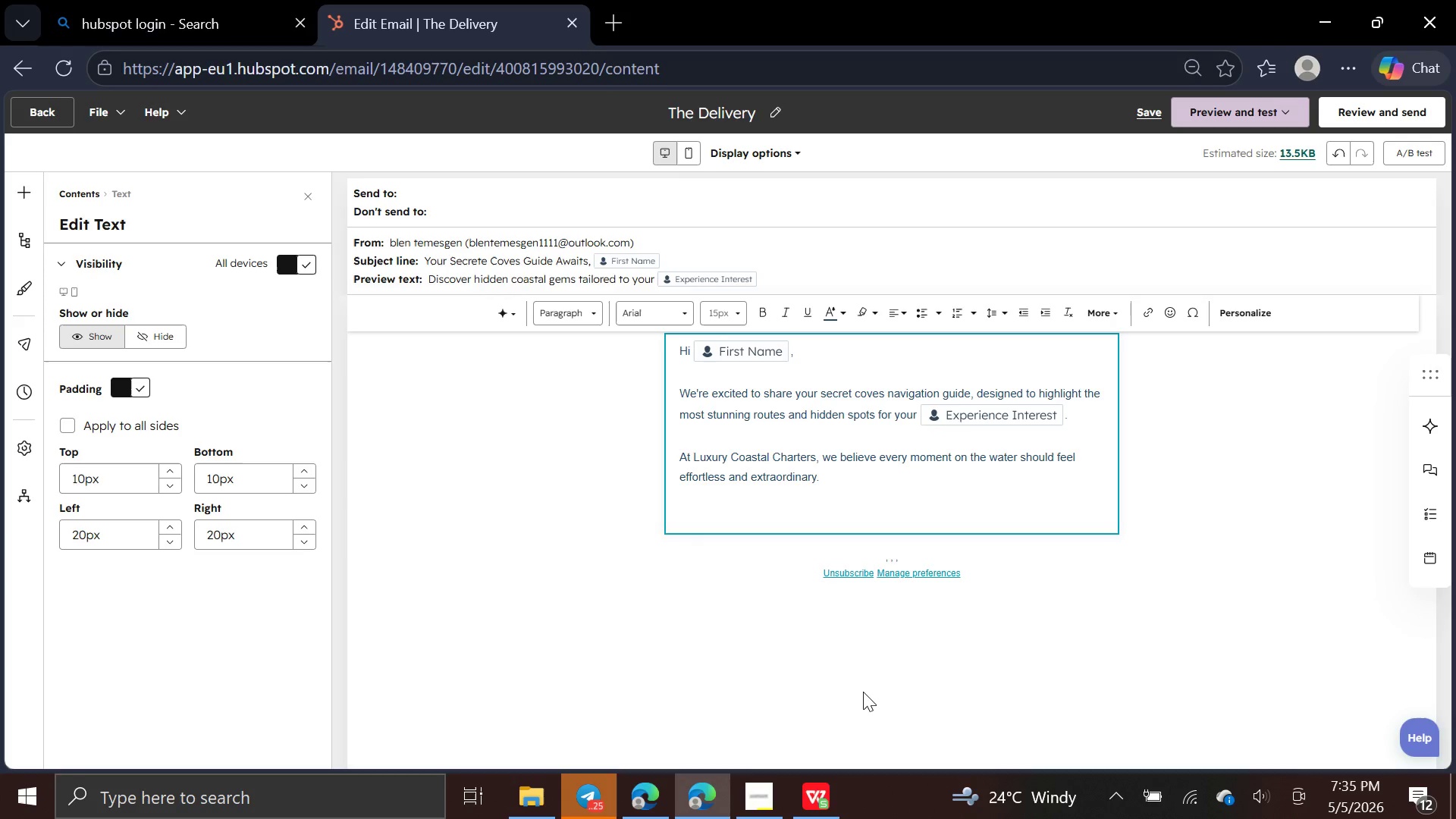 
type(Download your guide today and start imagining the waves, the horizon, and the personalized touches that make our charters unforgettable.)
 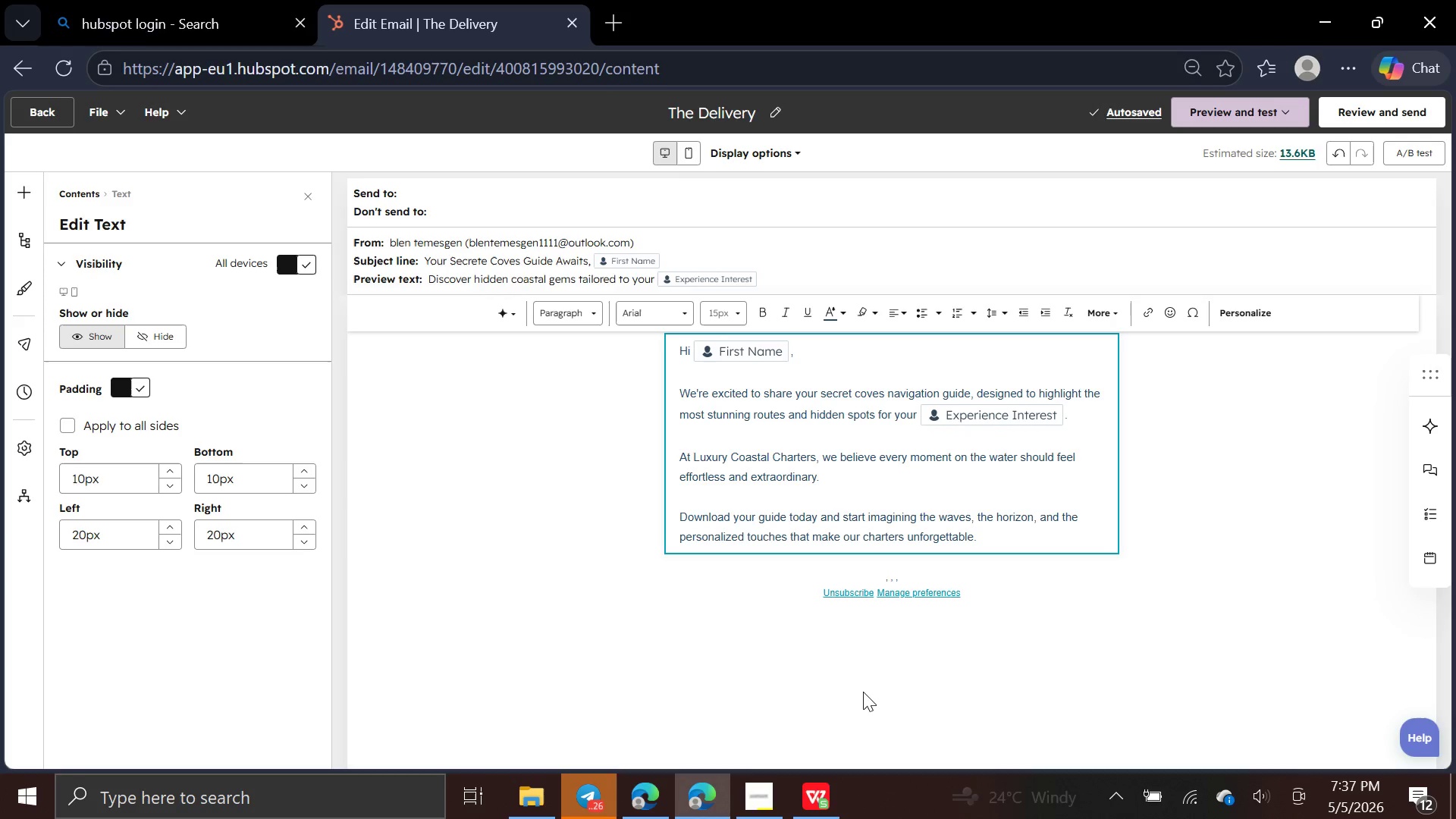 
key(Enter)
 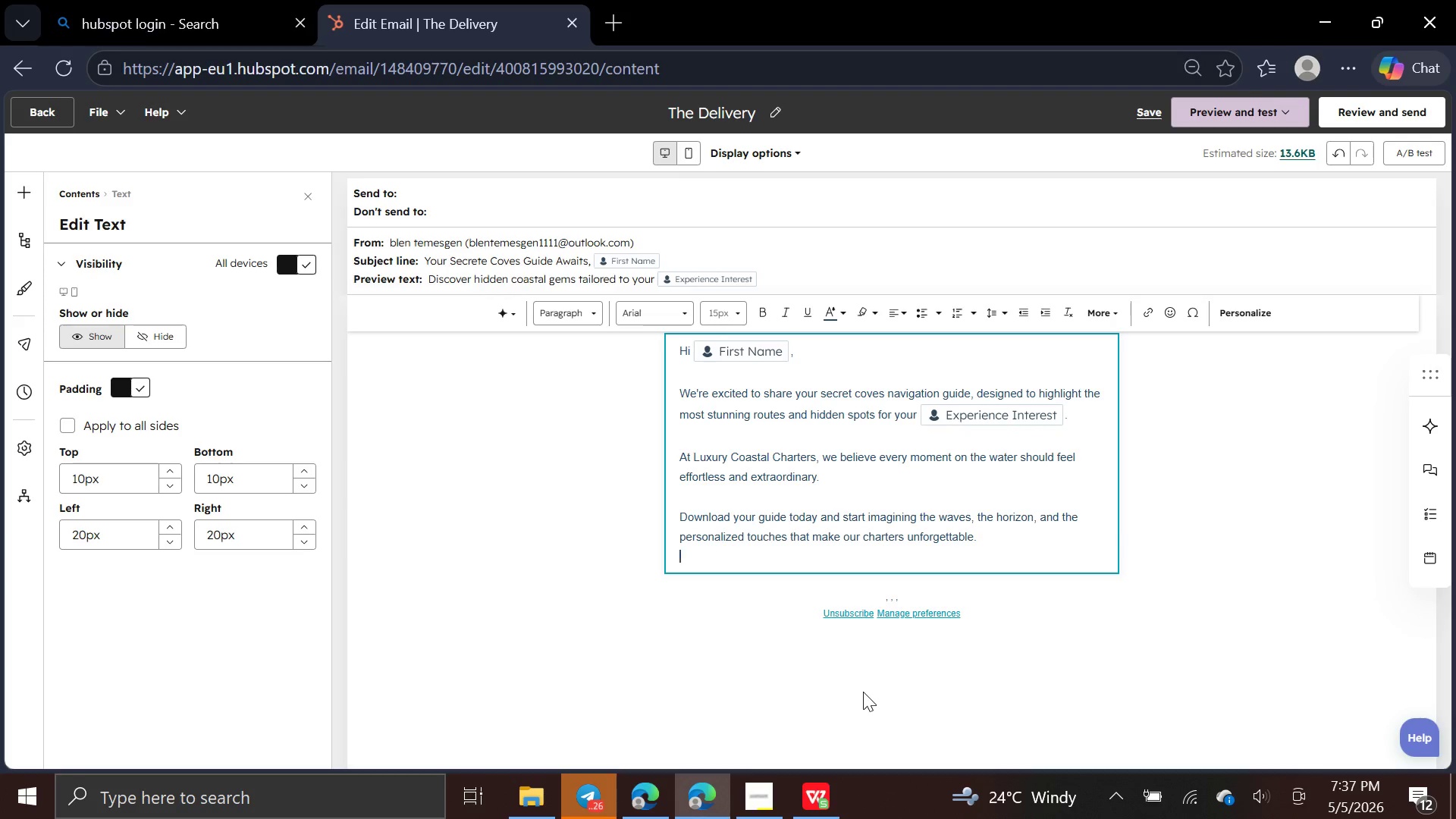 
key(Backspace)
 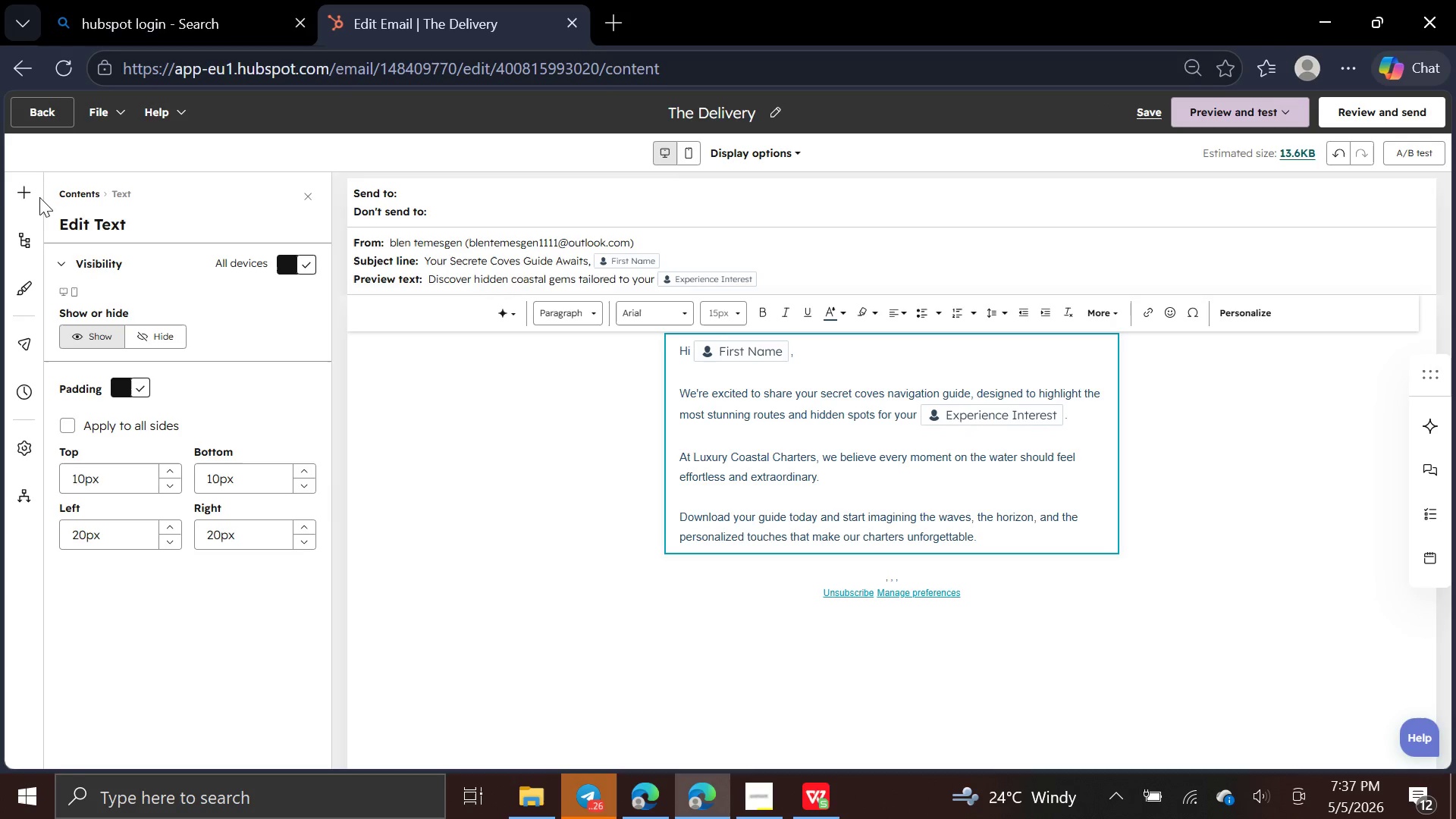 
double_click([36, 198])
 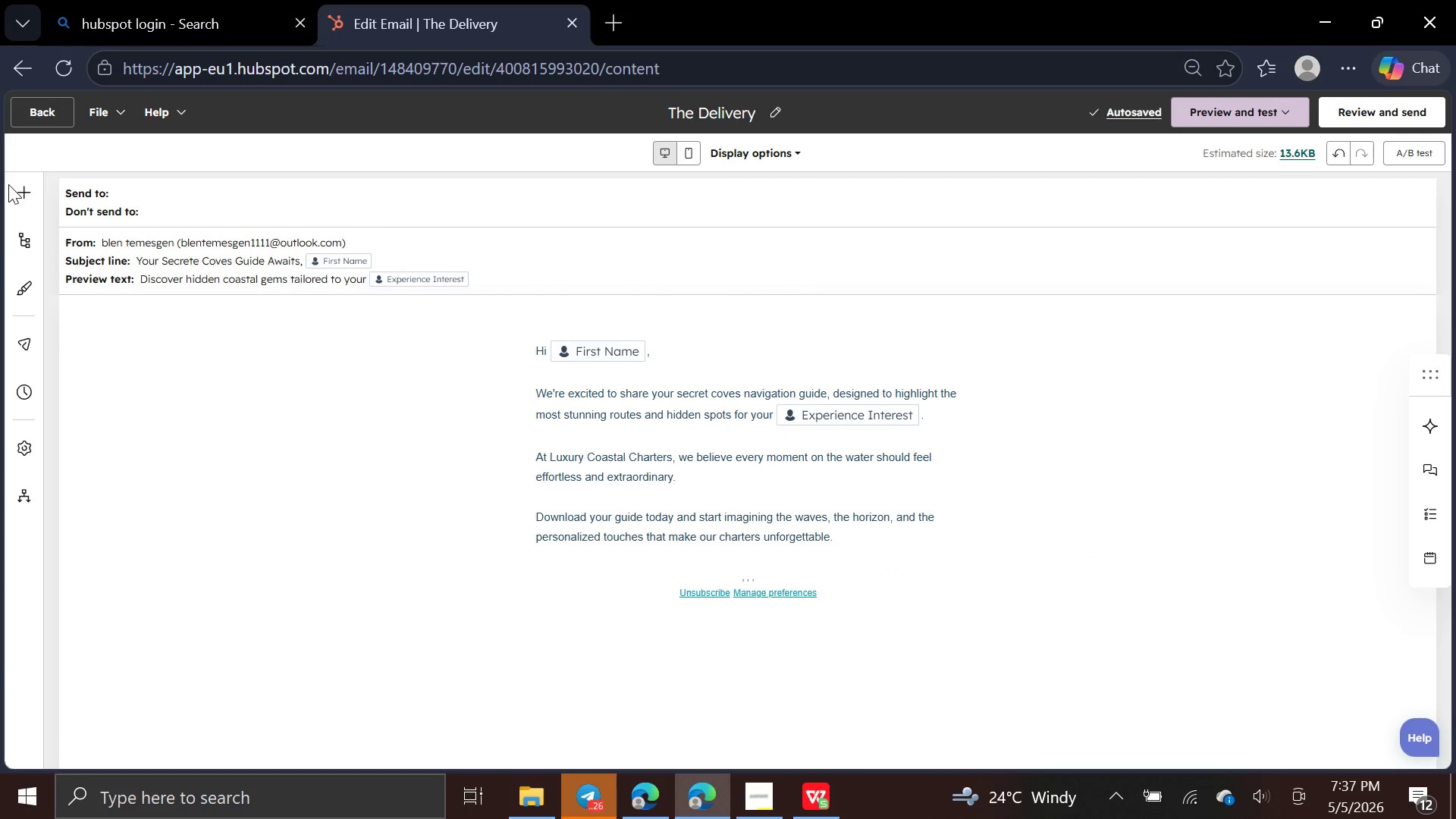 
left_click([27, 188])
 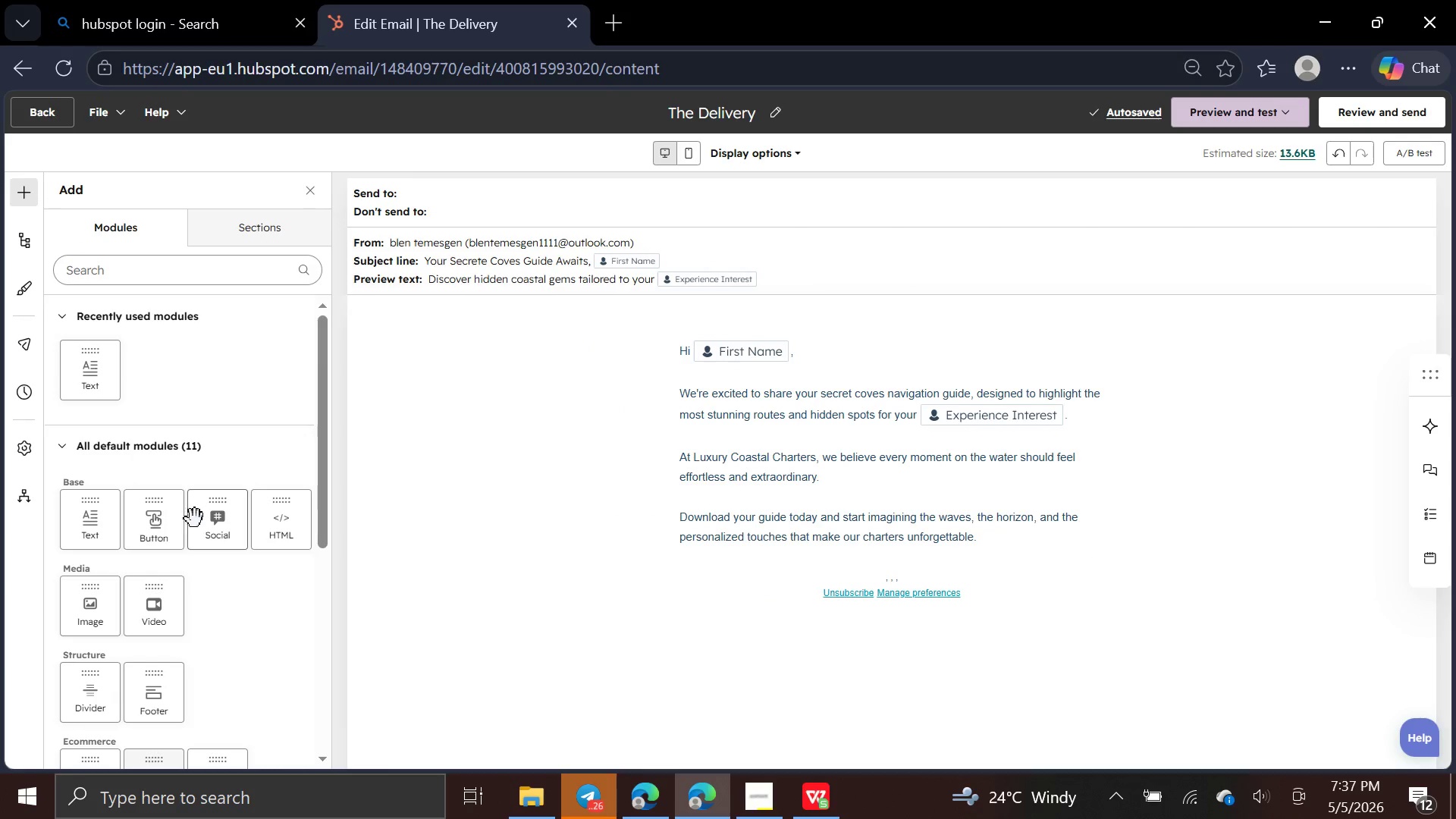 
left_click_drag(start_coordinate=[161, 532], to_coordinate=[595, 576])
 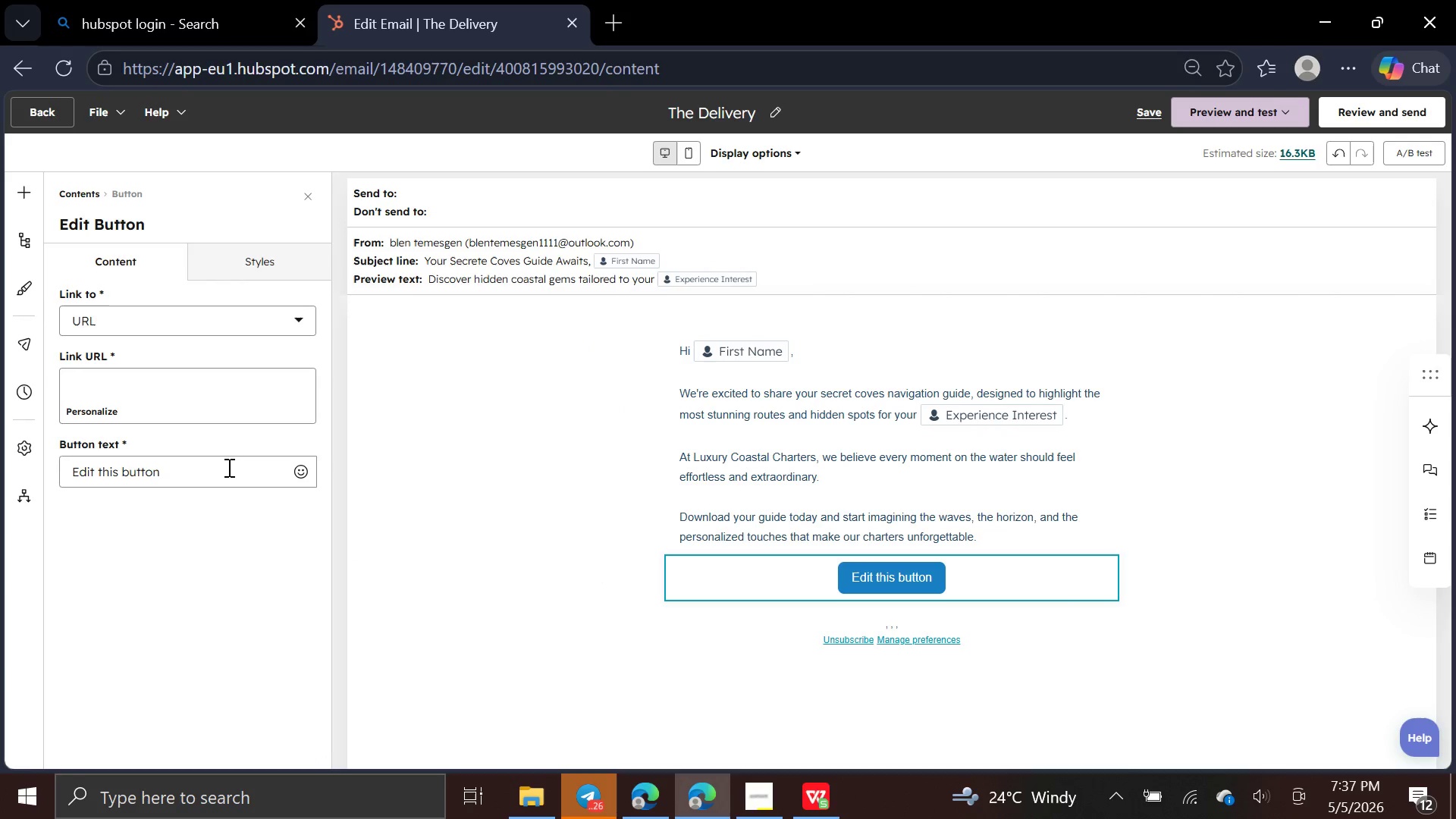 
left_click([227, 477])
 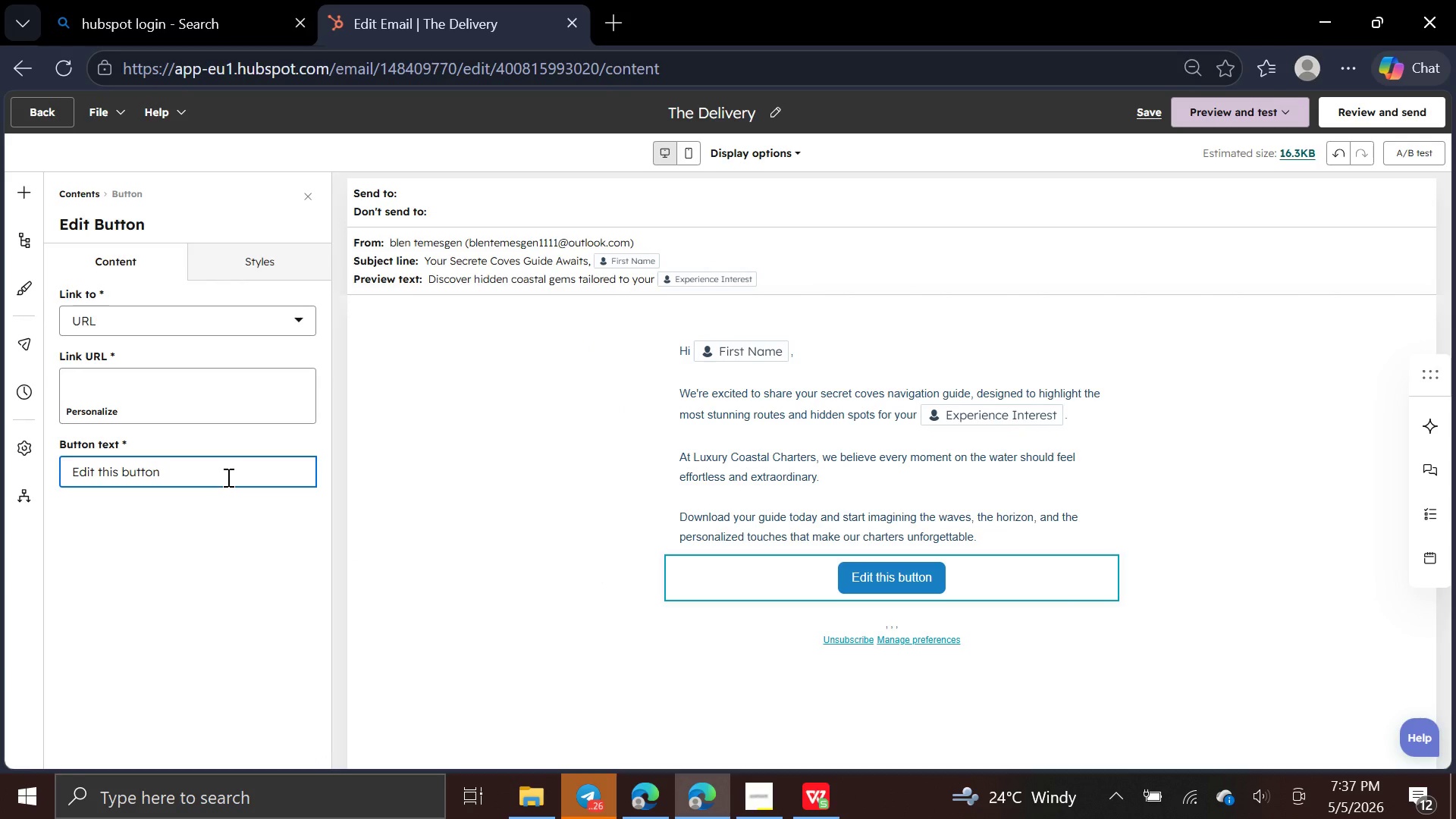 
hold_key(key=Backspace, duration=1.2)
 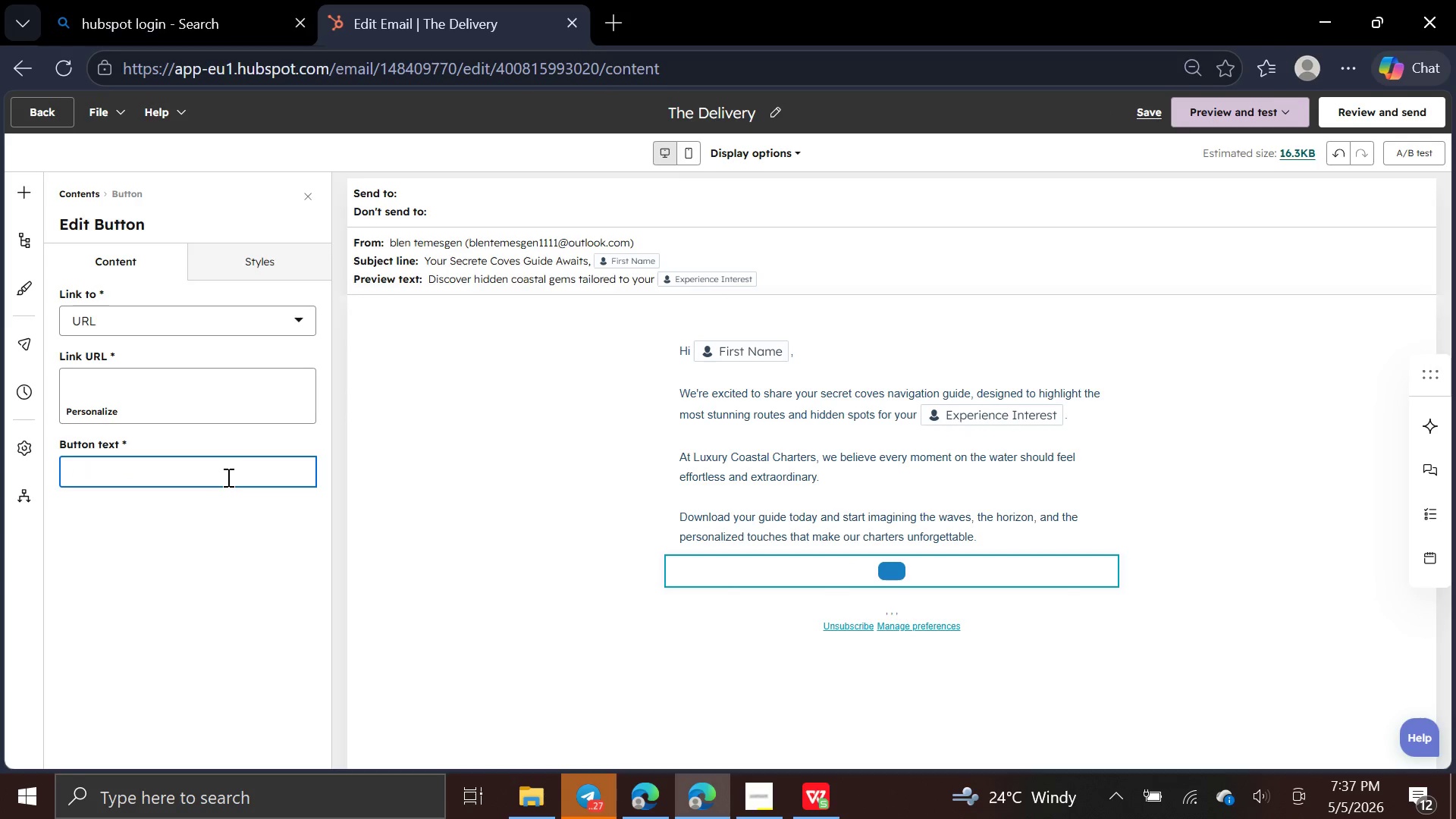 
type(down)
 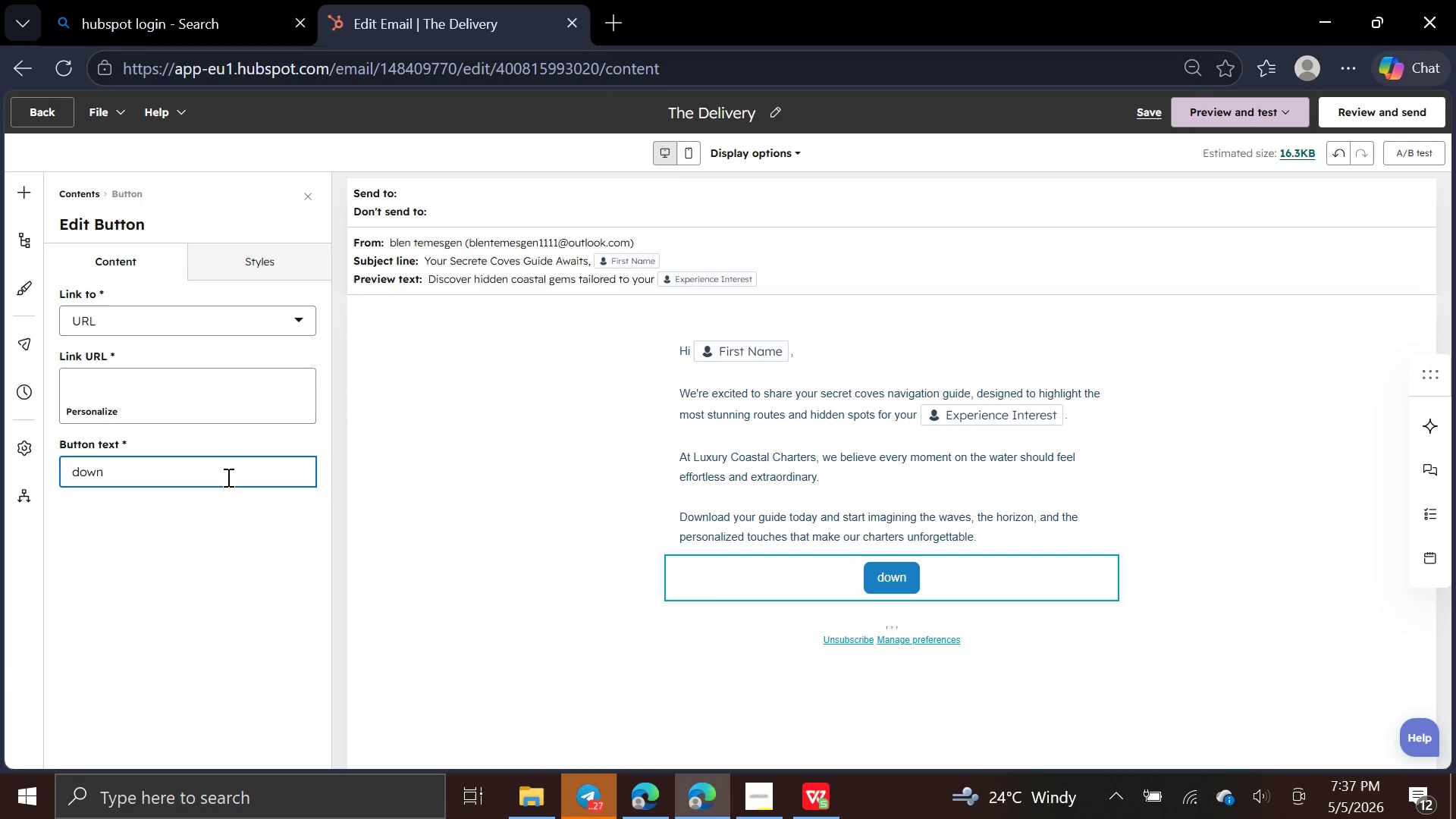 
hold_key(key=ArrowLeft, duration=0.53)
 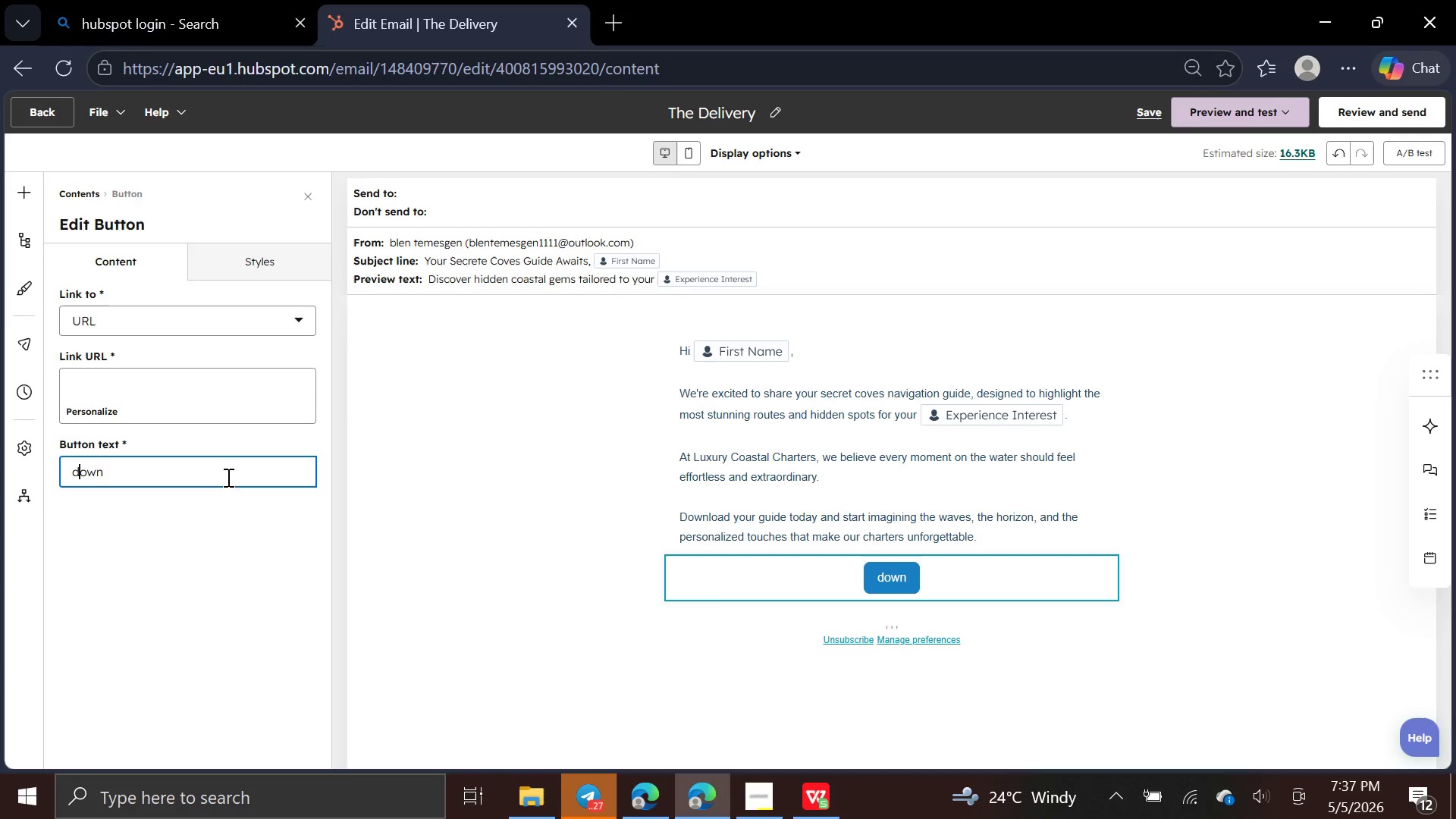 
key(ArrowLeft)
 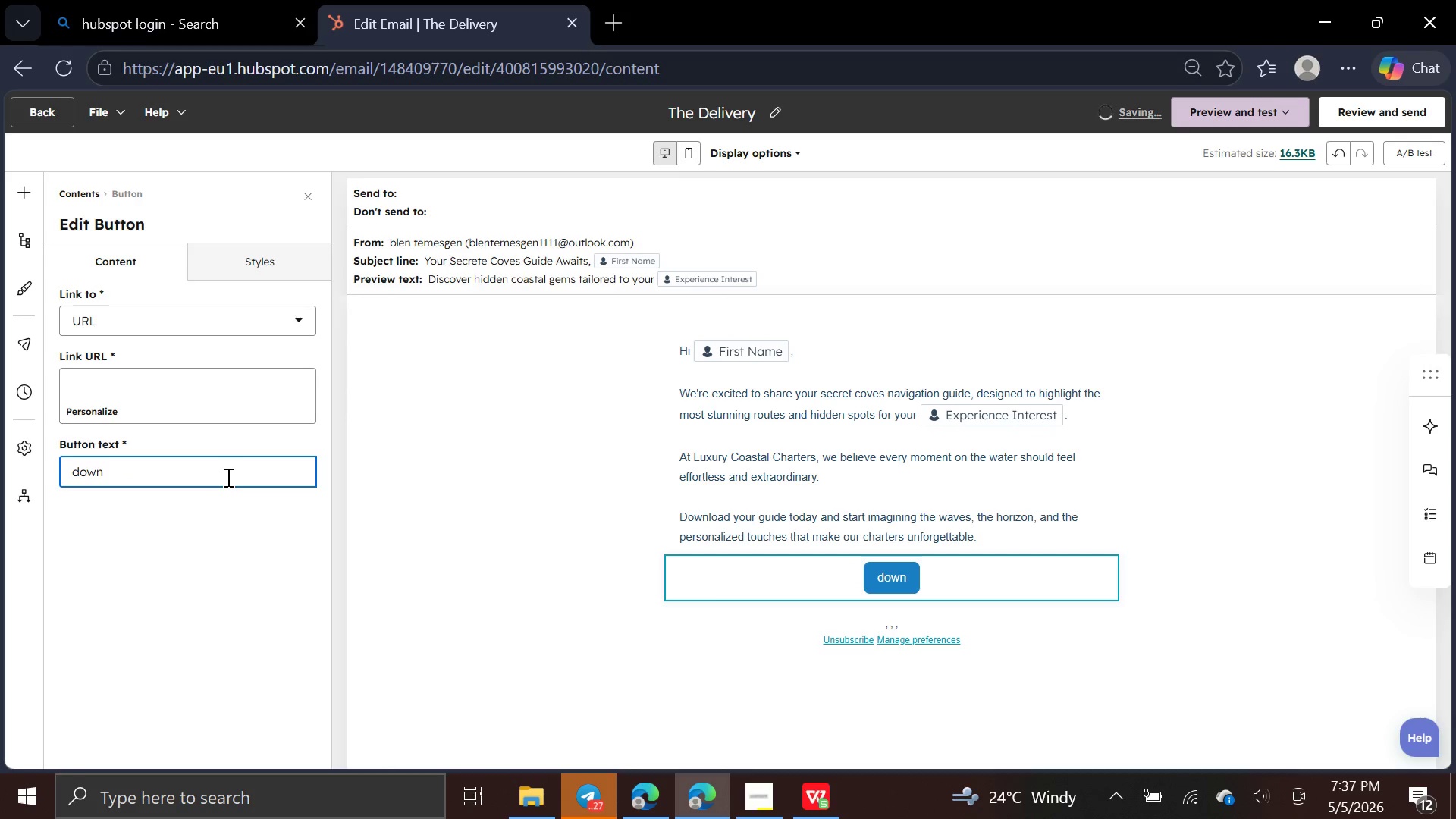 
key(Backspace)
 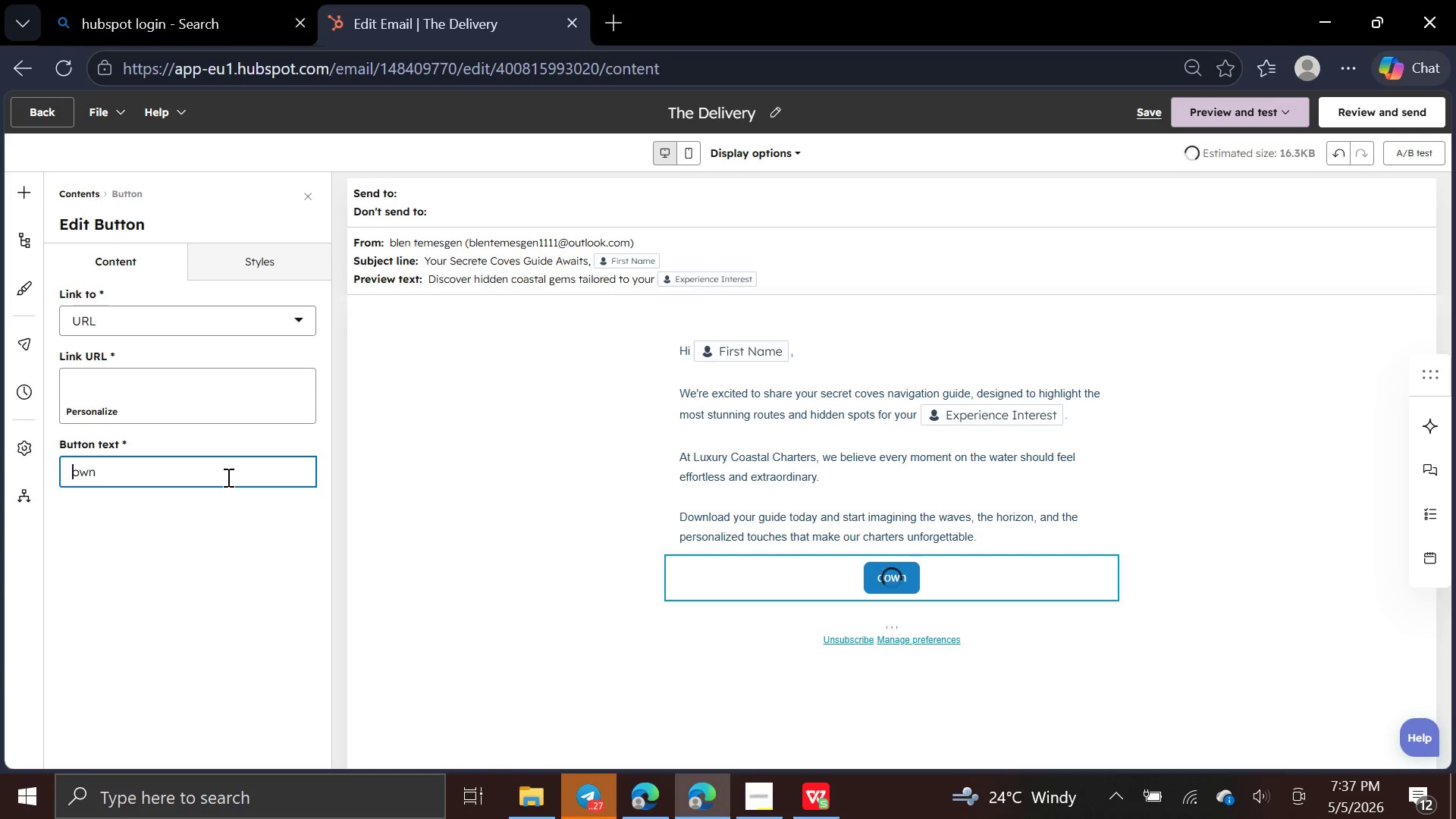 
key(D)
 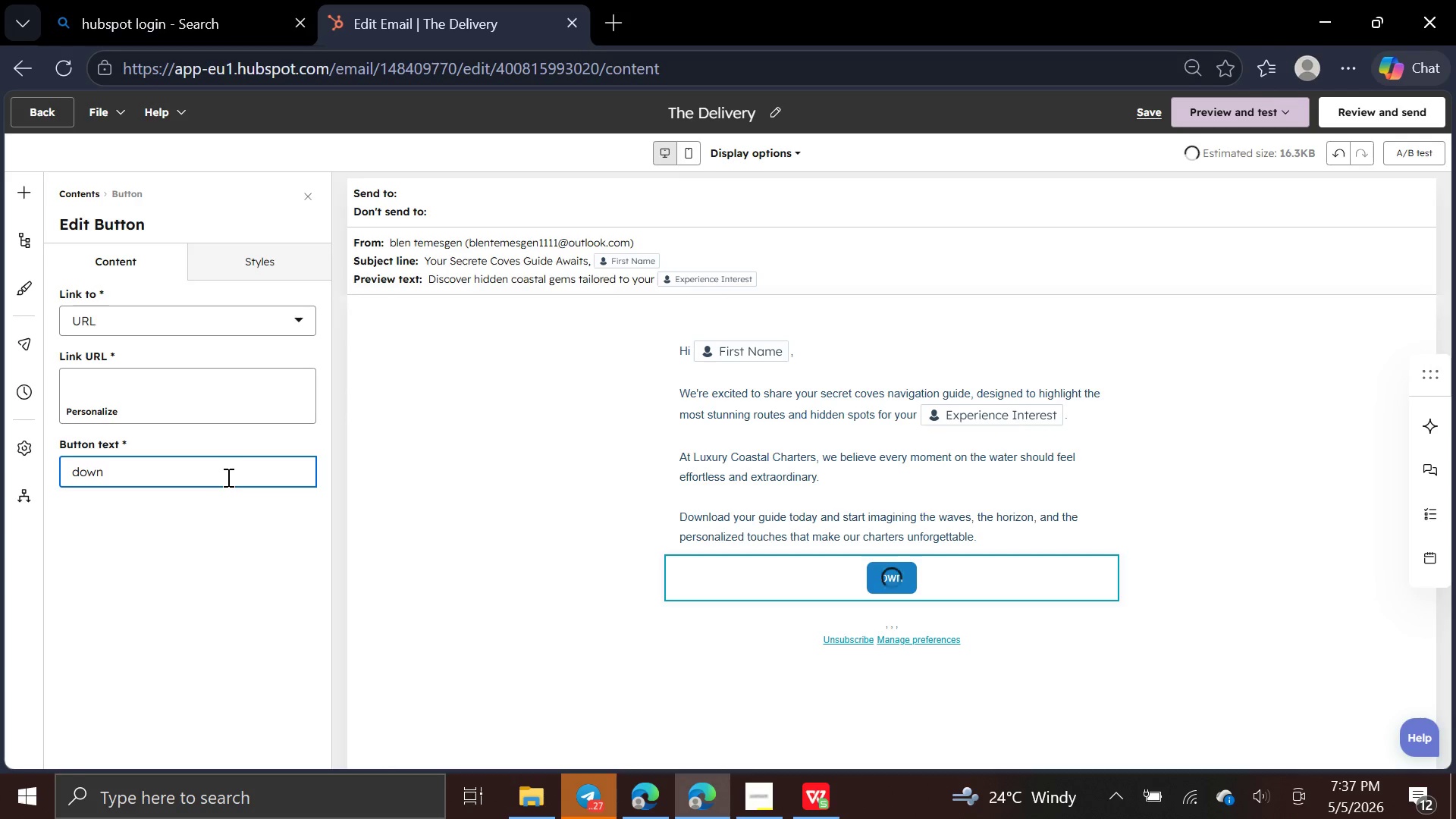 
key(ArrowRight)
 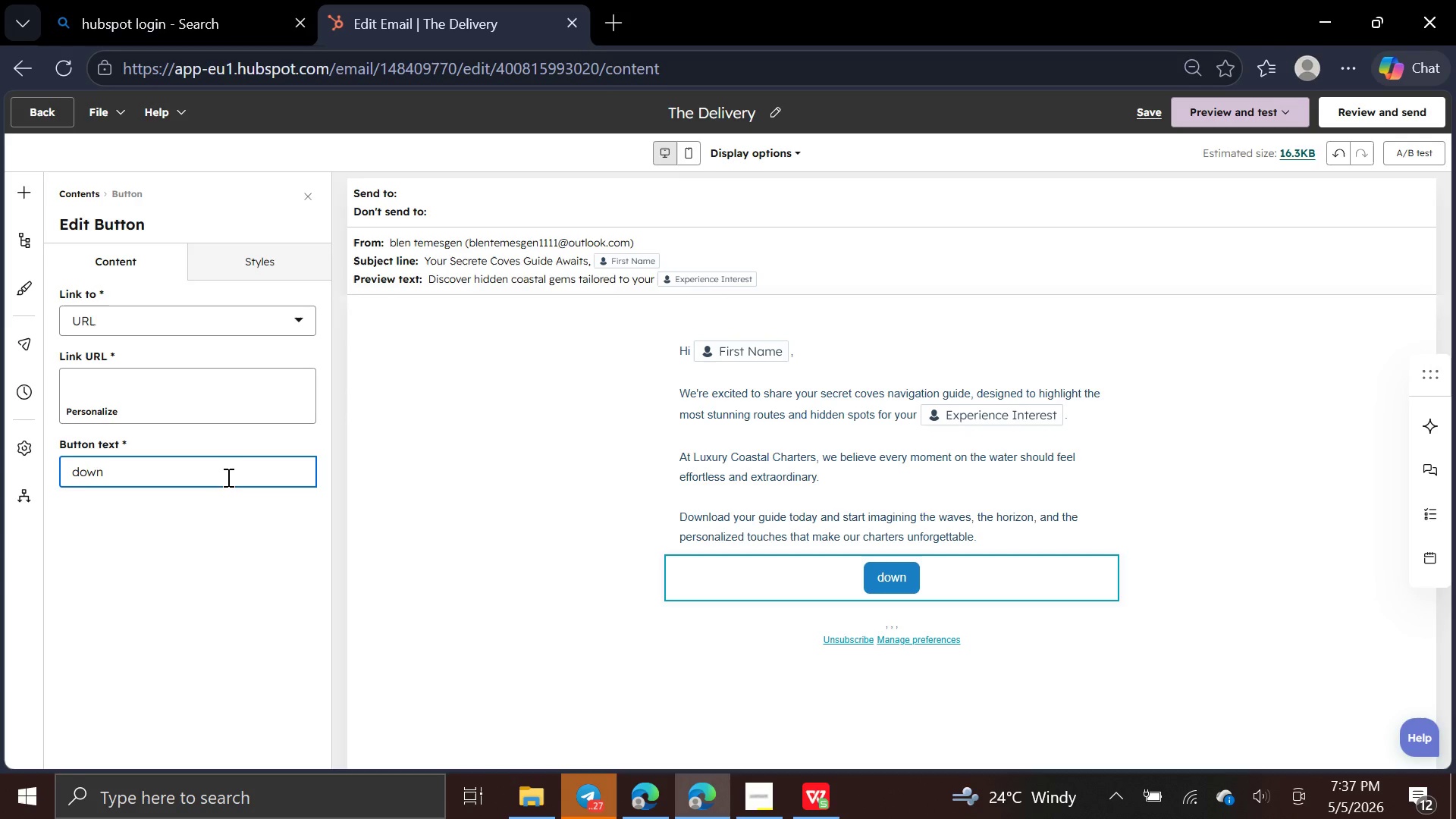 
key(Backspace)
 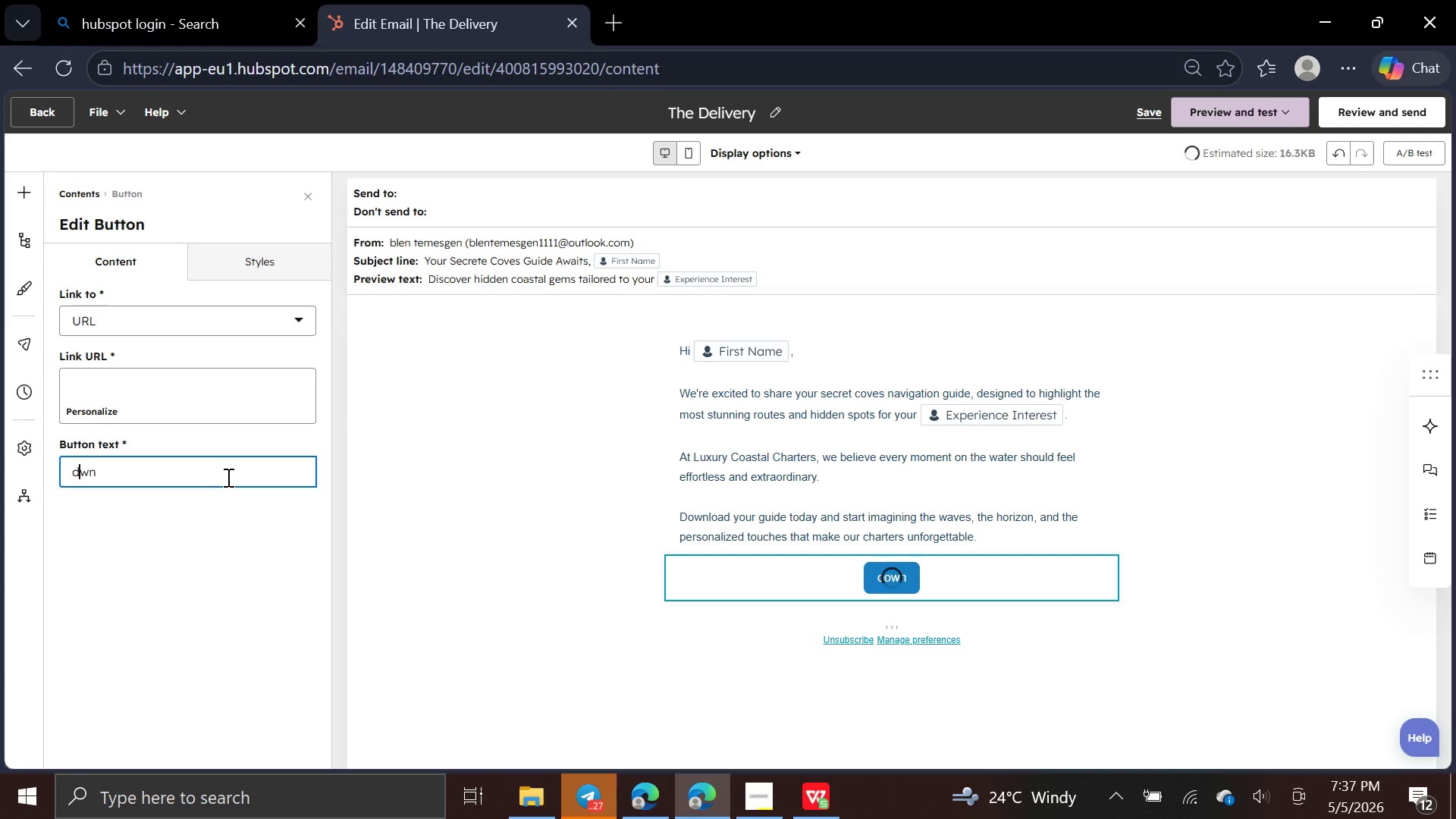 
key(Backspace)
 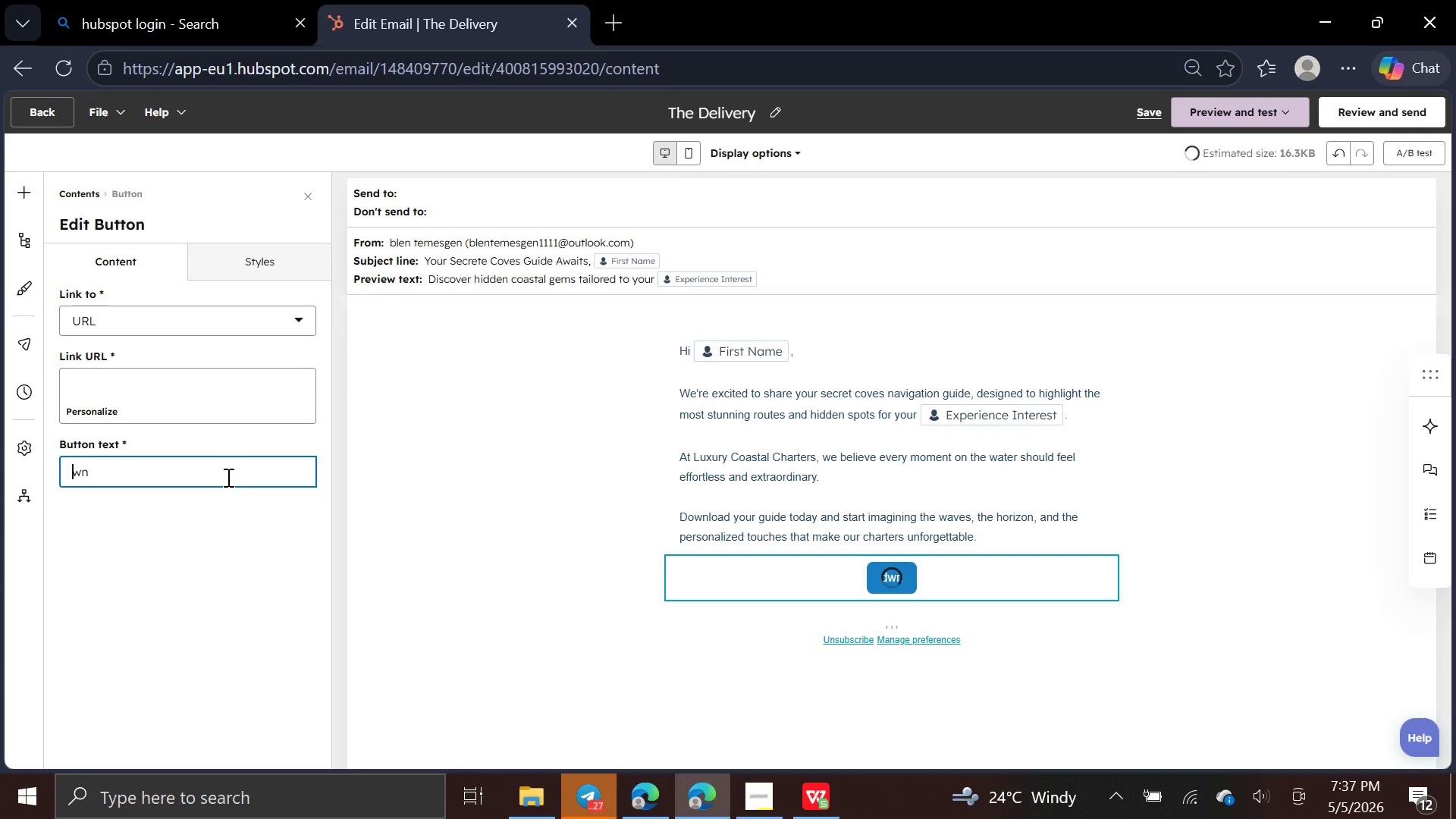 
key(CapsLock)
 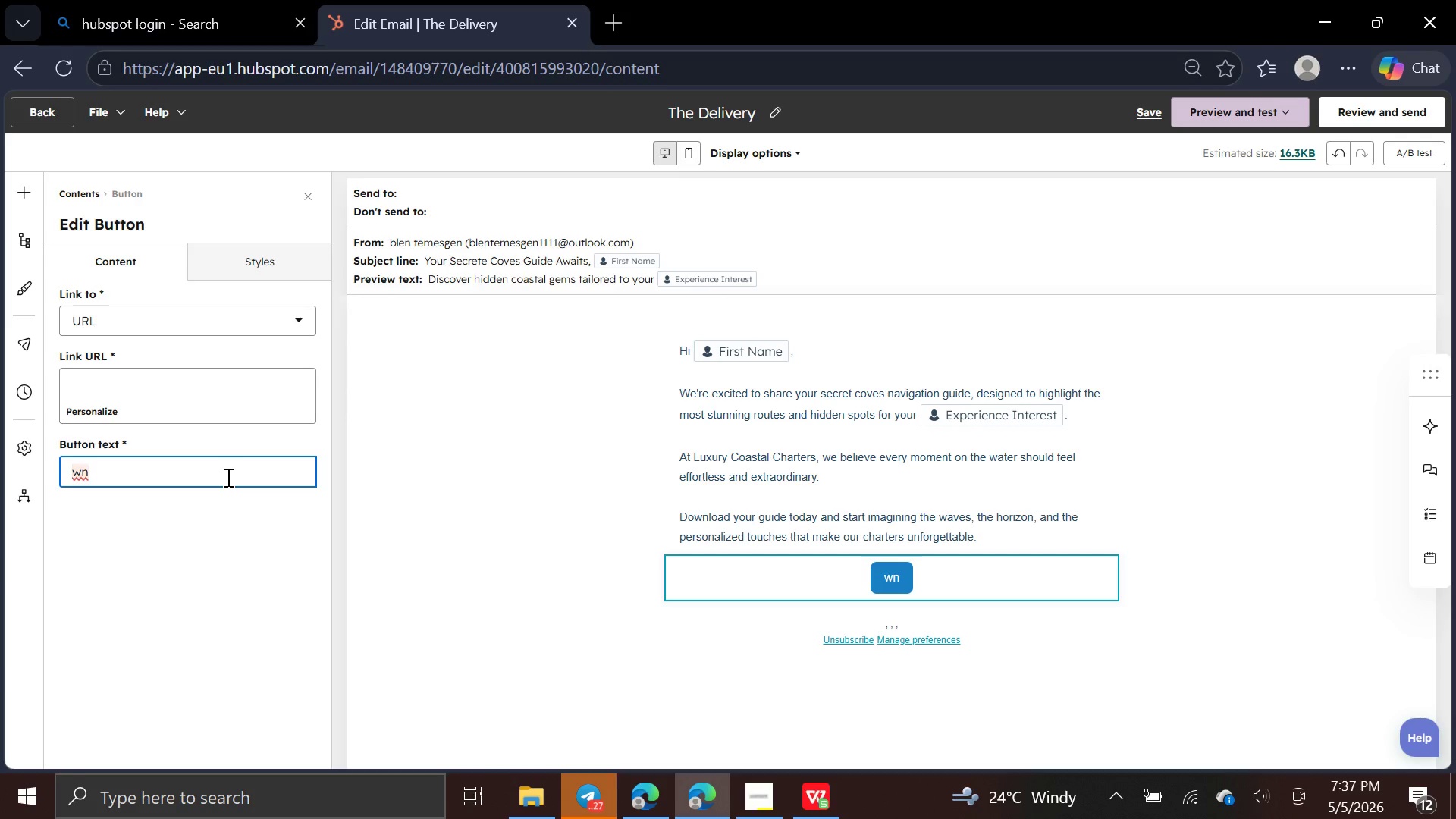 
key(D)
 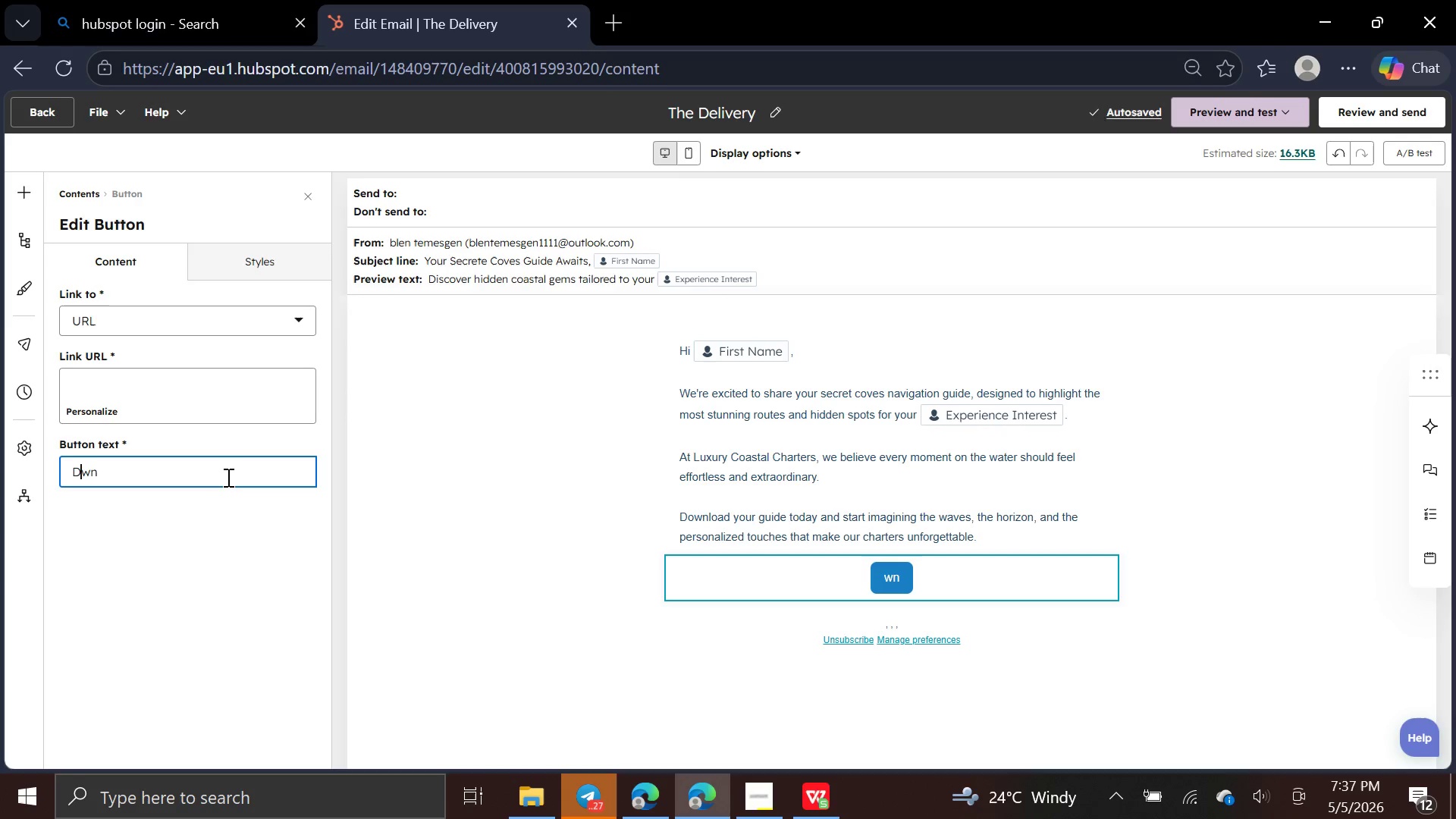 
key(CapsLock)
 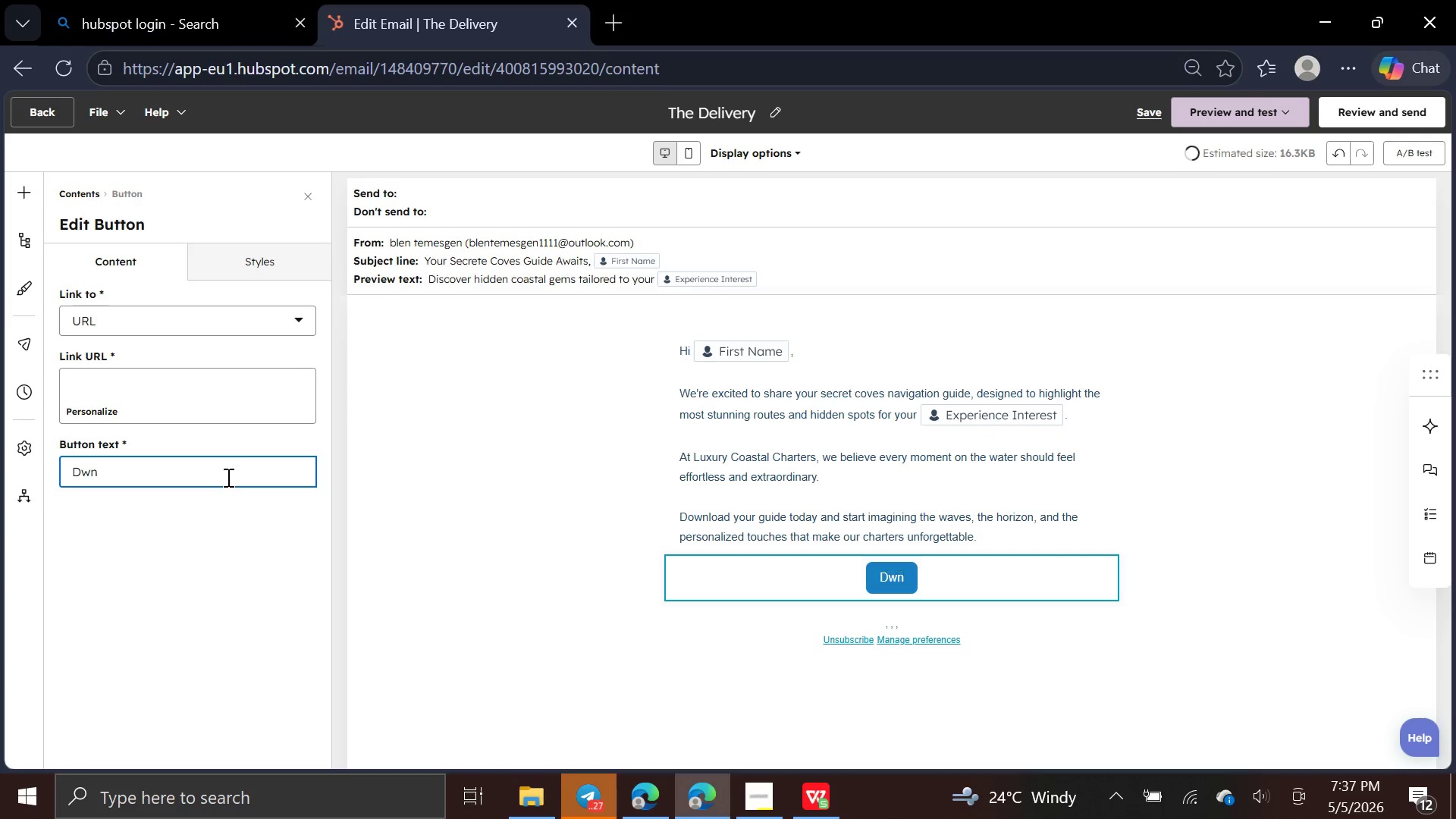 
key(O)
 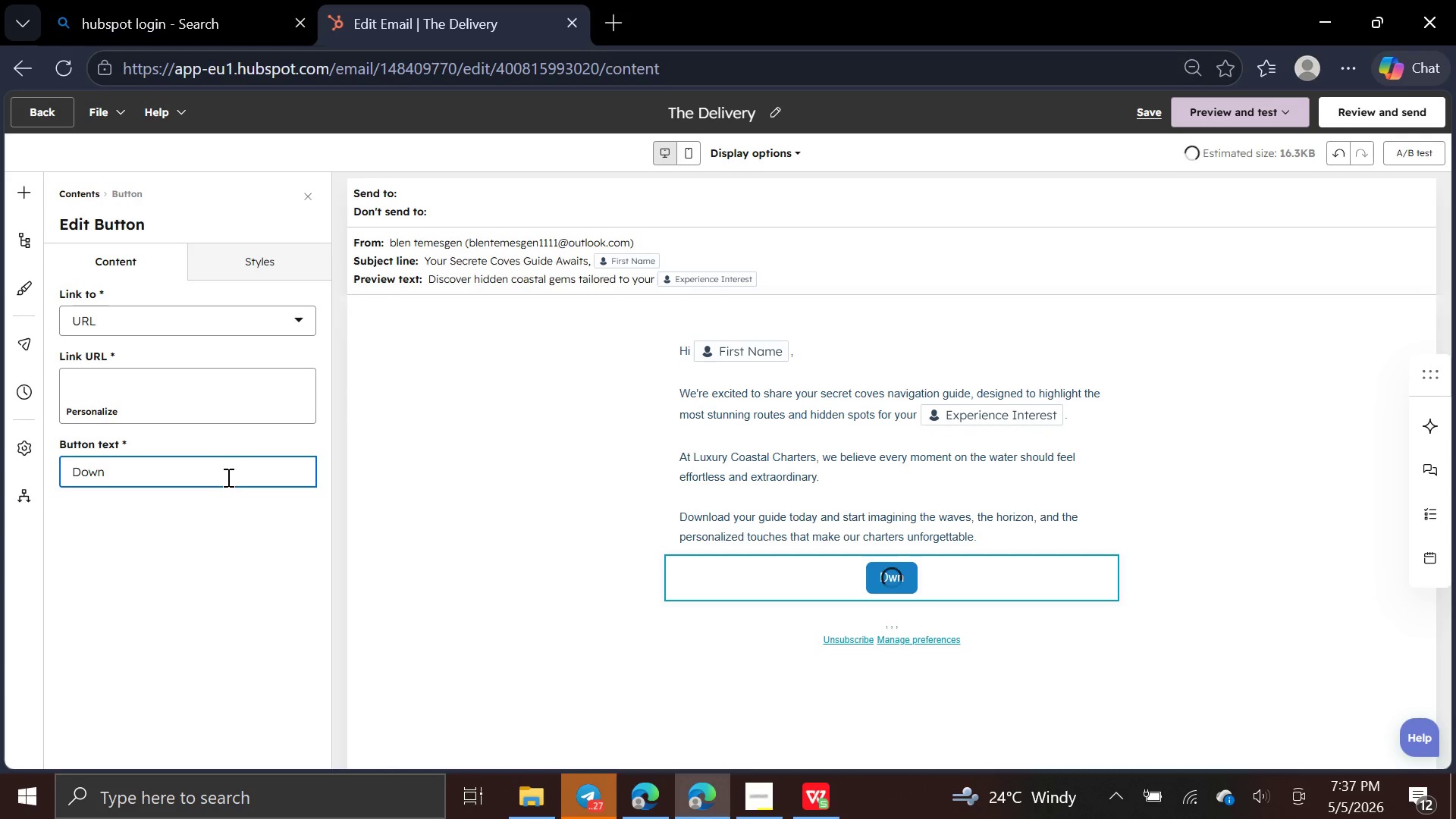 
key(ArrowRight)
 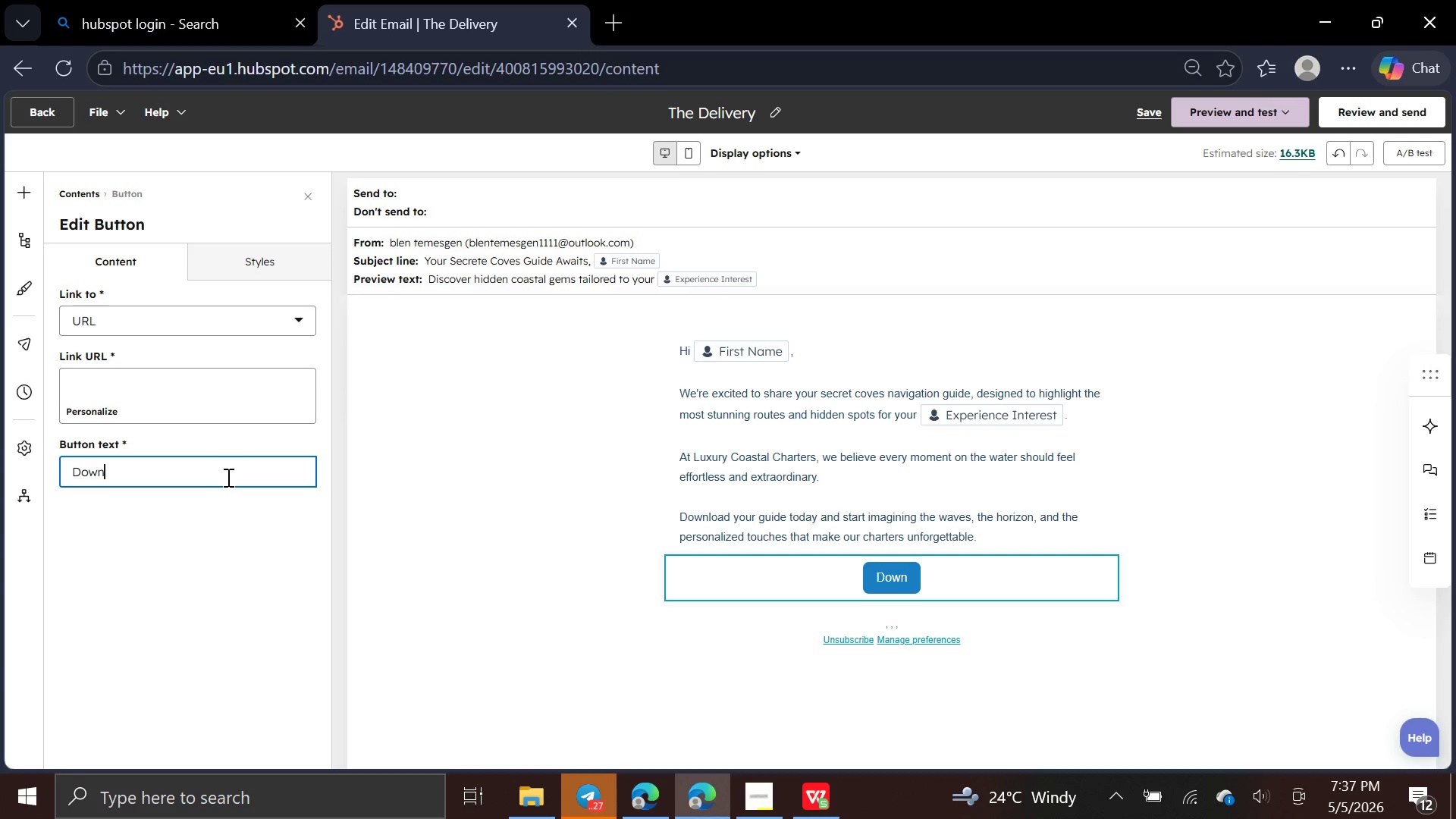 
key(ArrowRight)
 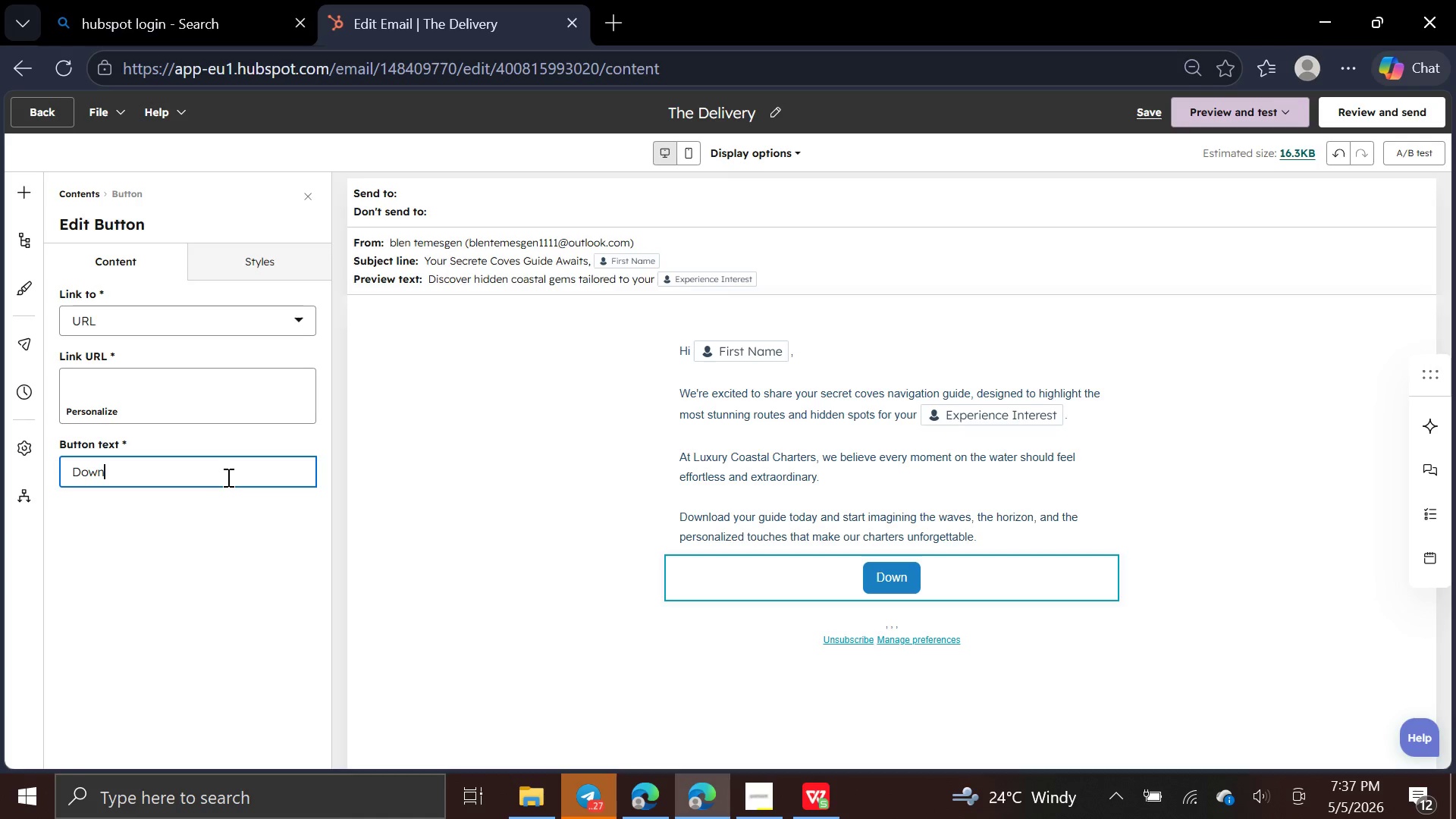 
type(load the Guide)
 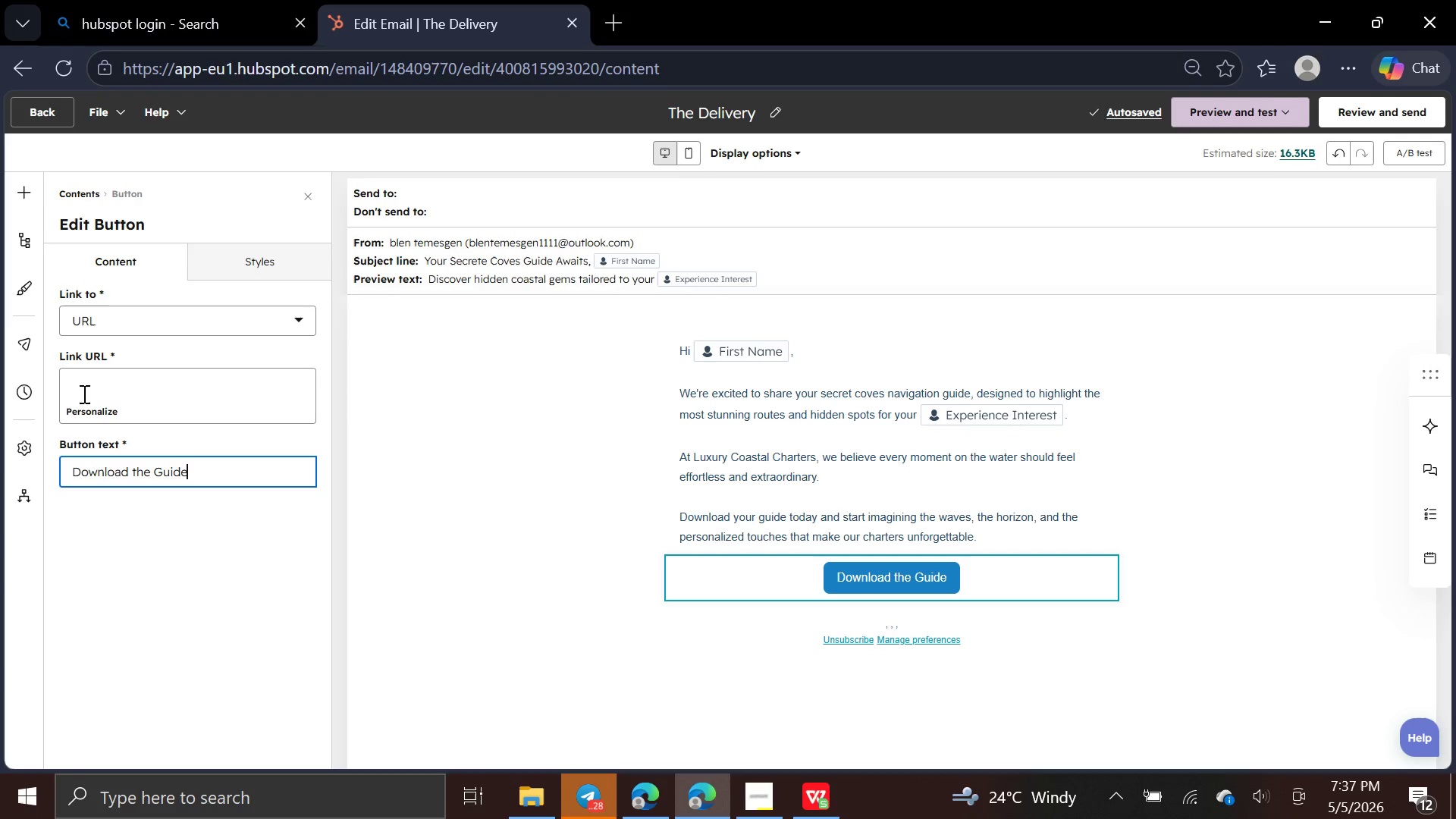 
wait(5.73)
 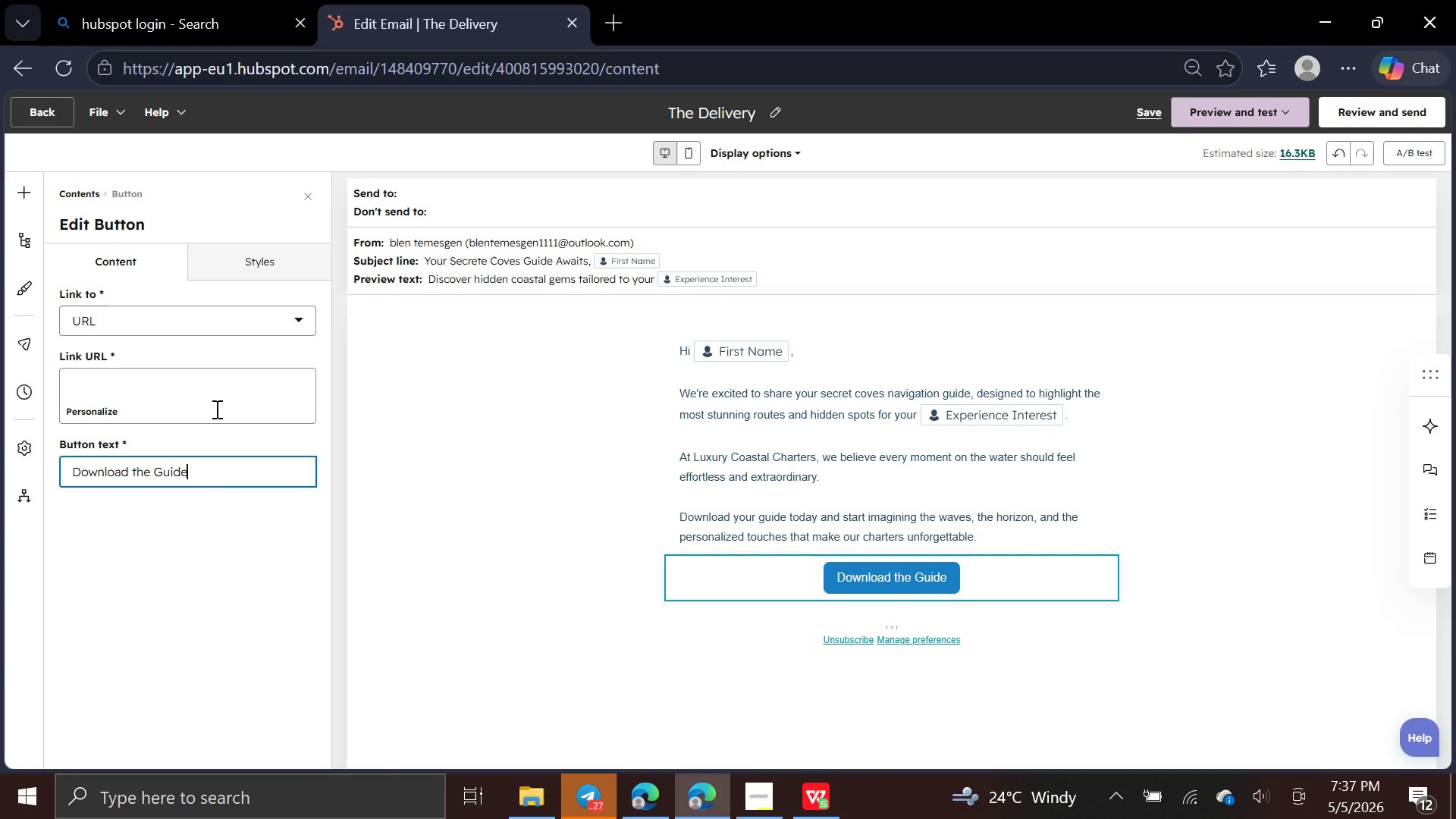 
double_click([83, 393])
 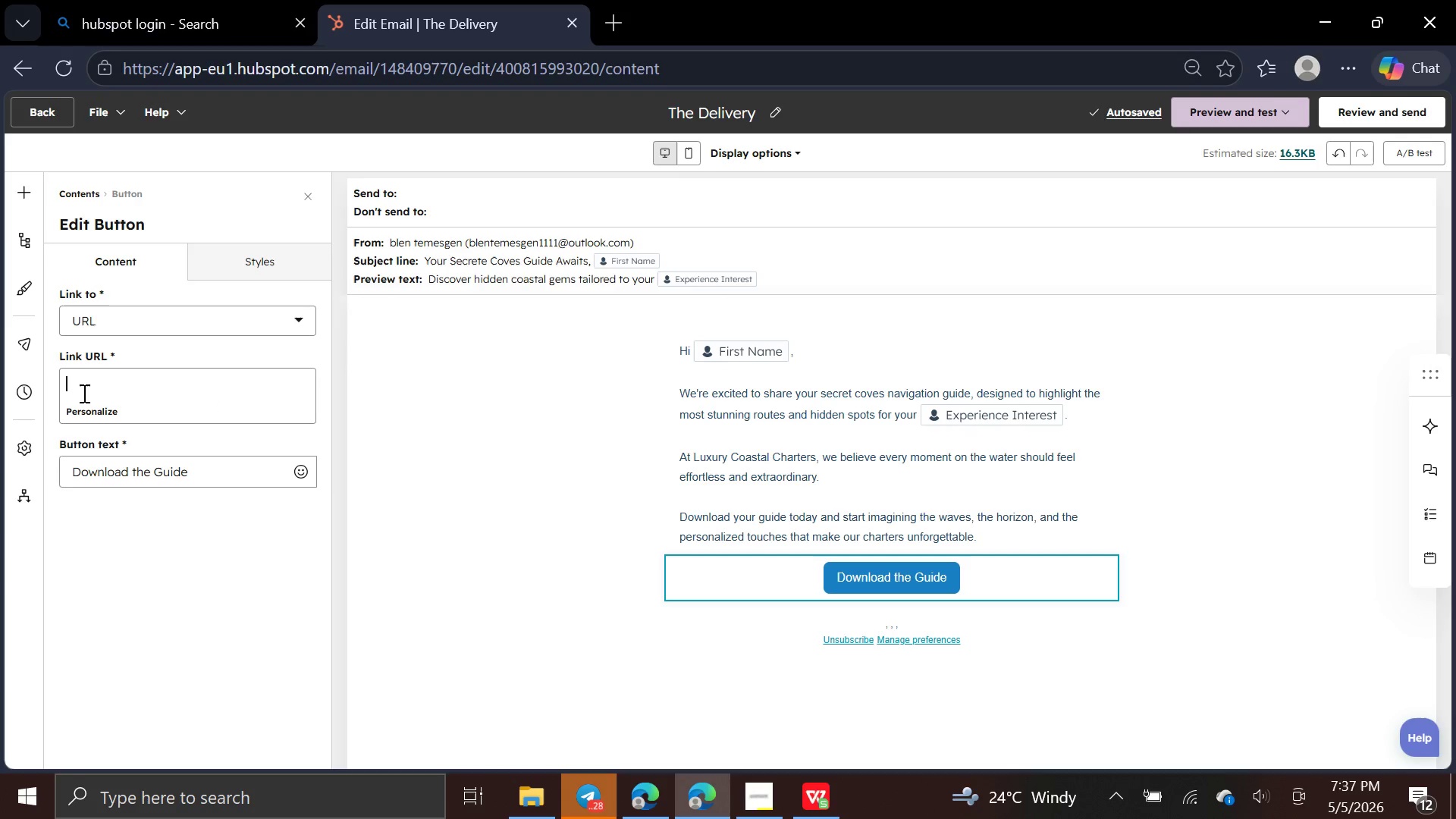 
type(www.guide.com)
 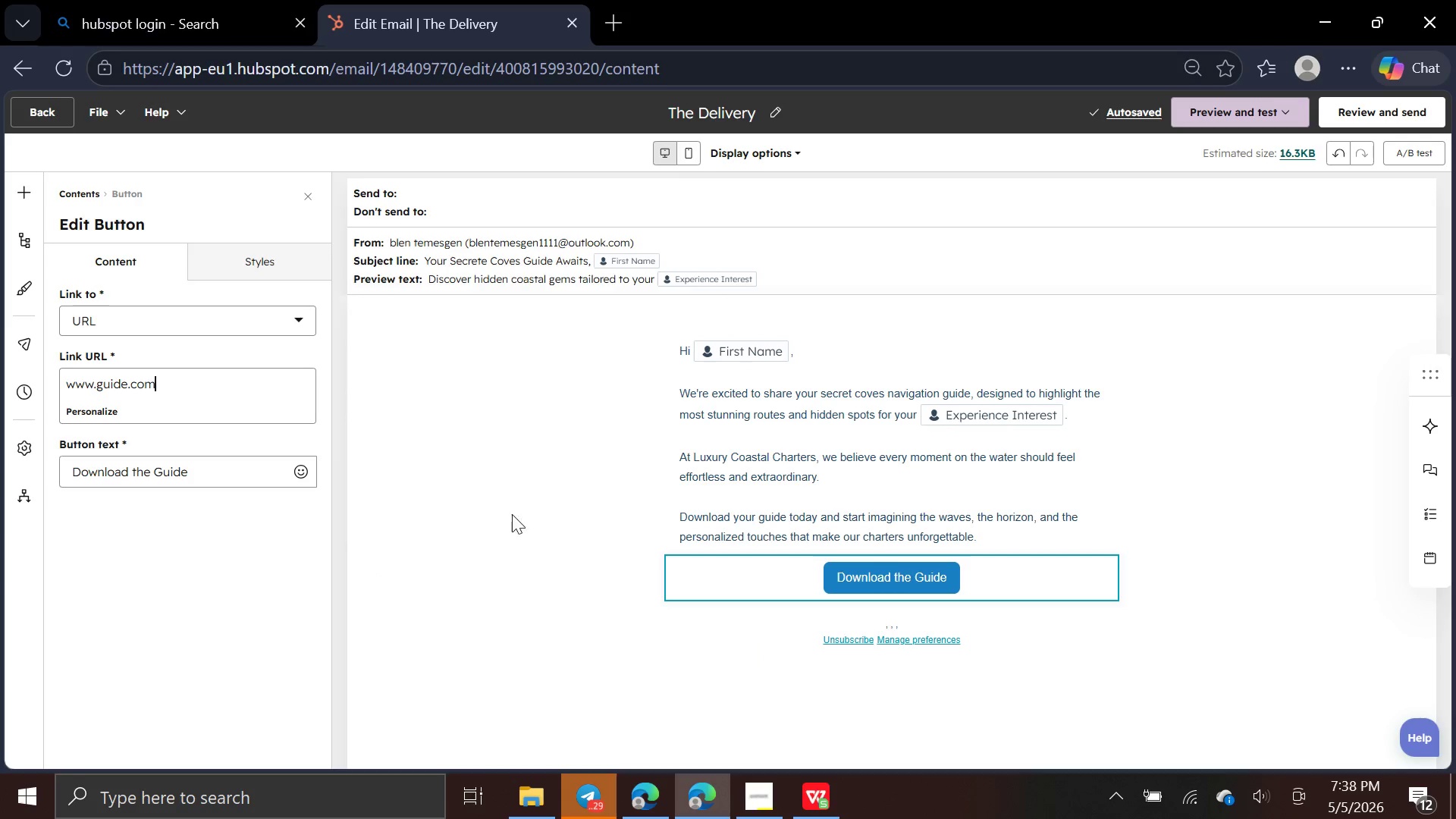 
wait(5.89)
 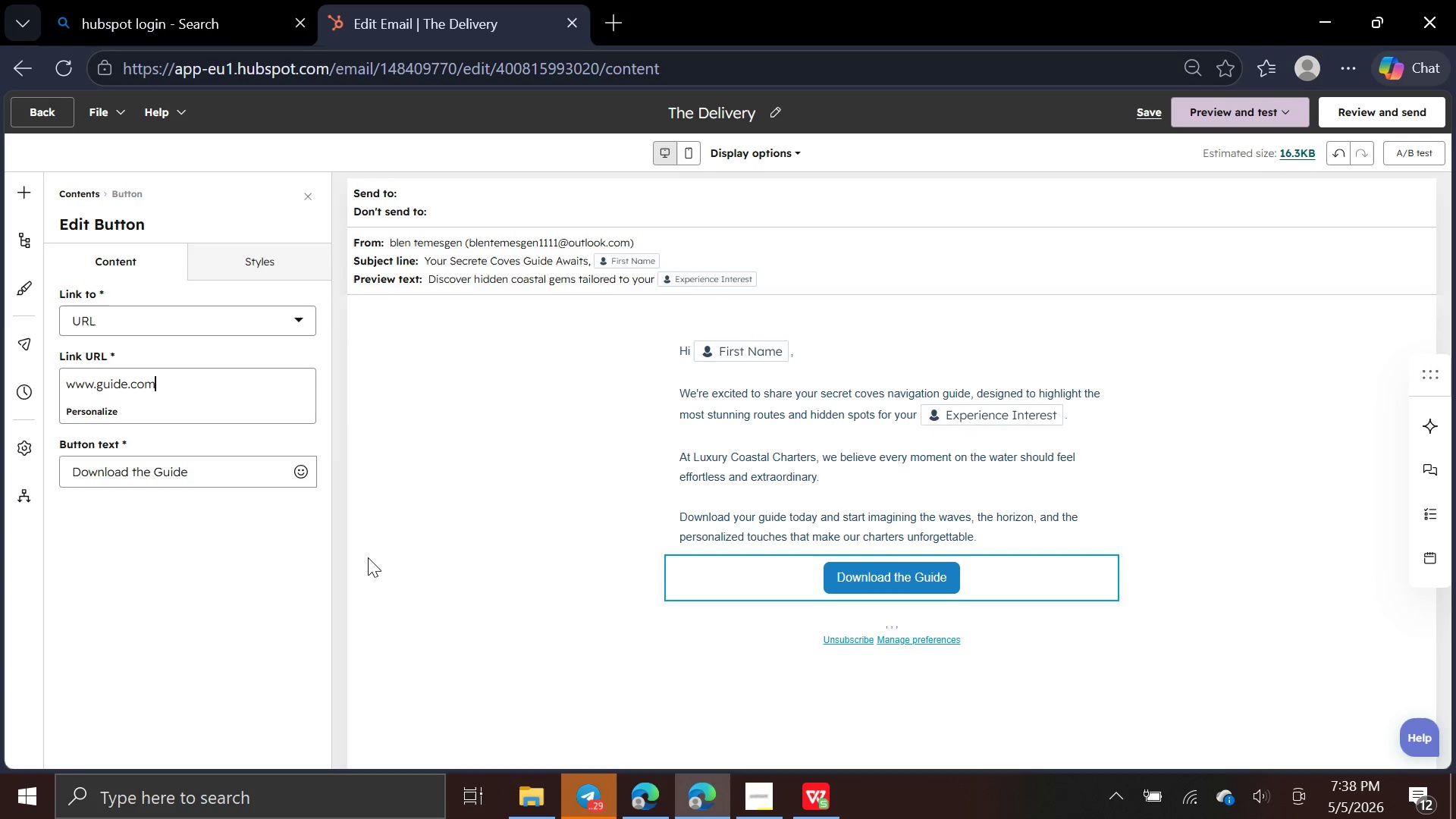 
left_click([30, 196])
 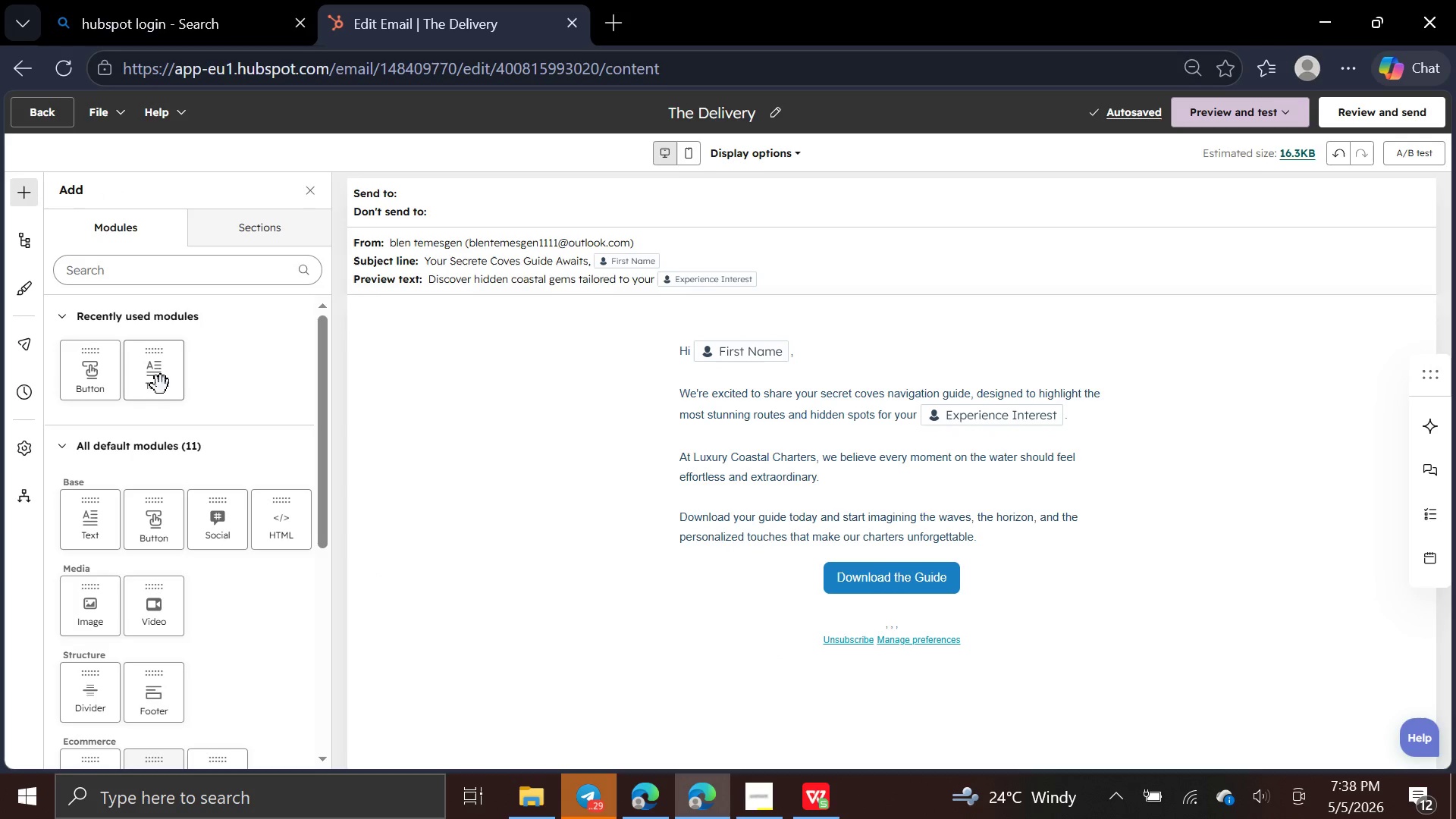 
left_click_drag(start_coordinate=[158, 381], to_coordinate=[482, 600])
 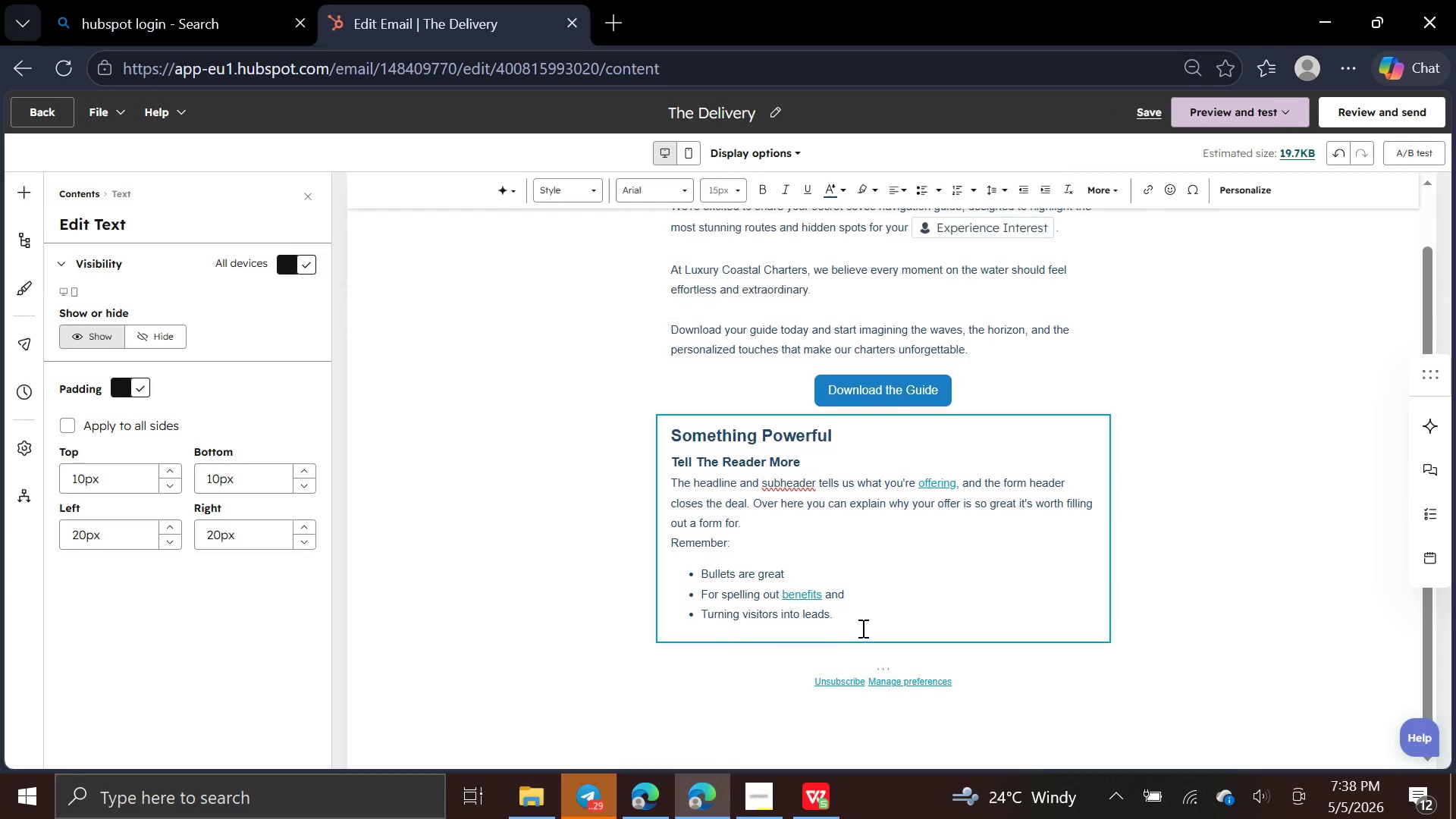 
left_click_drag(start_coordinate=[865, 599], to_coordinate=[657, 431])
 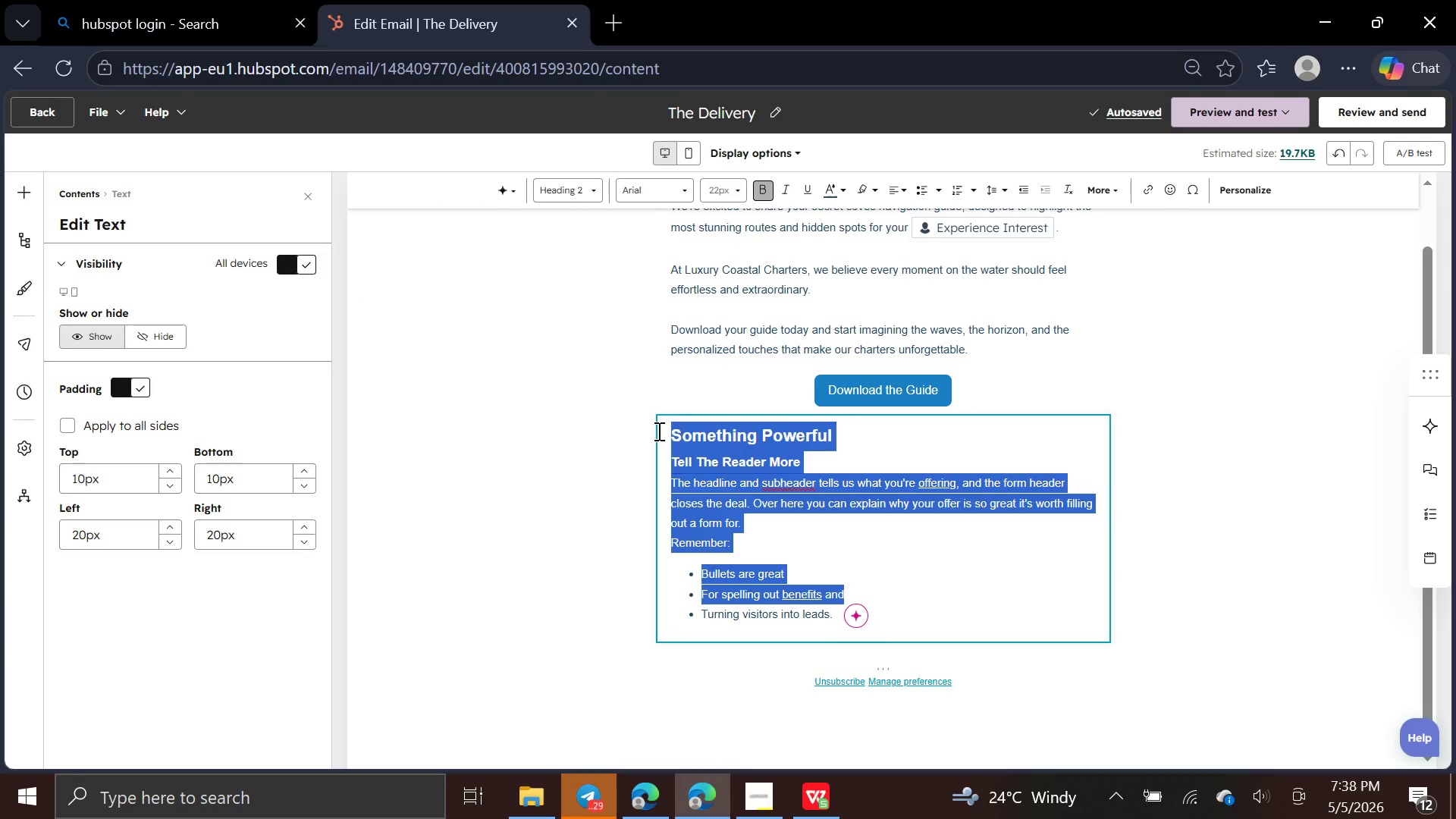 
key(Backspace)
 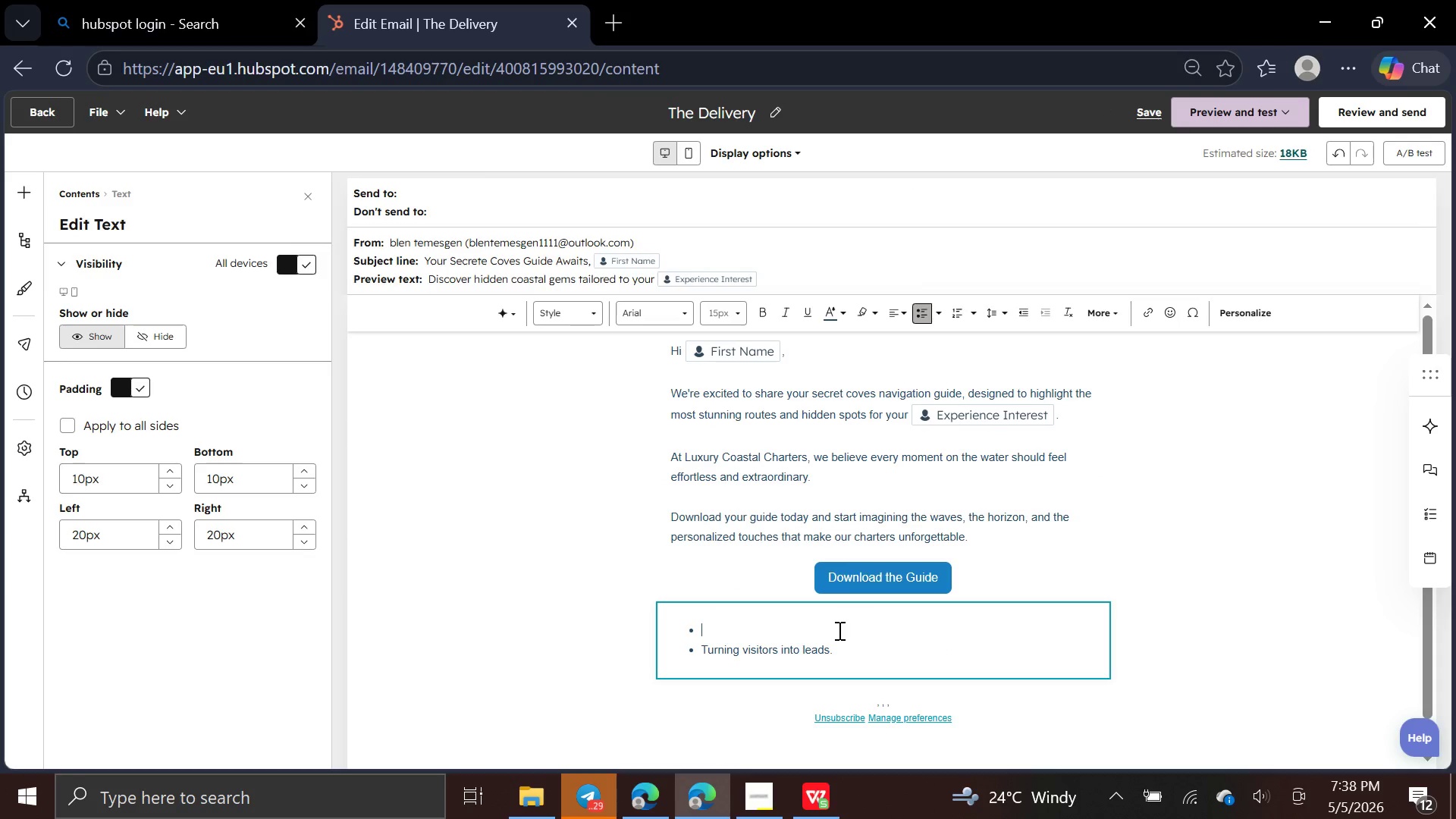 
left_click_drag(start_coordinate=[837, 646], to_coordinate=[676, 632])
 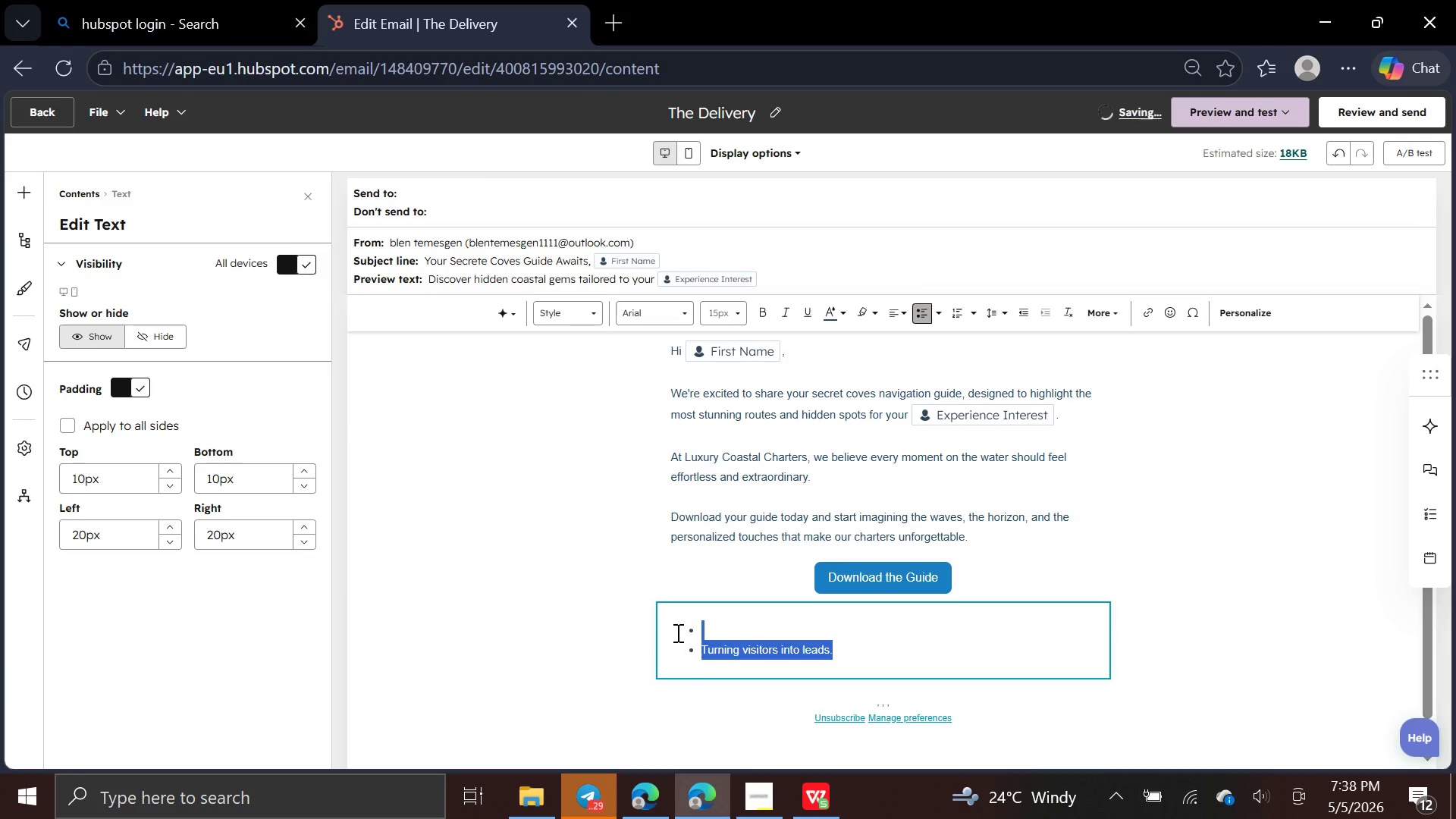 
key(Backspace)
 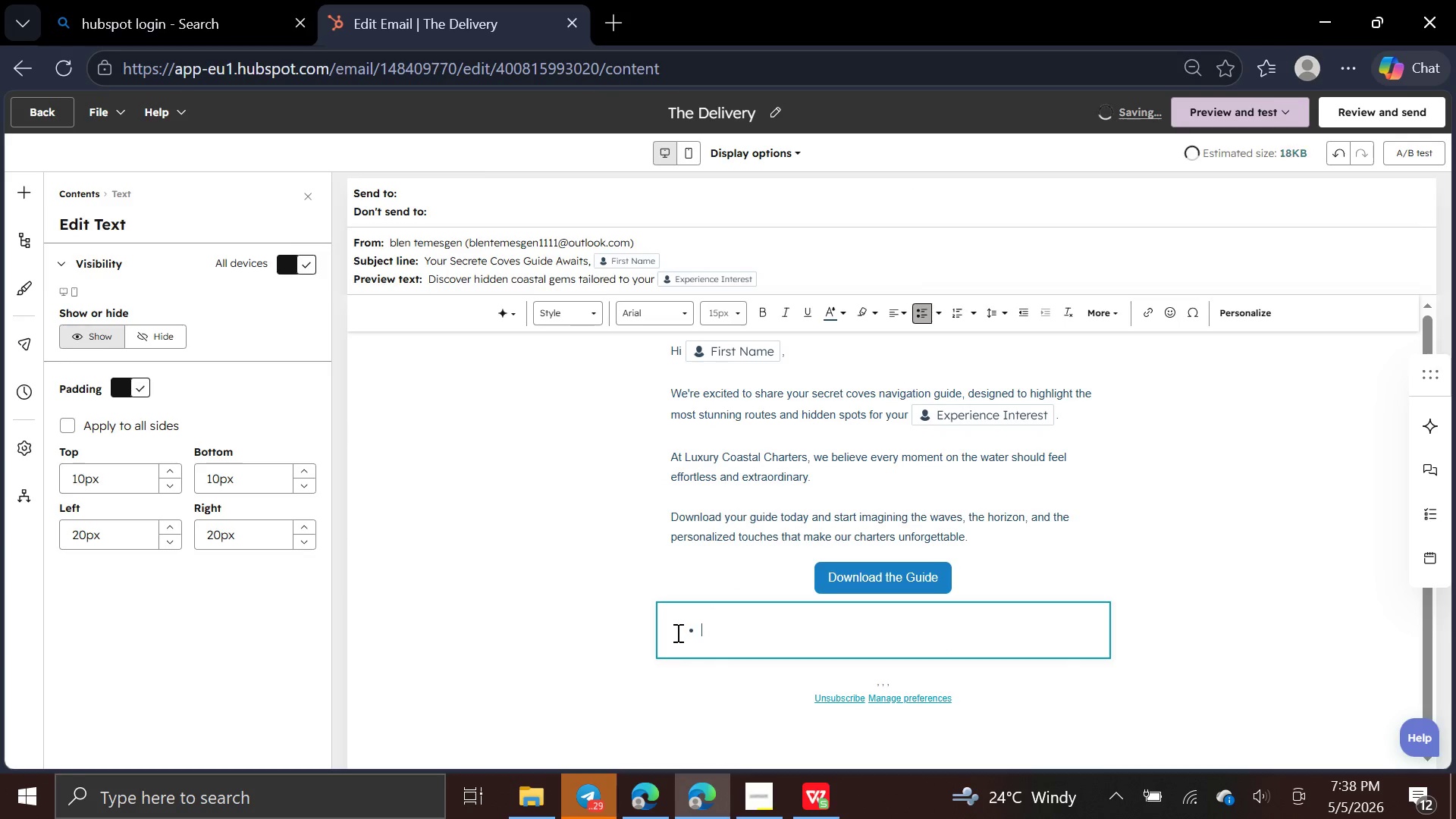 
key(Backspace)
 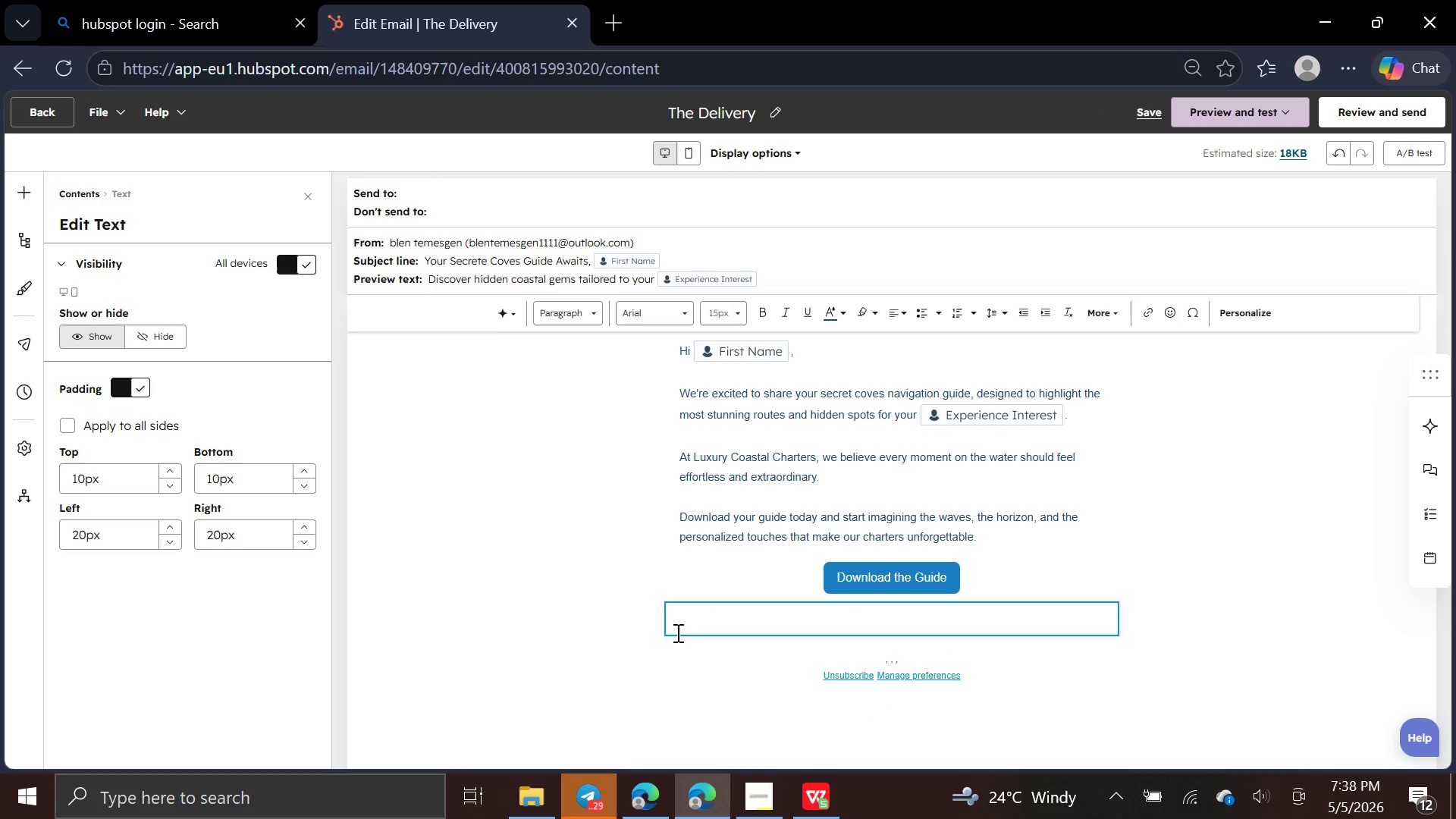 
type(Warmly )
key(Backspace)
type(,)
 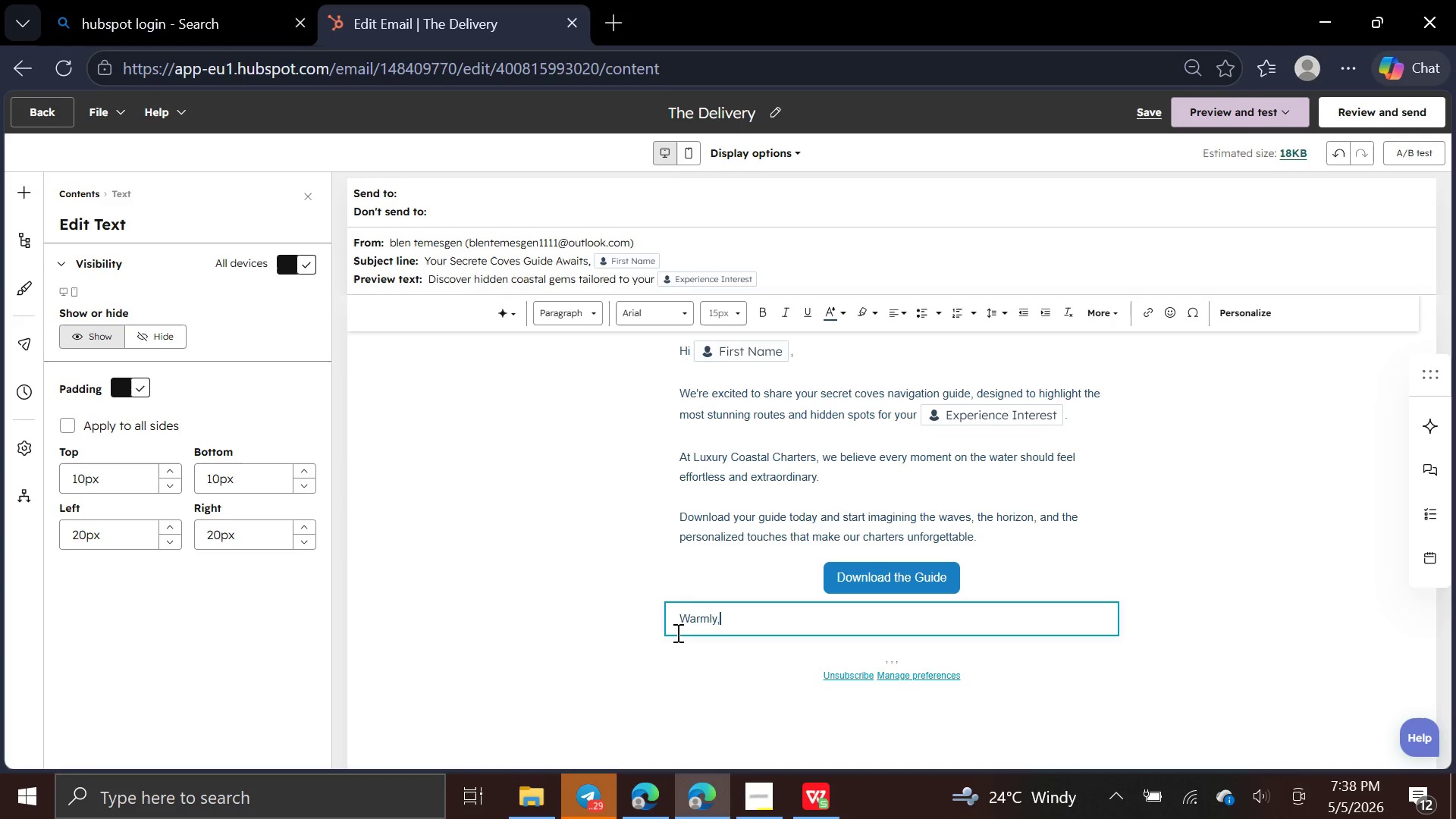 
key(Enter)
 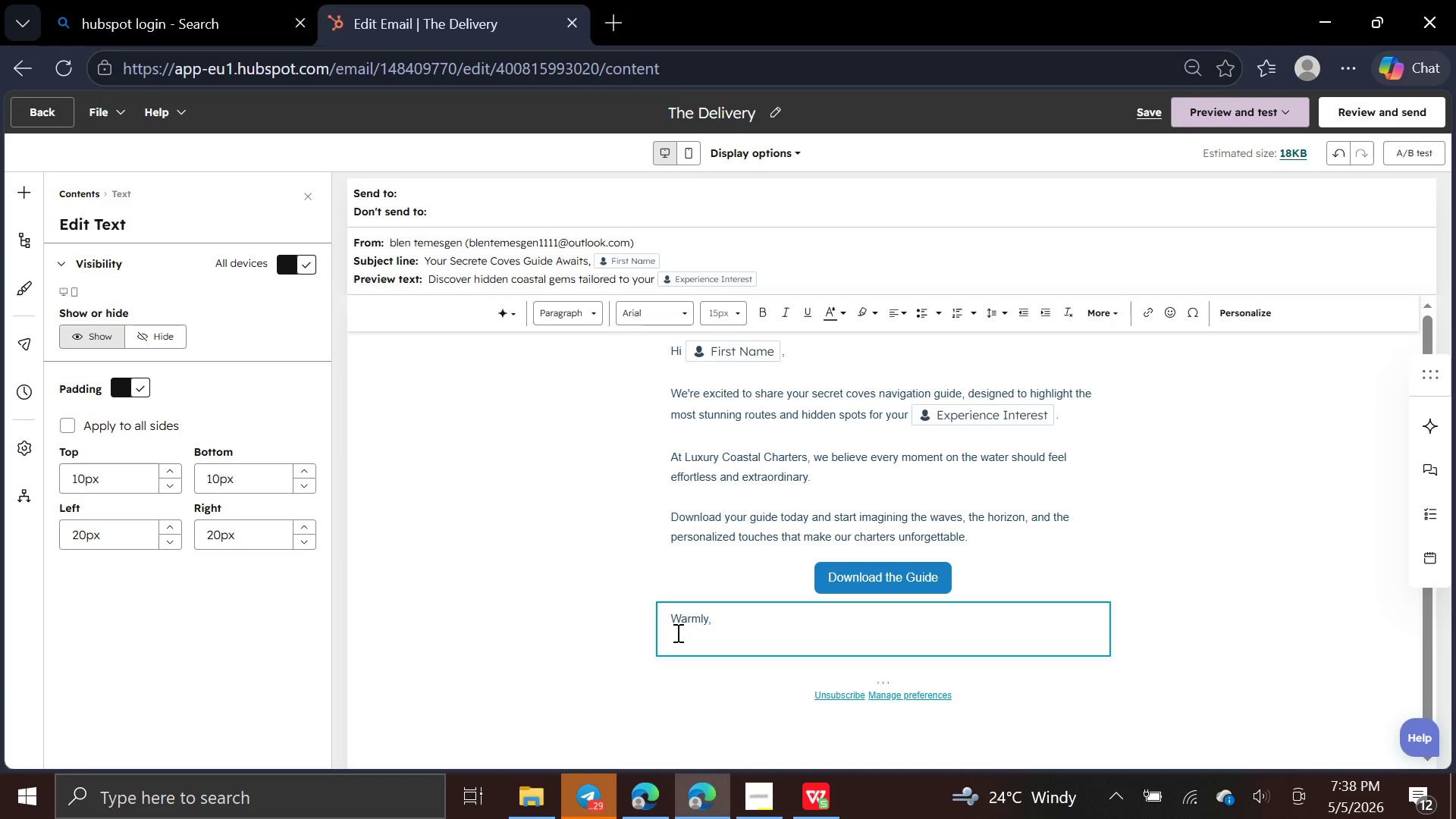 
type(The Luxury Coastal Charters Team)
 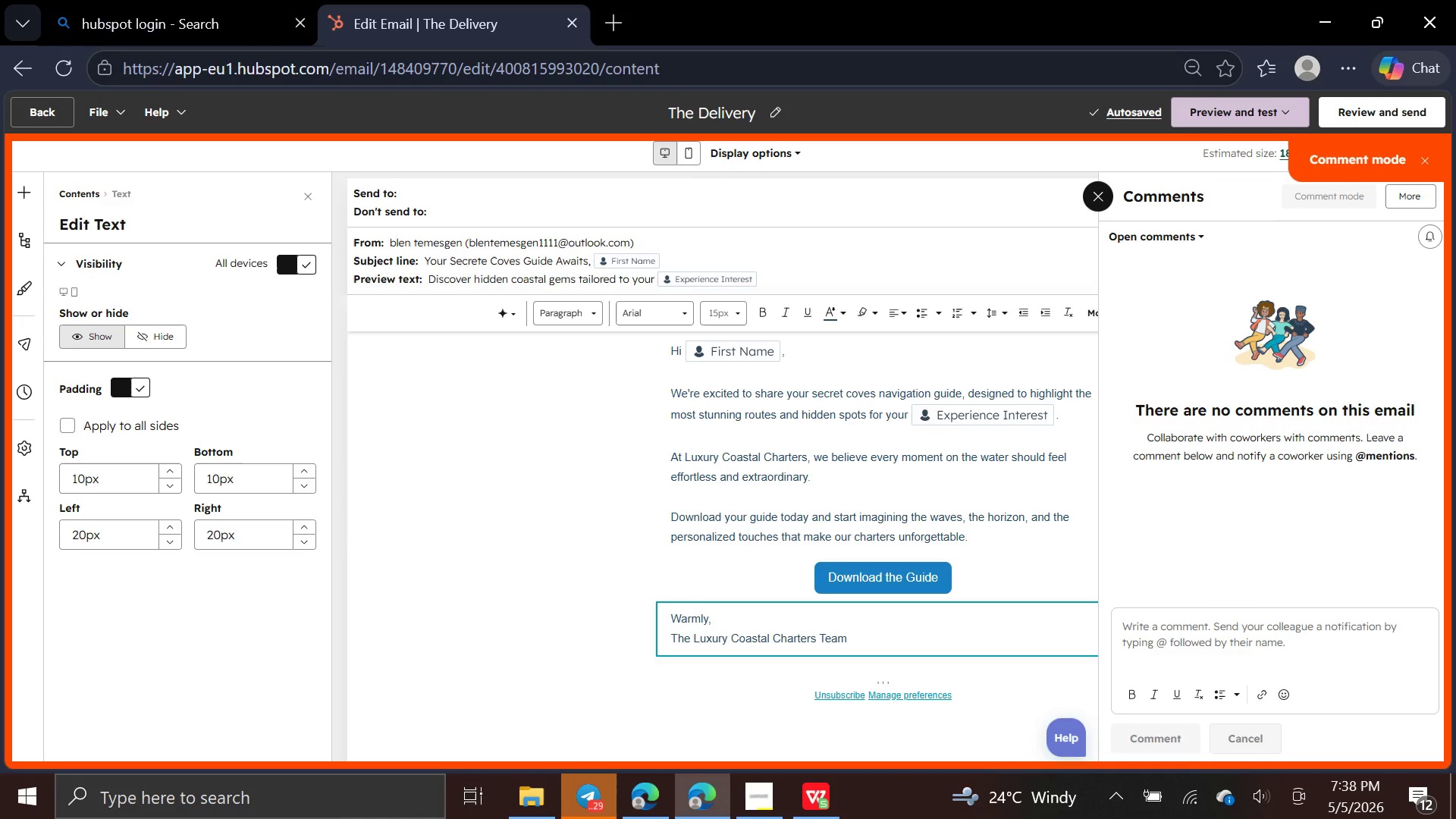 
wait(6.33)
 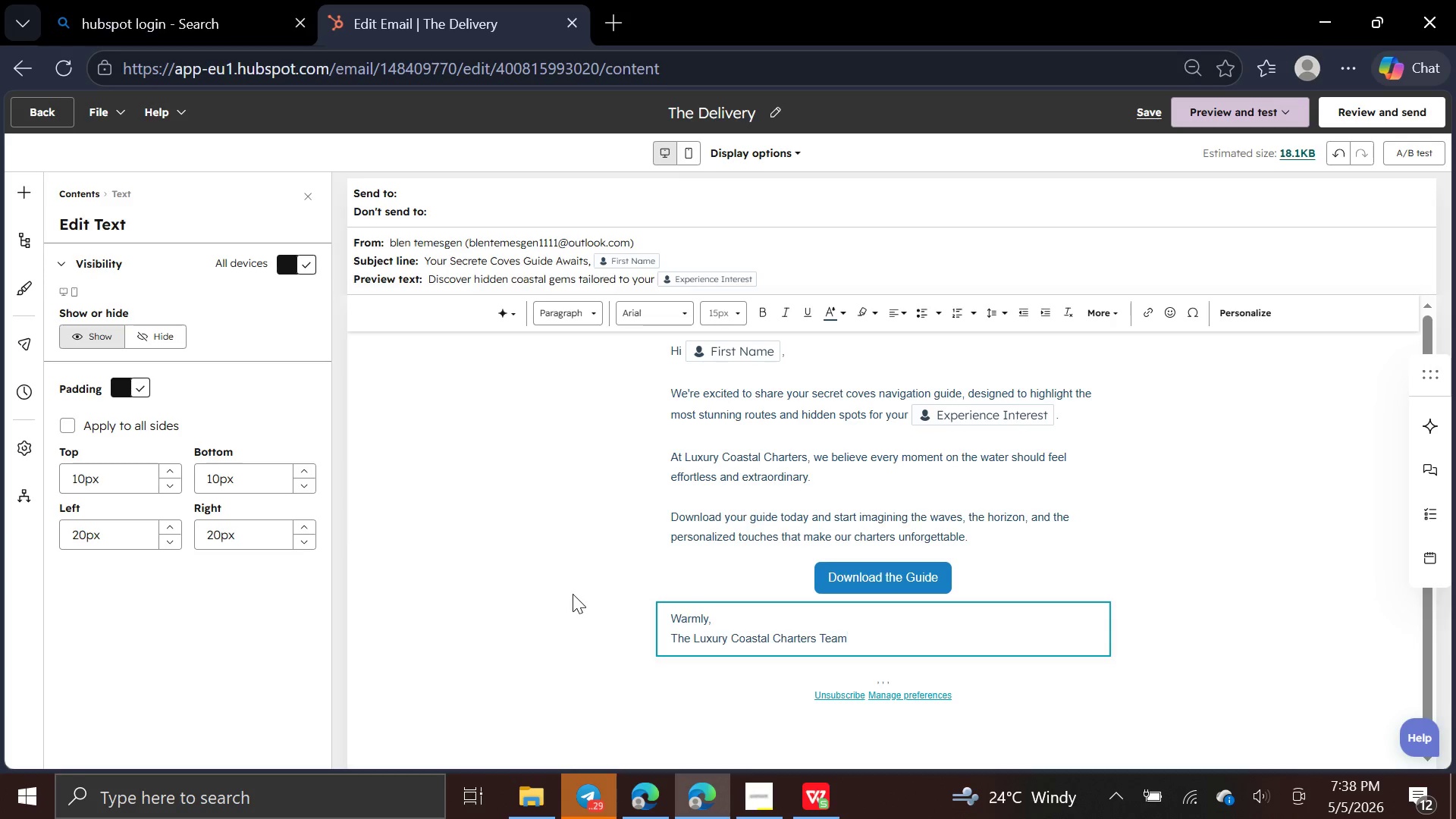 
left_click([1415, 154])
 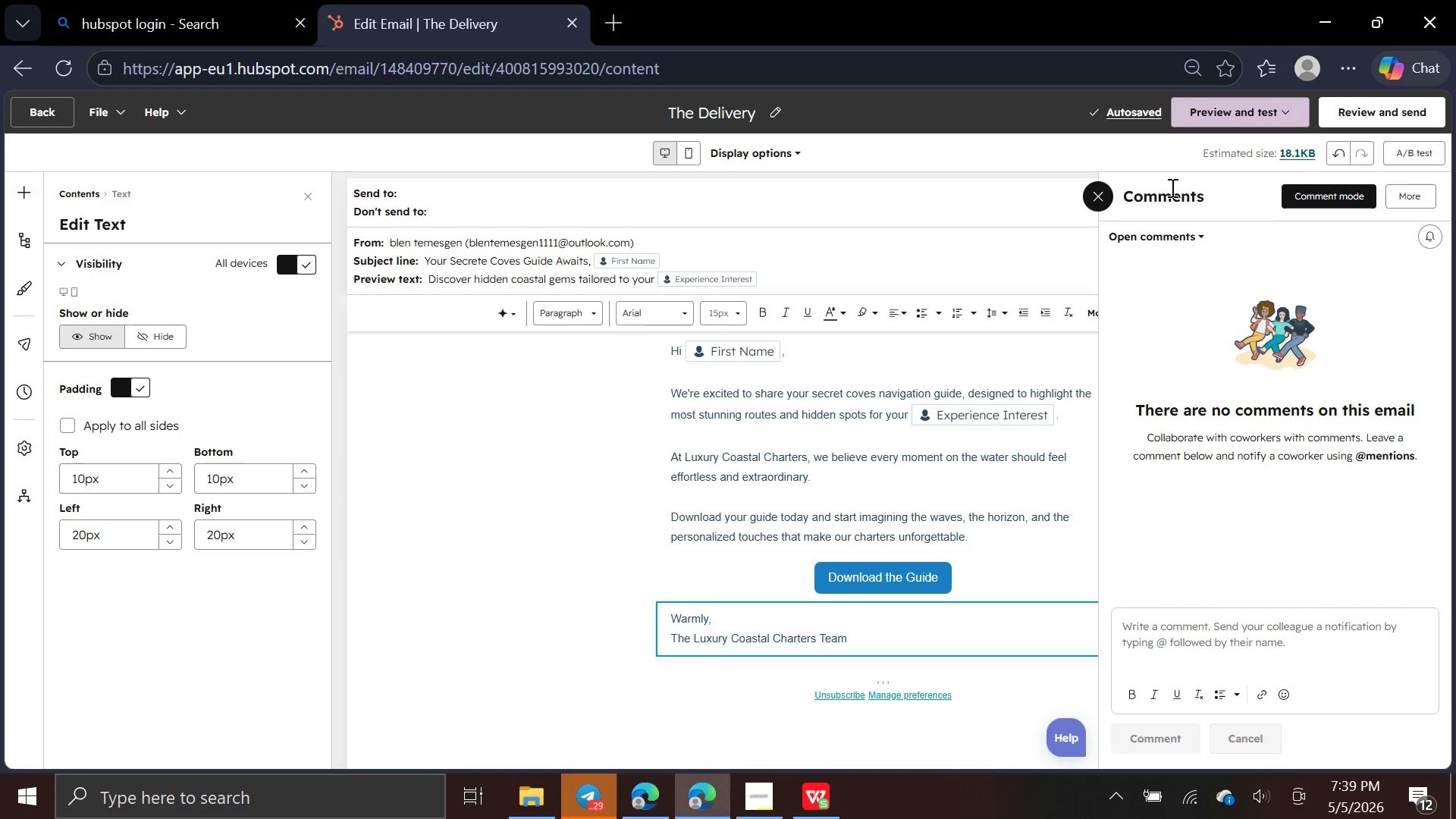 
left_click([1102, 204])
 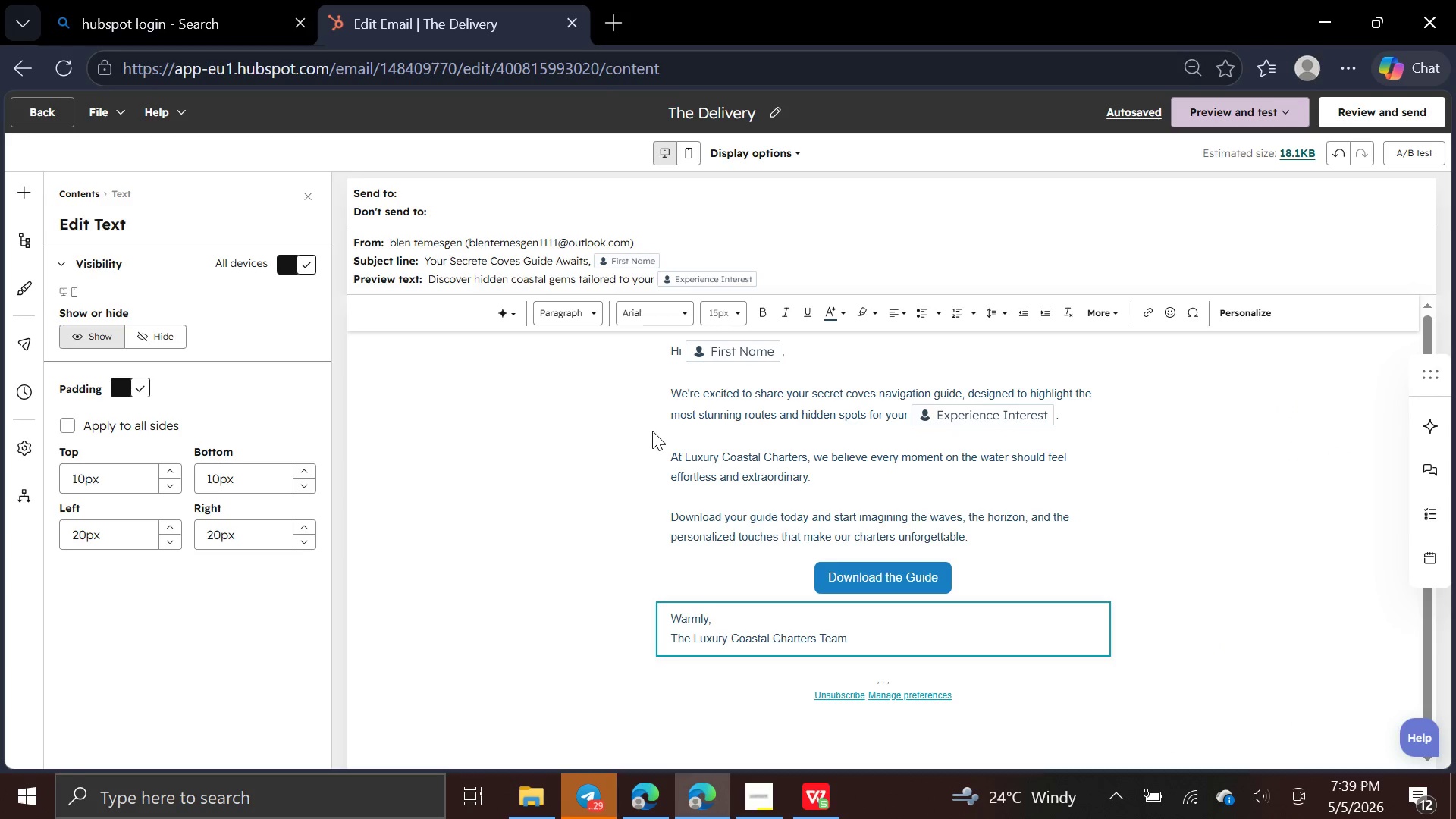 
wait(5.22)
 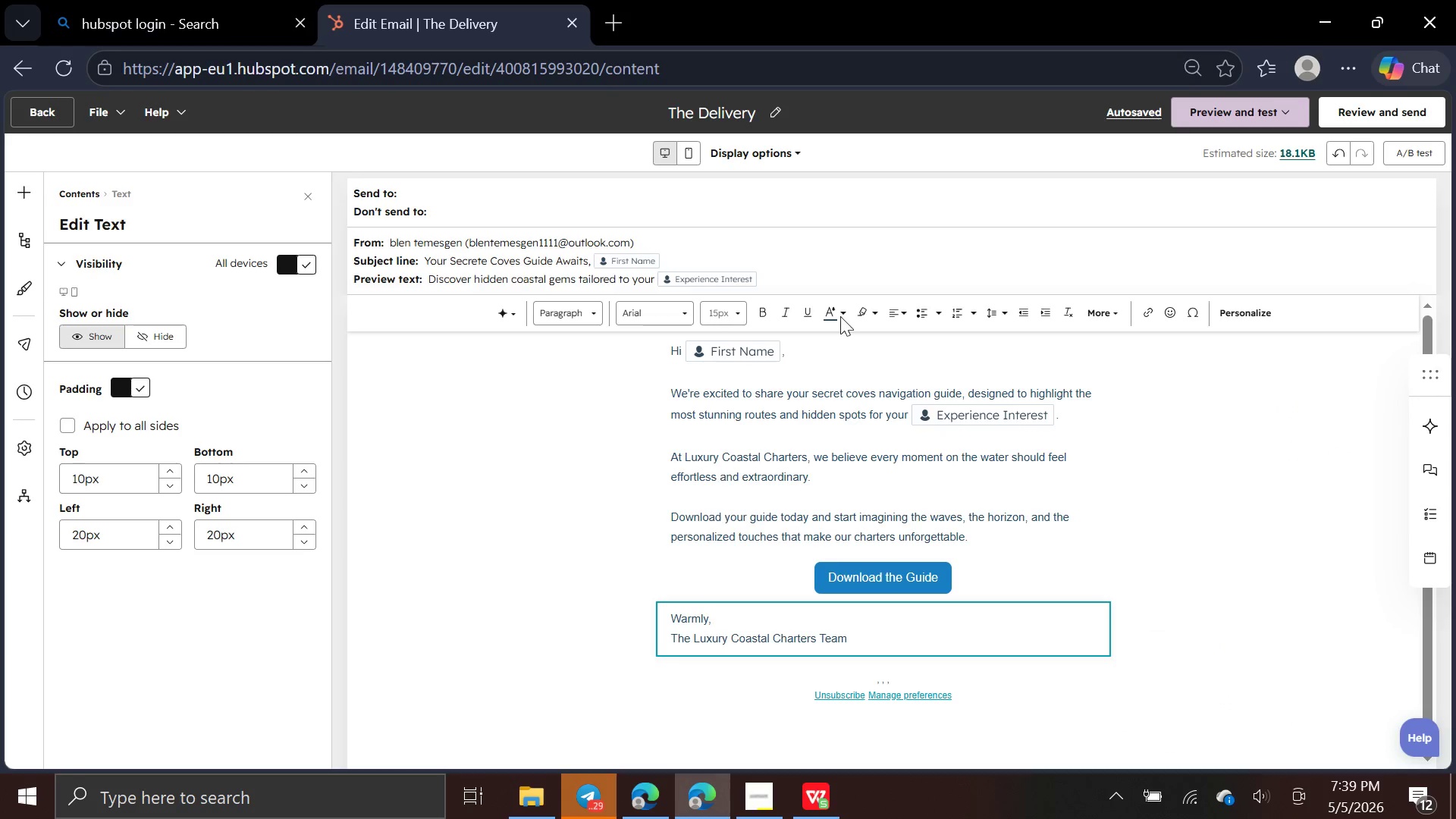 
left_click([626, 440])
 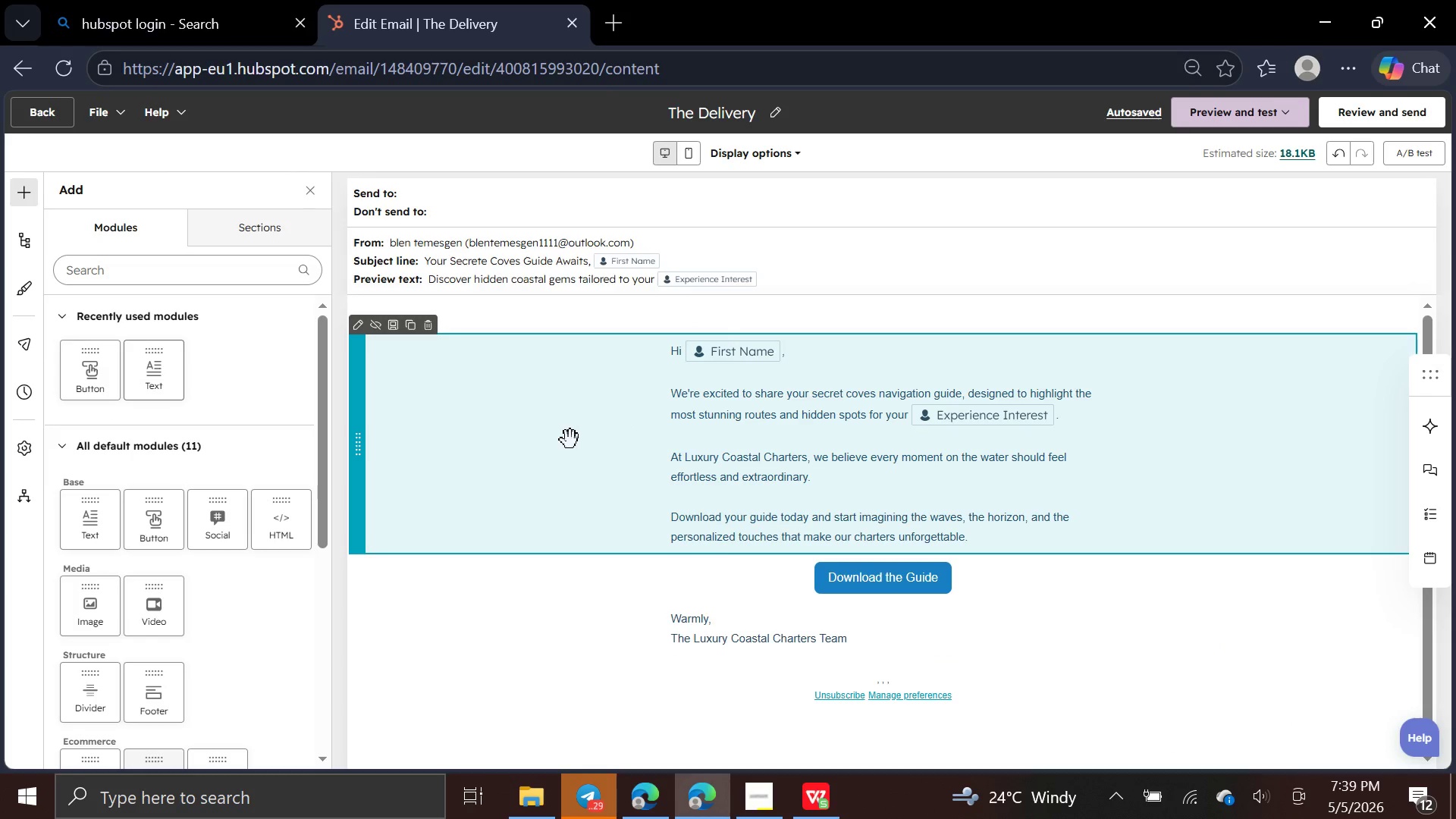 
left_click([570, 440])
 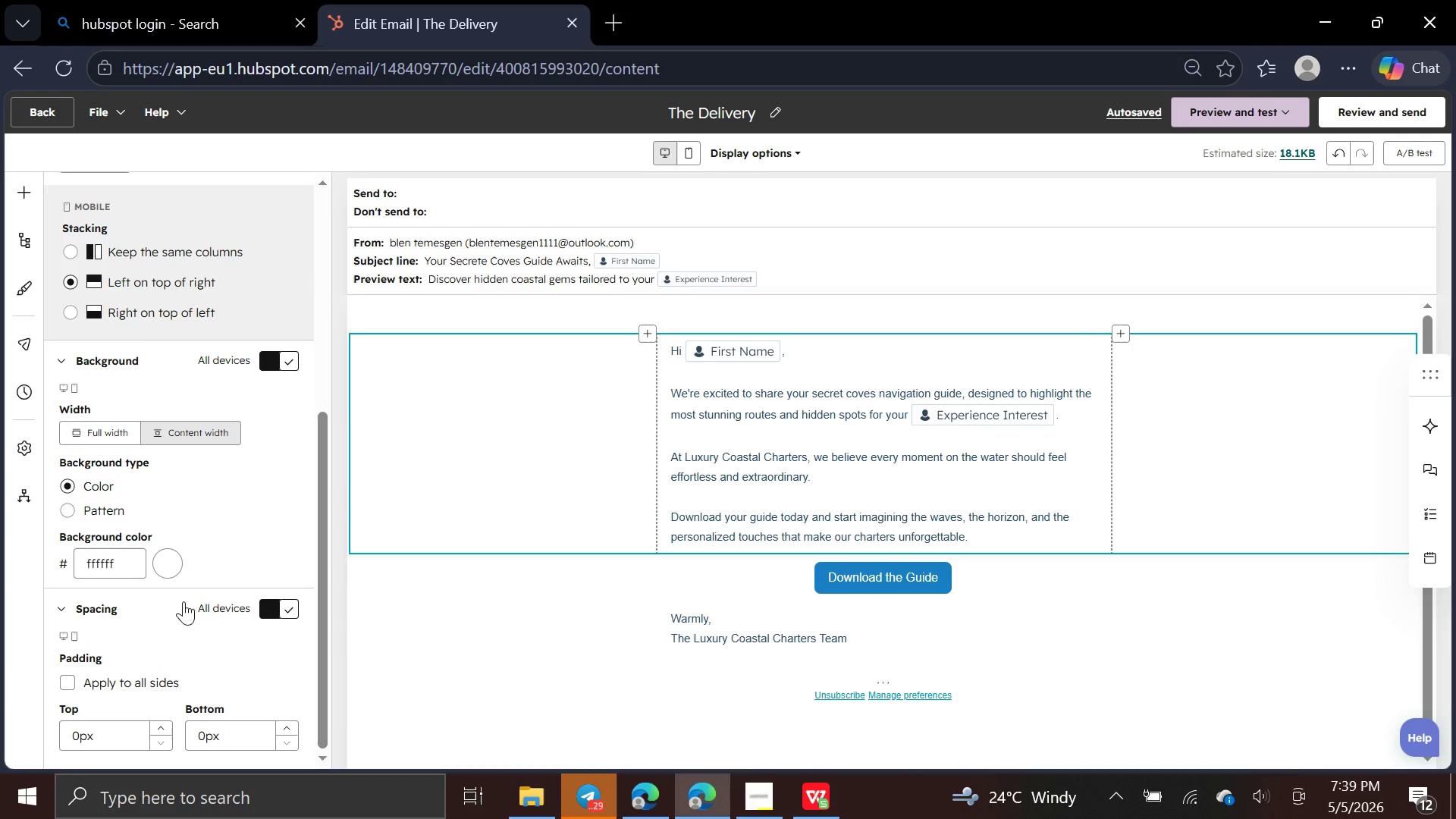 
left_click([170, 565])
 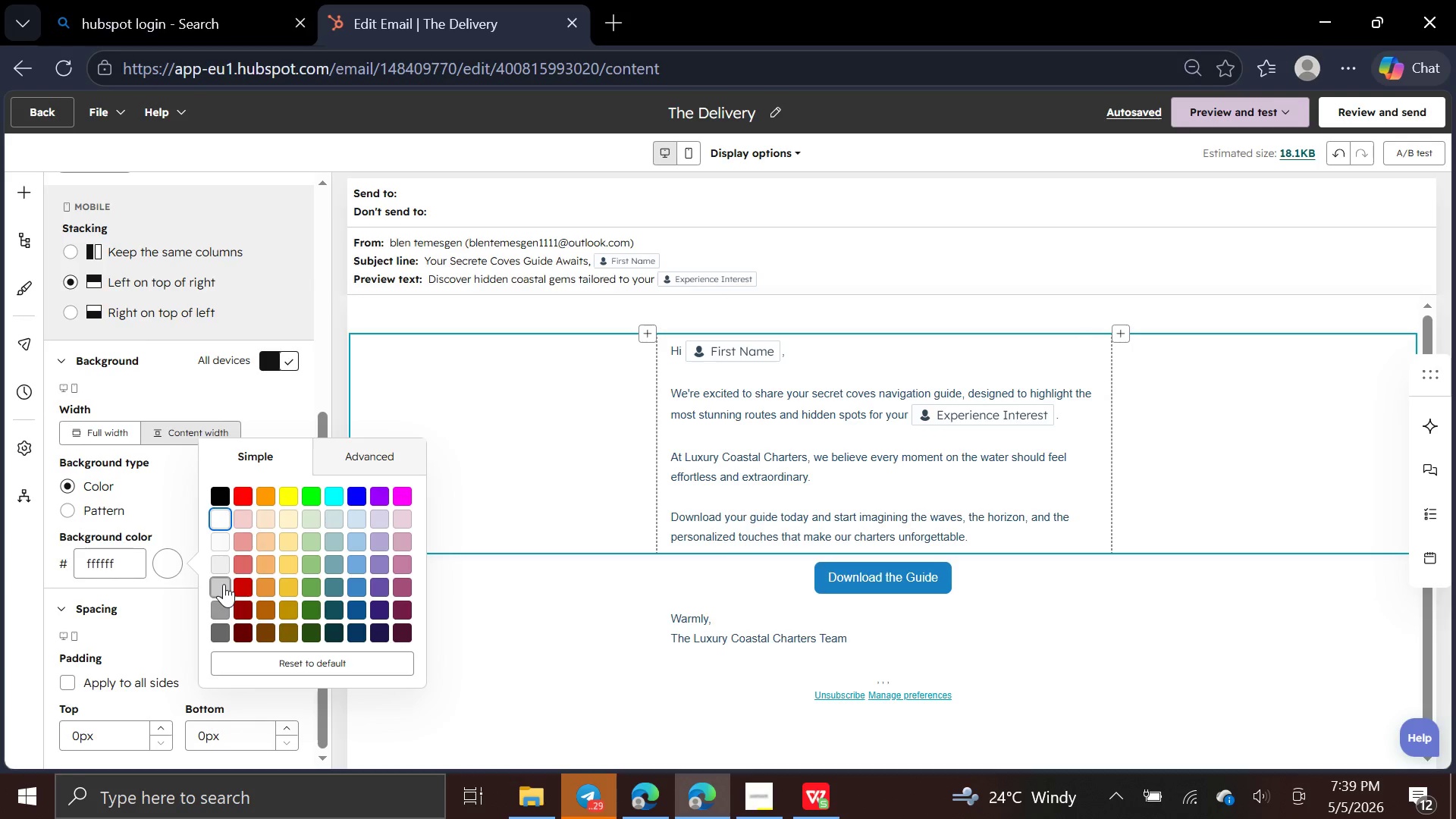 
left_click([222, 562])
 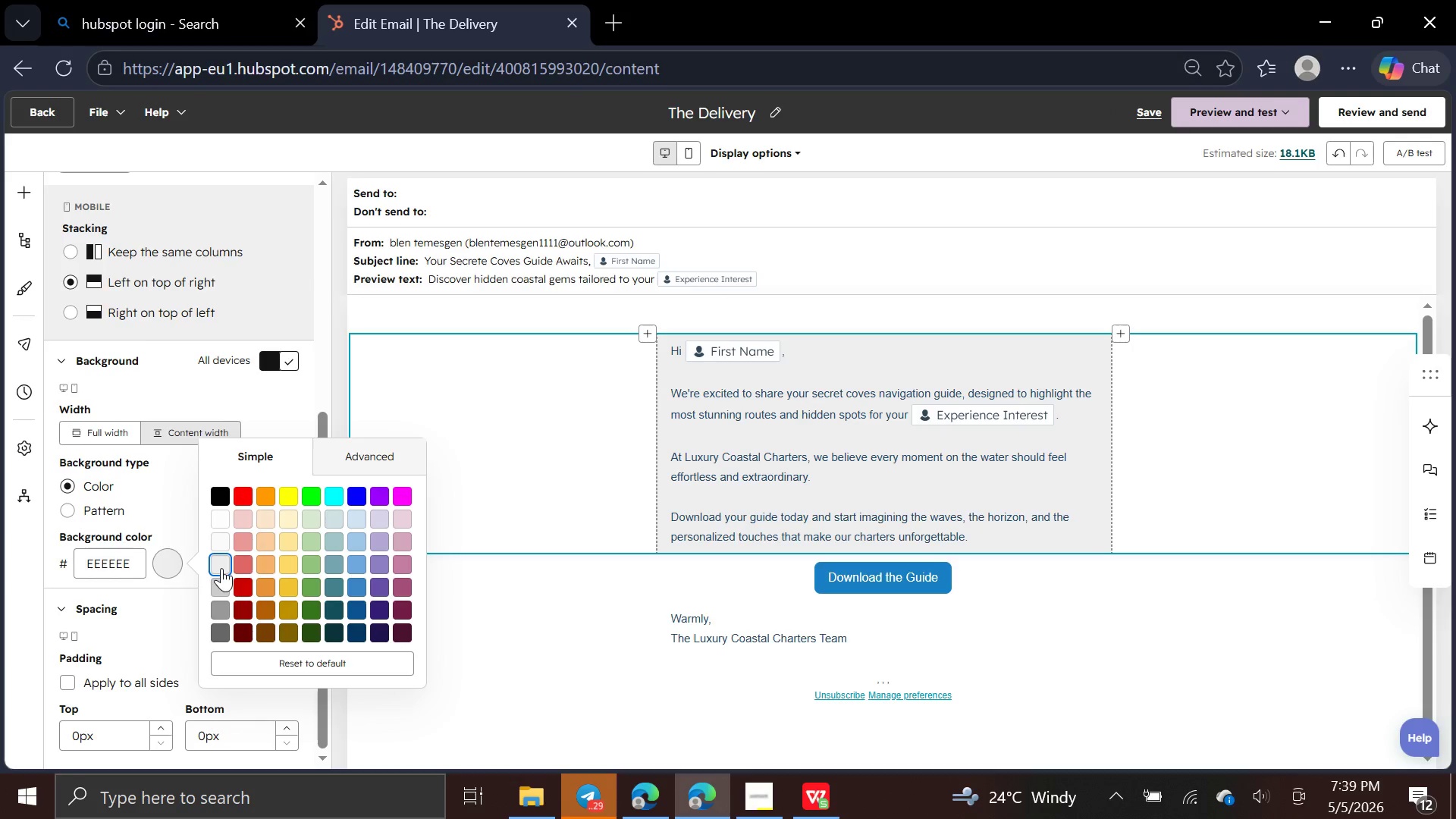 
left_click([219, 596])
 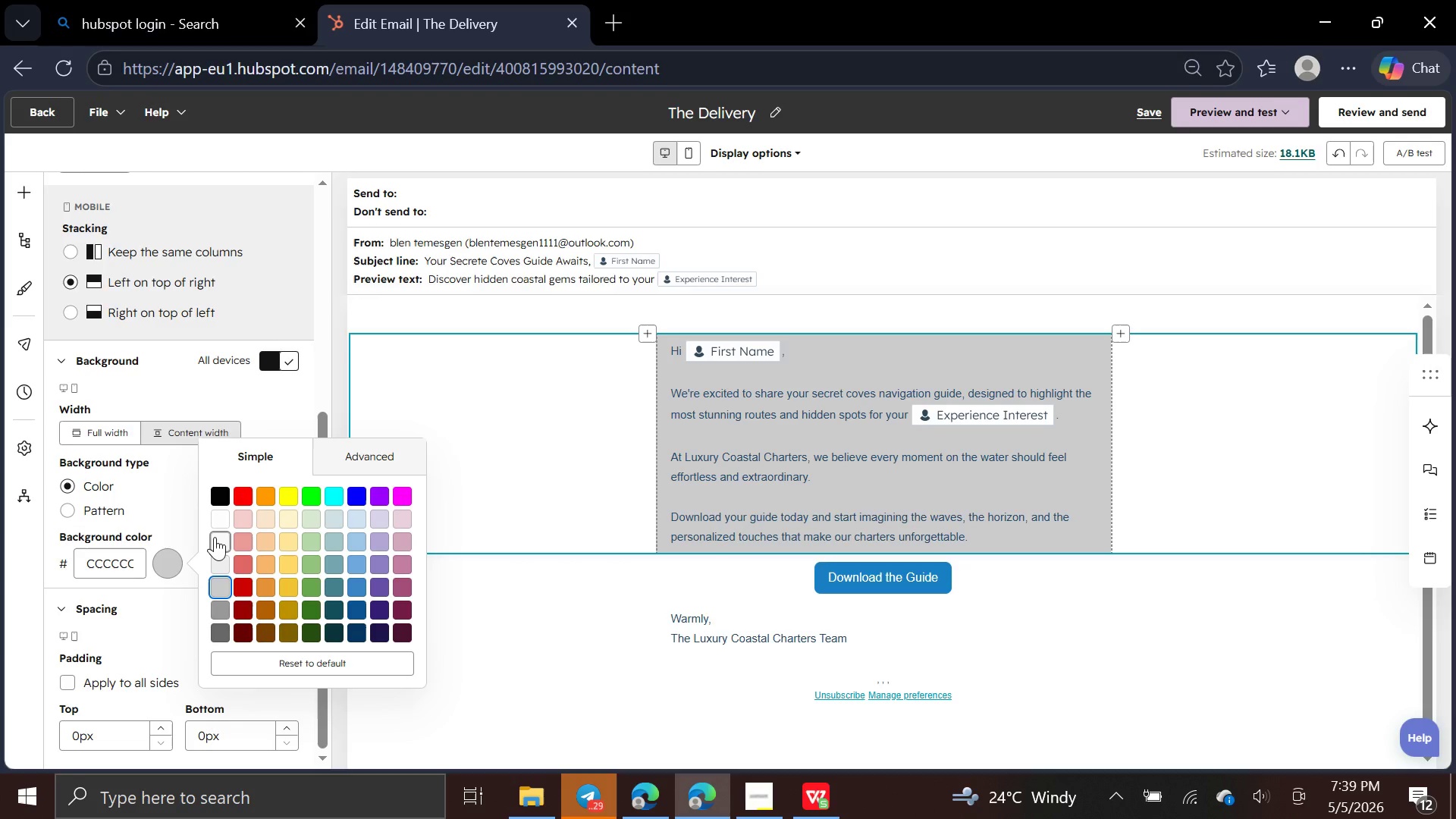 
left_click([285, 519])
 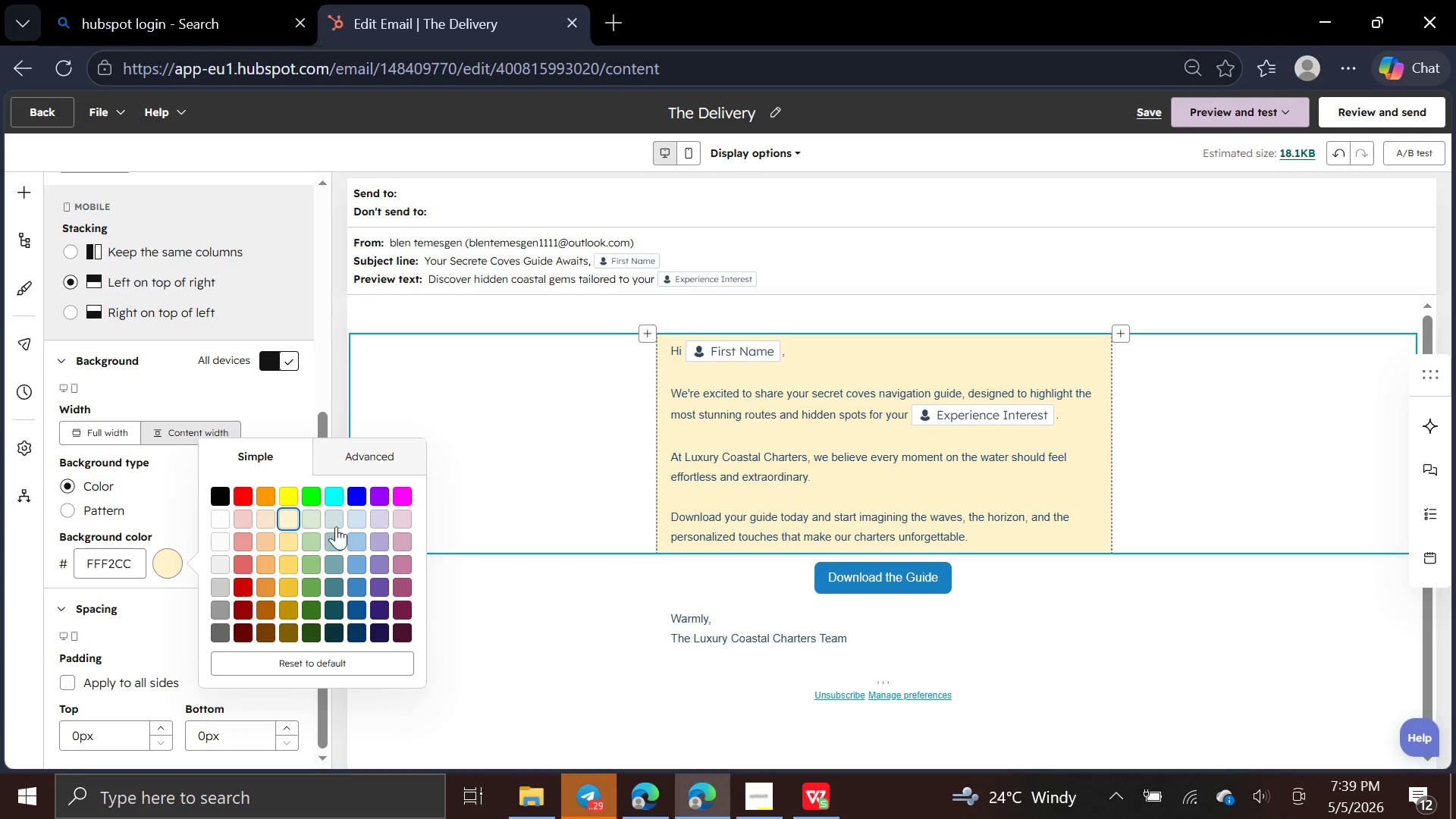 
left_click([354, 522])
 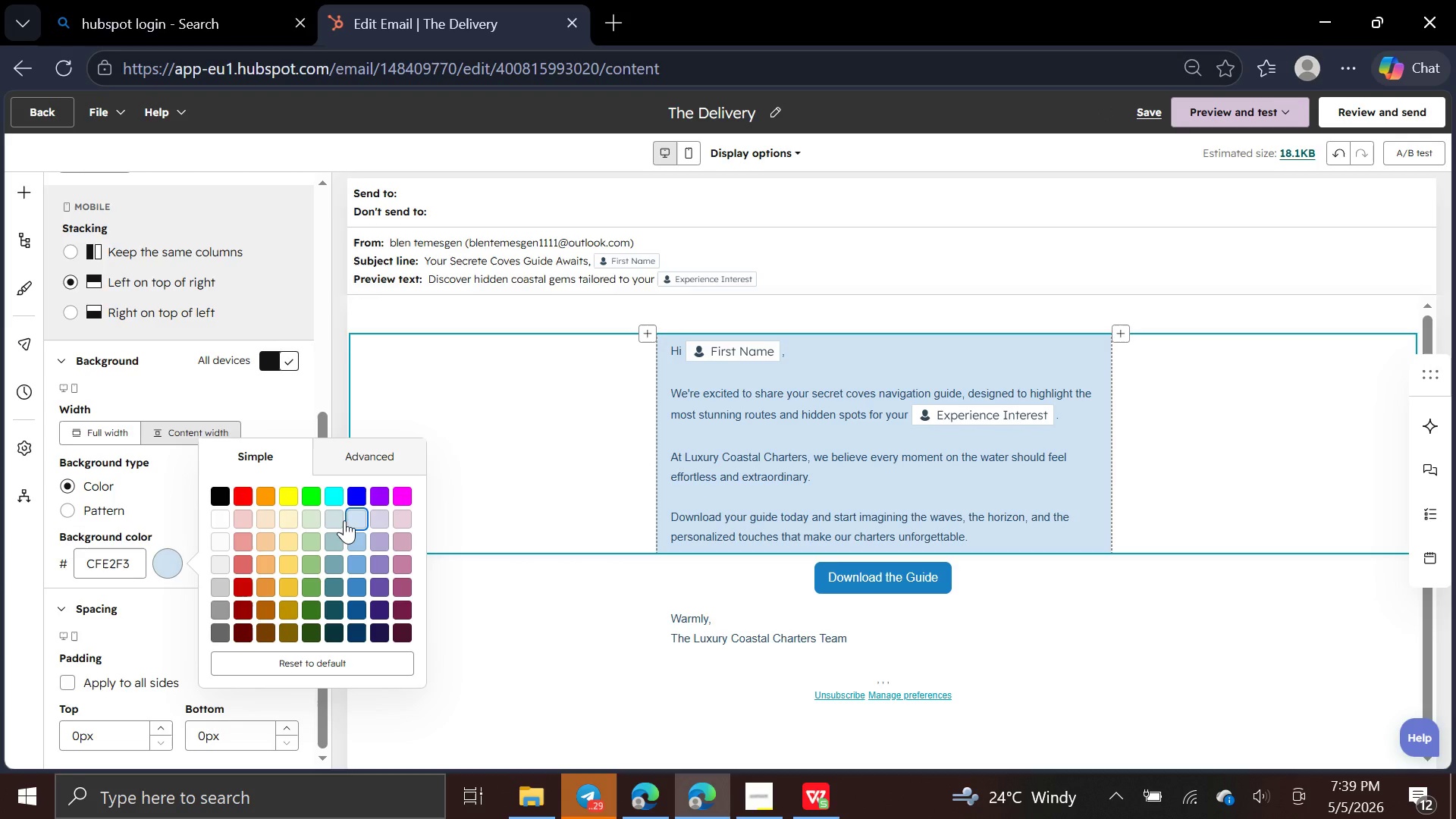 
left_click([331, 519])
 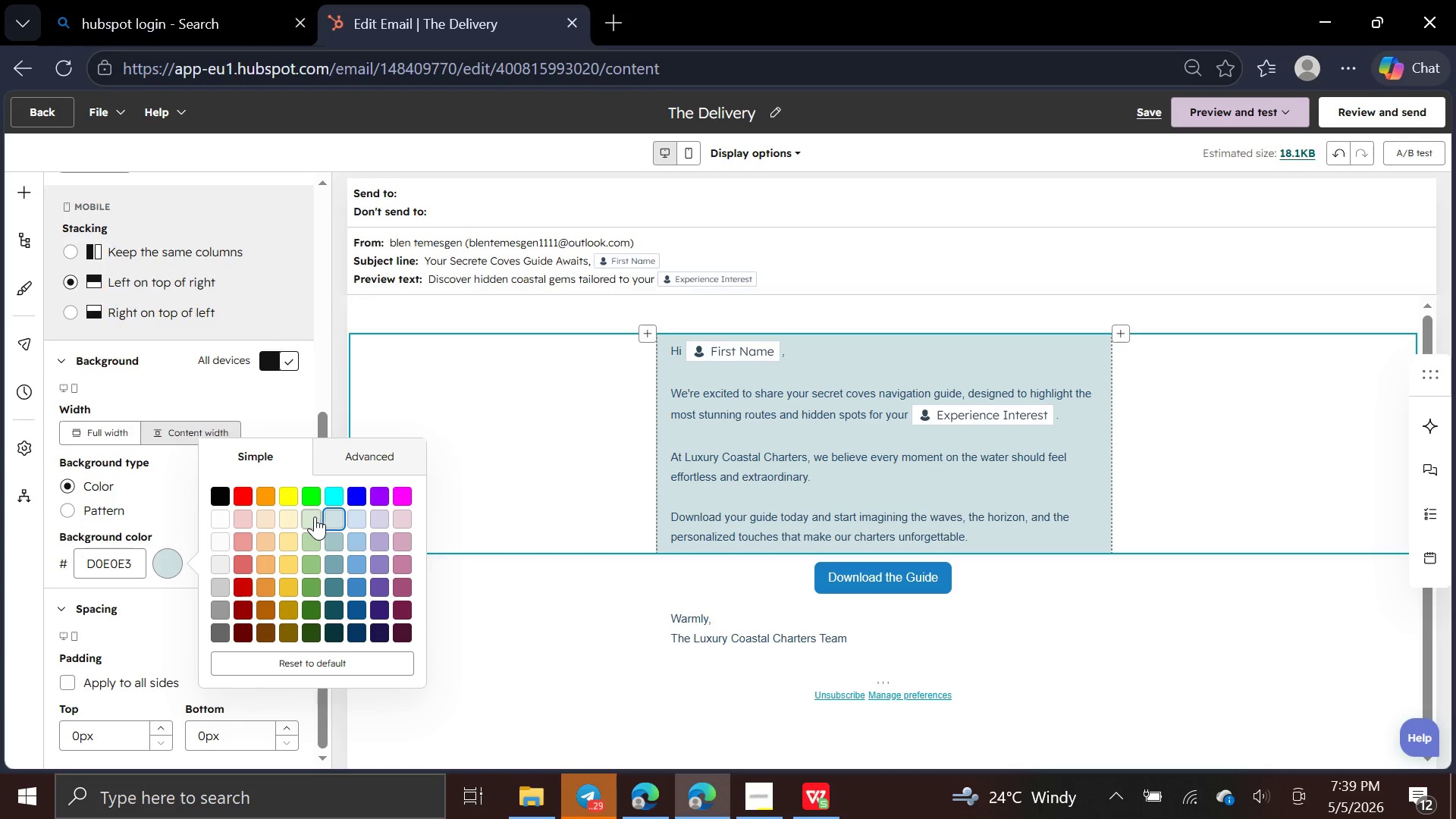 
left_click([314, 516])
 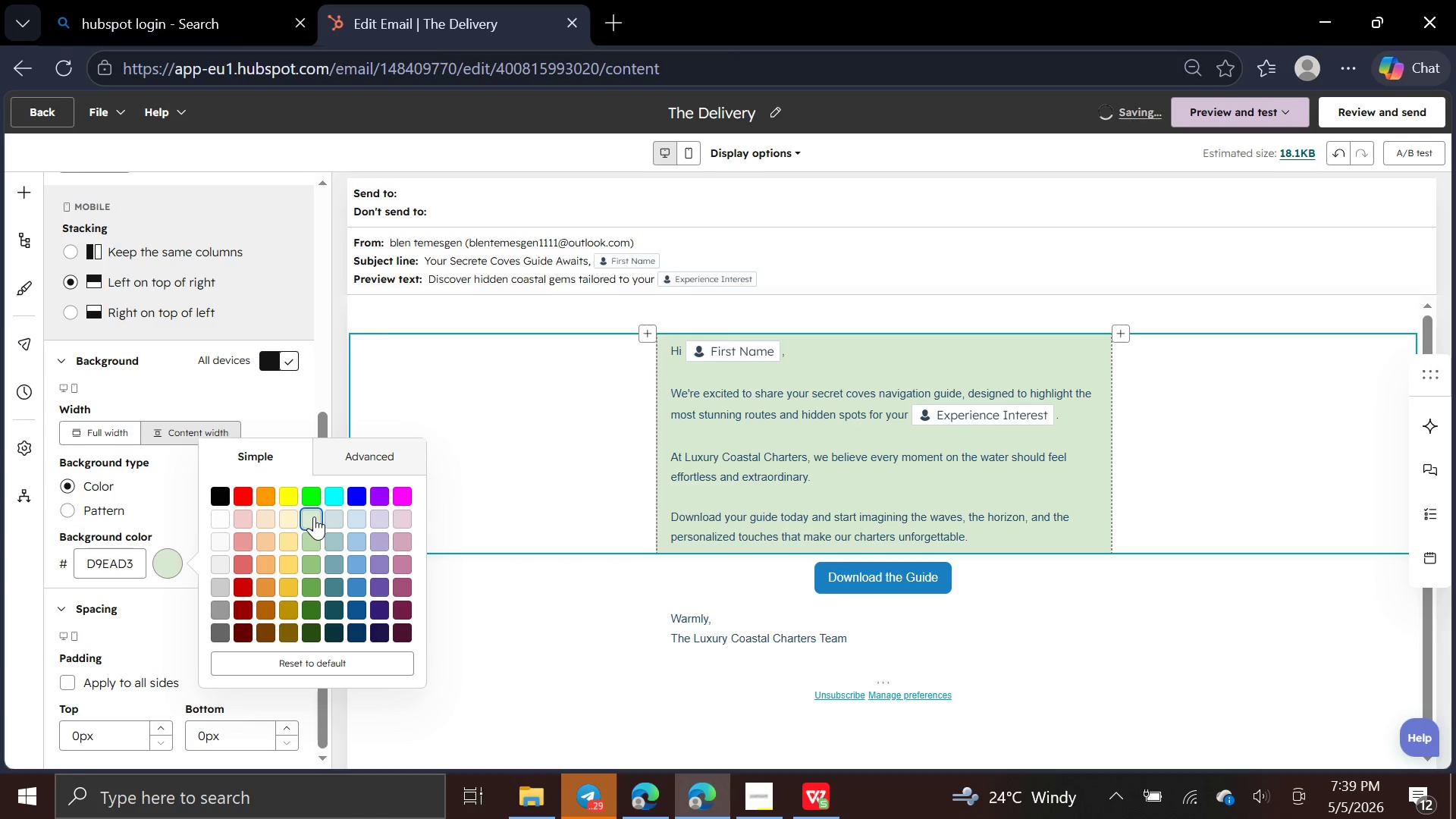 
wait(8.34)
 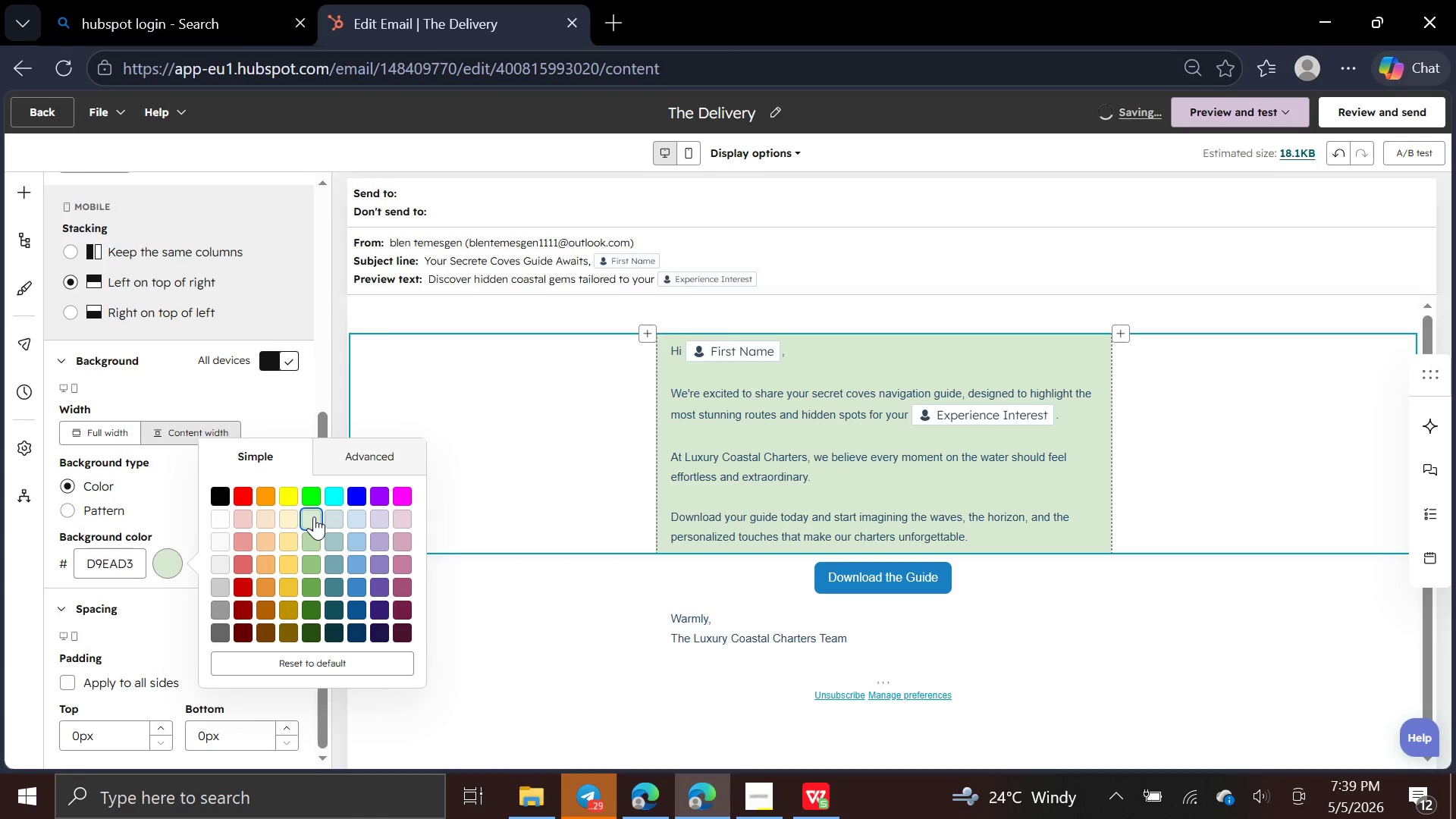 
left_click([617, 580])
 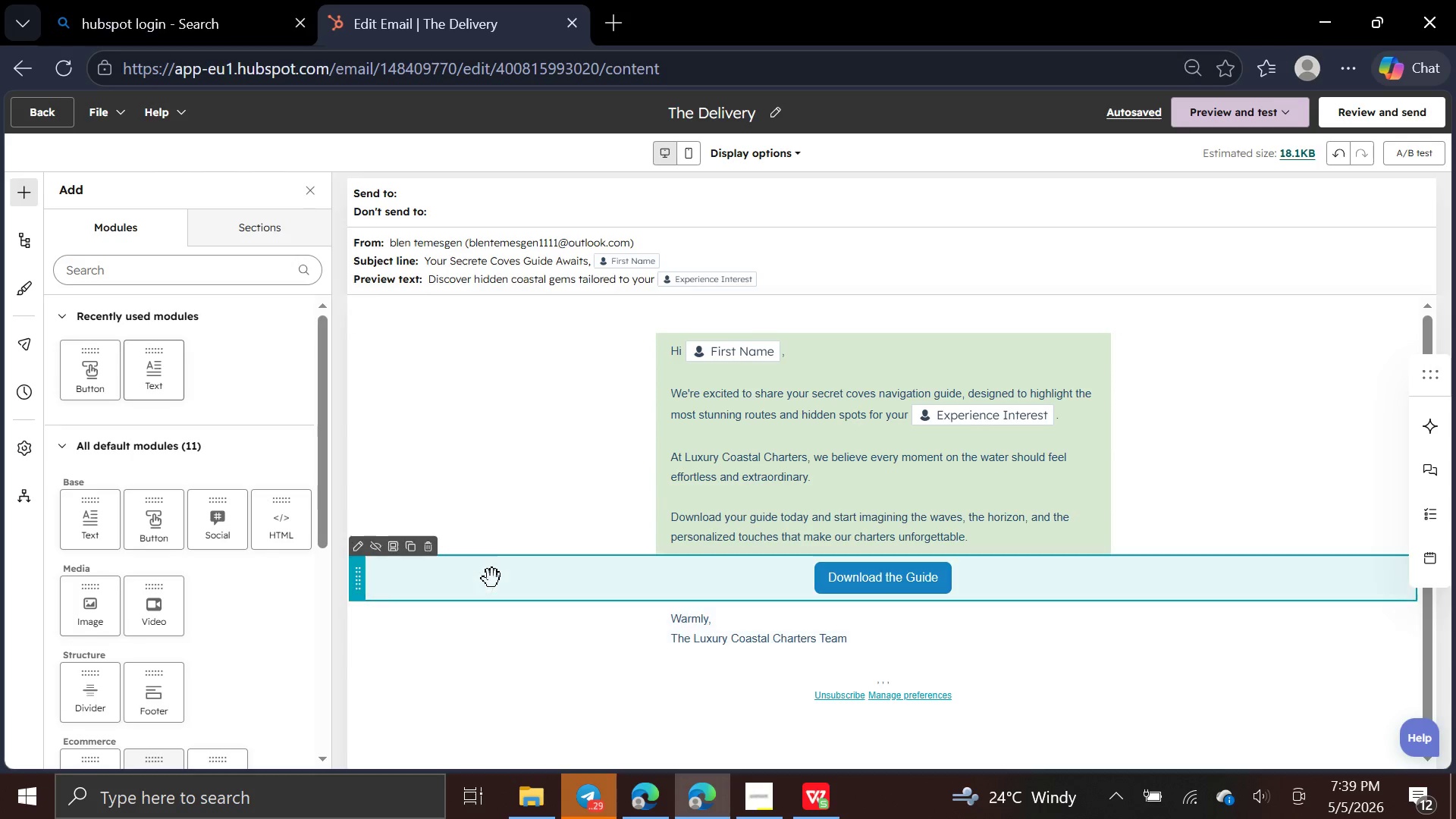 
left_click([494, 577])
 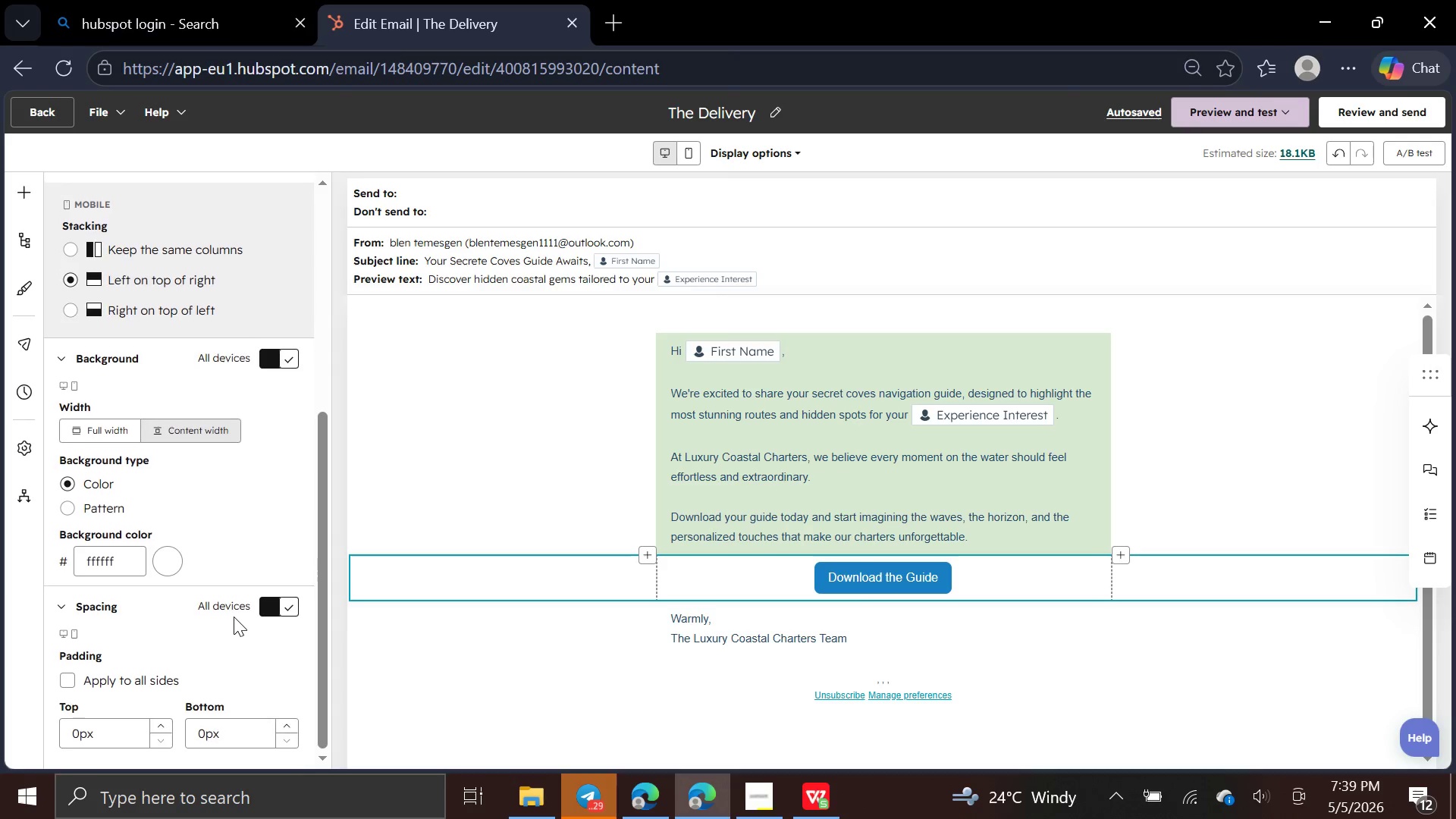 
left_click([172, 571])
 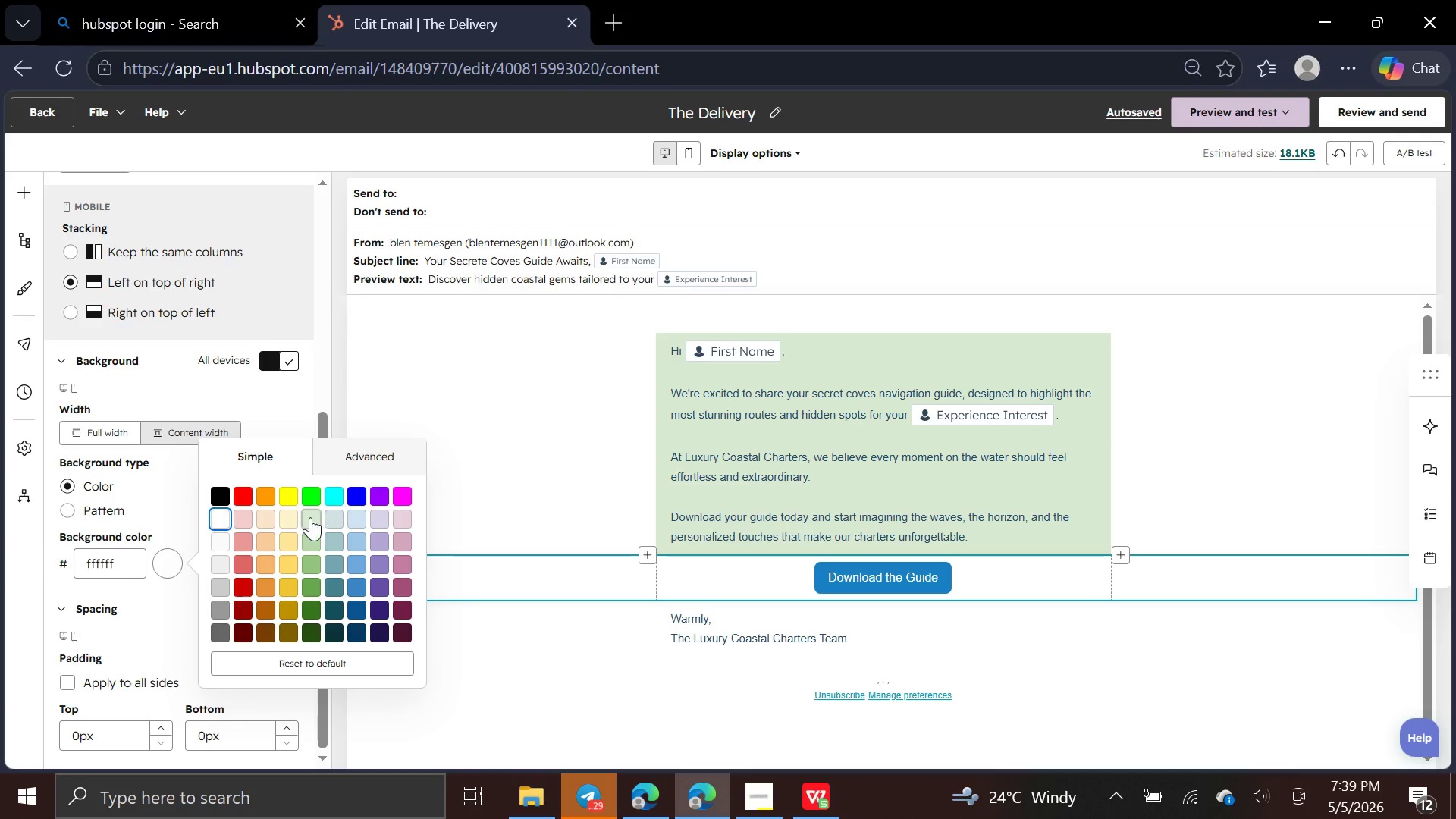 
left_click([309, 517])
 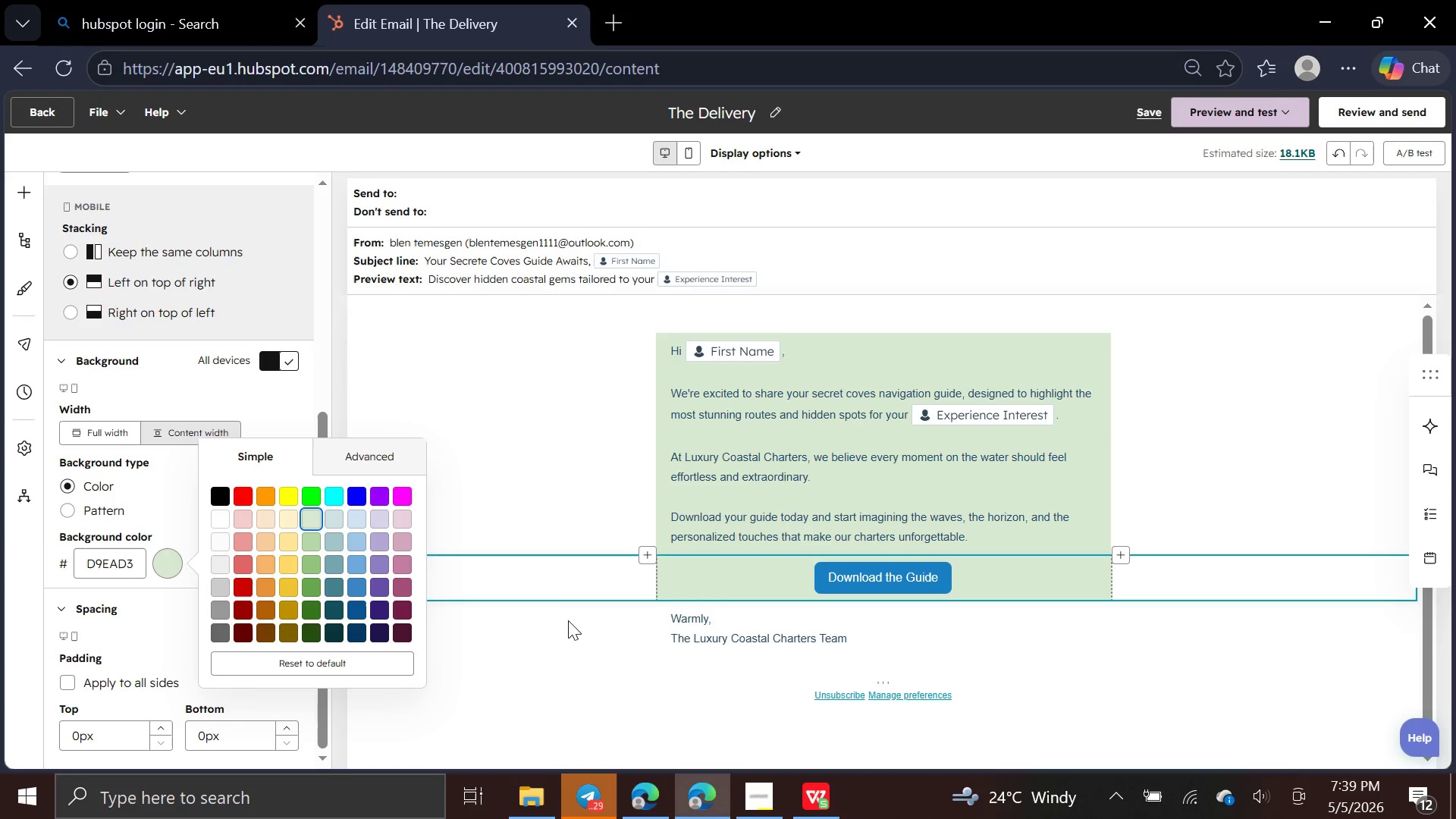 
left_click([578, 653])
 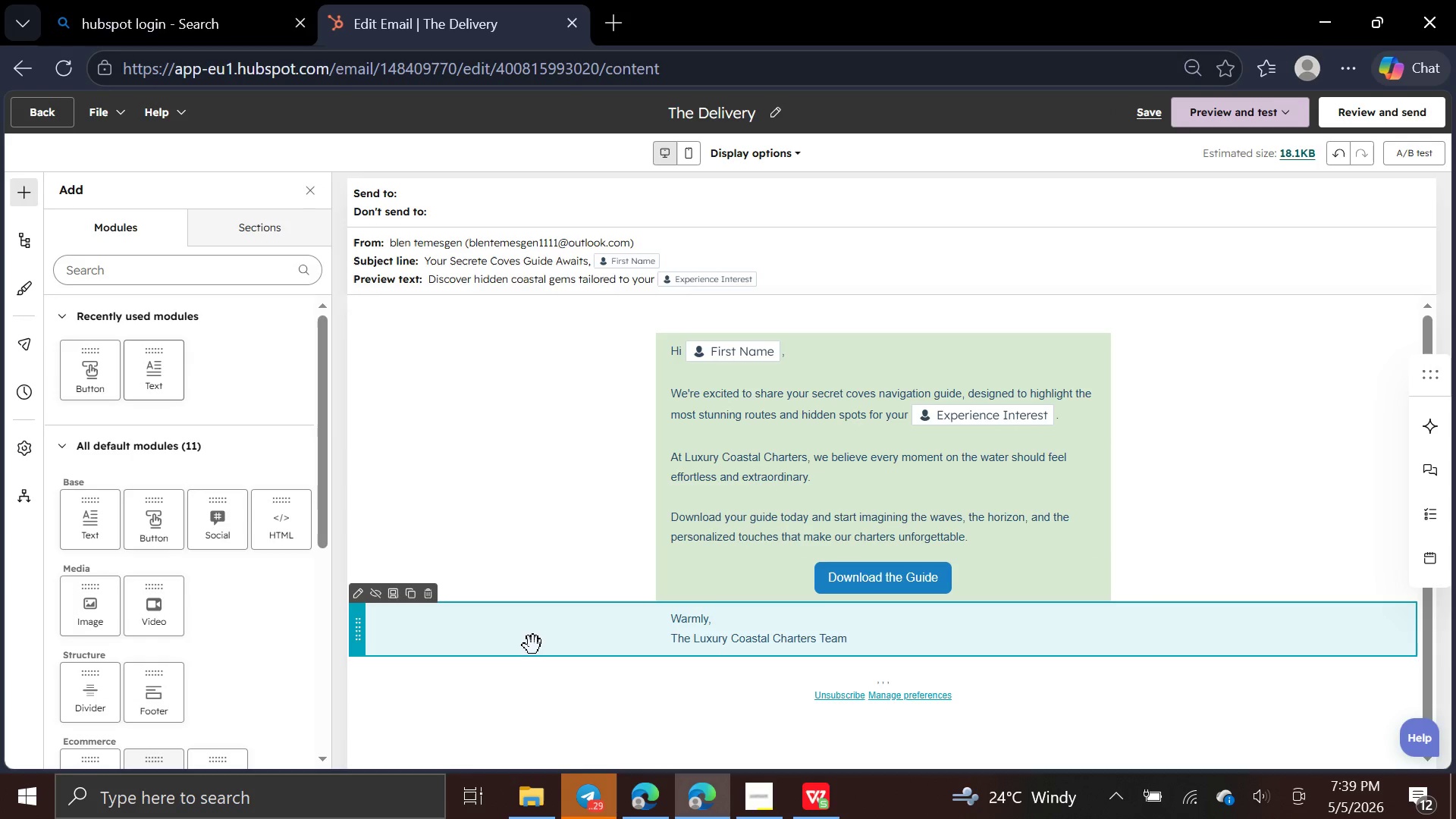 
left_click([531, 643])
 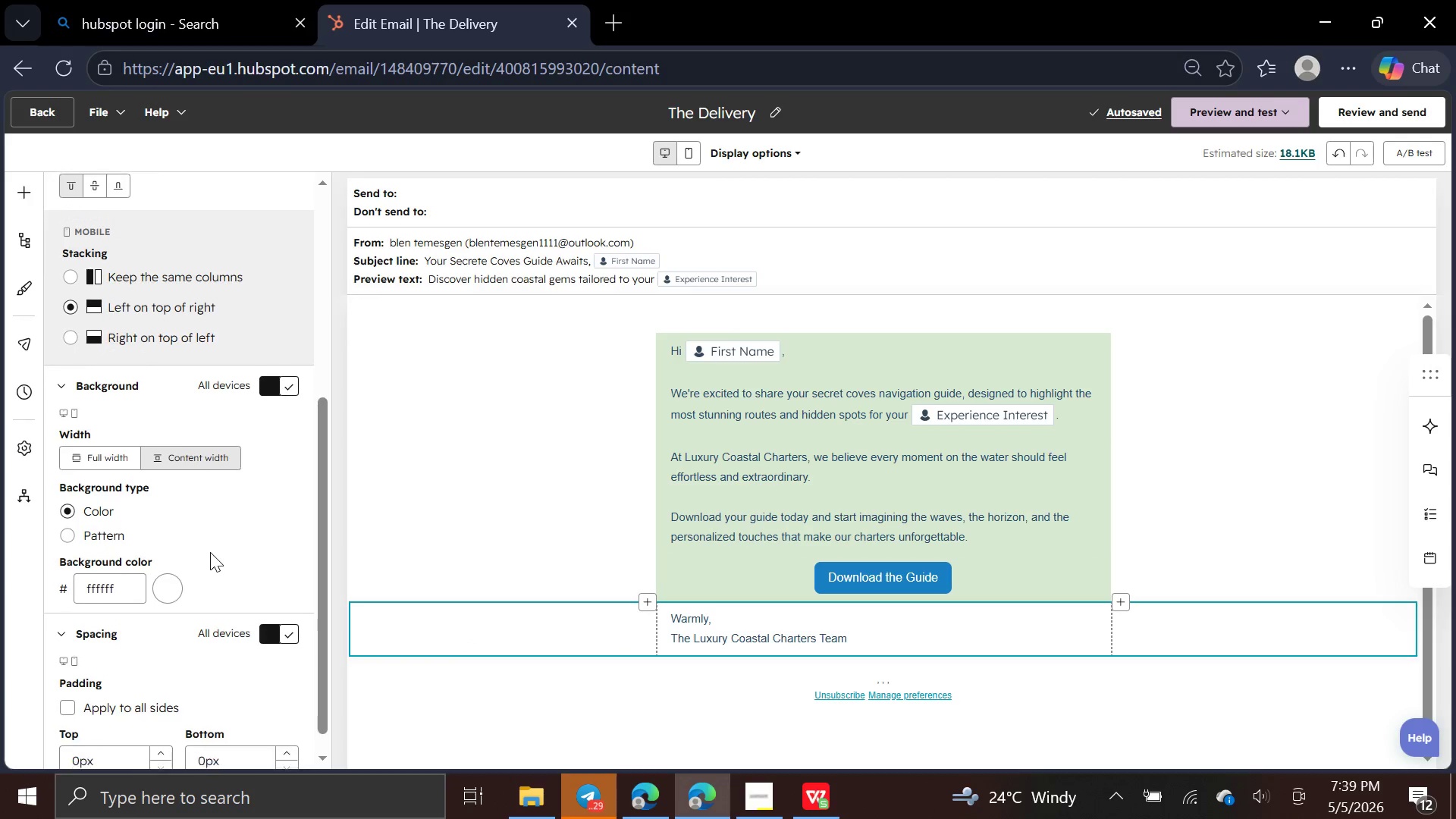 
left_click([164, 580])
 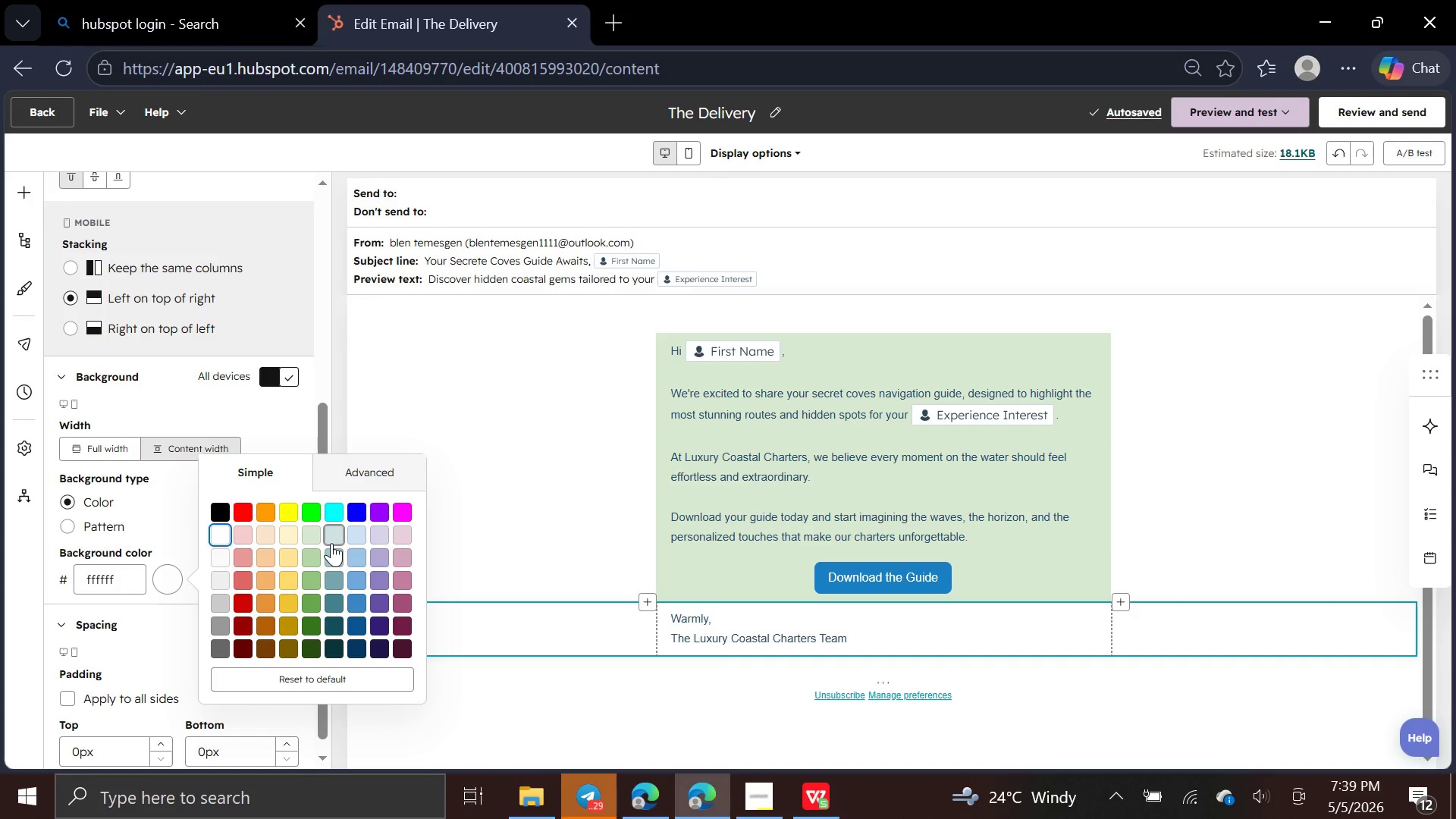 
left_click([331, 543])
 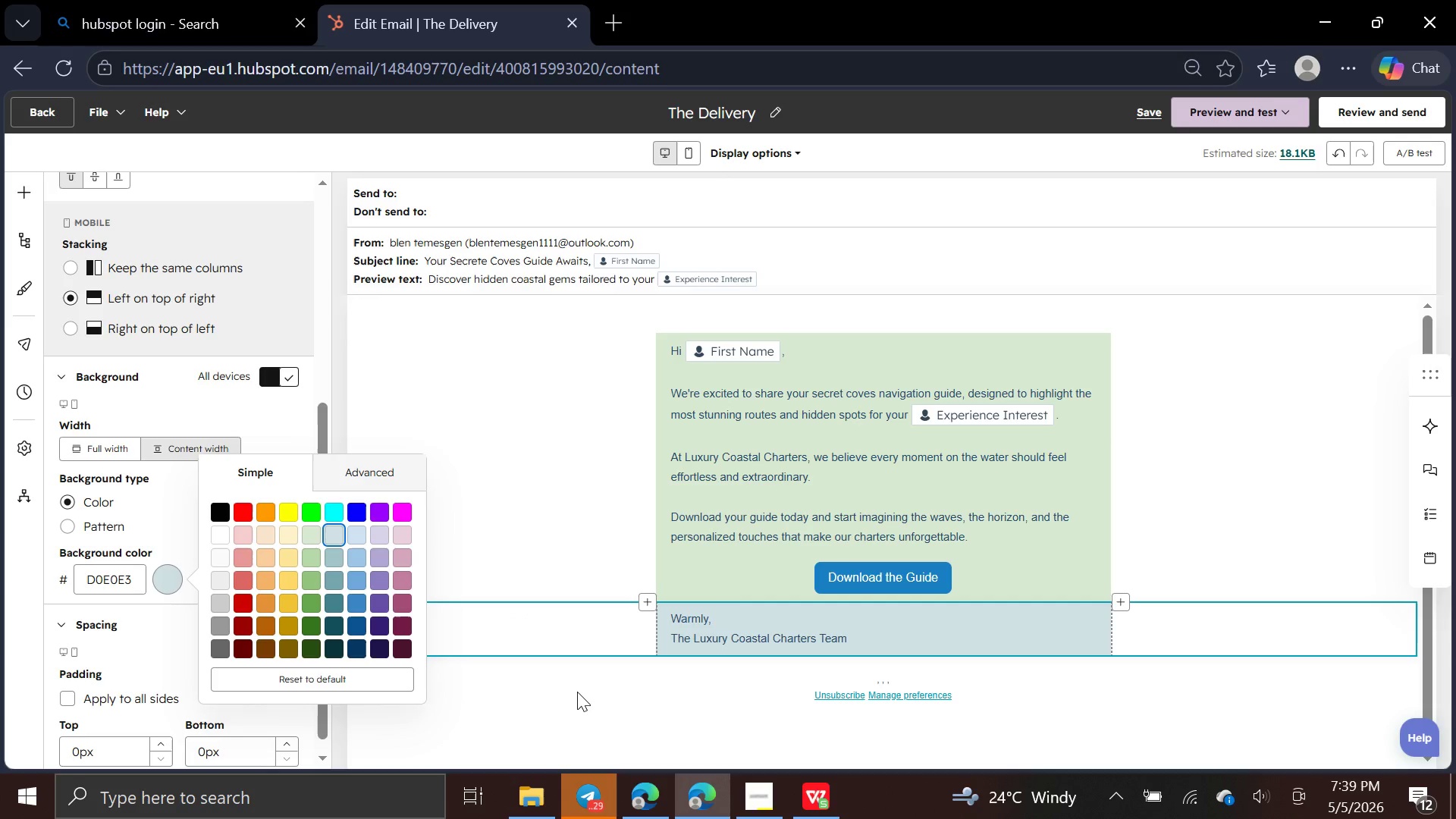 
left_click([577, 695])
 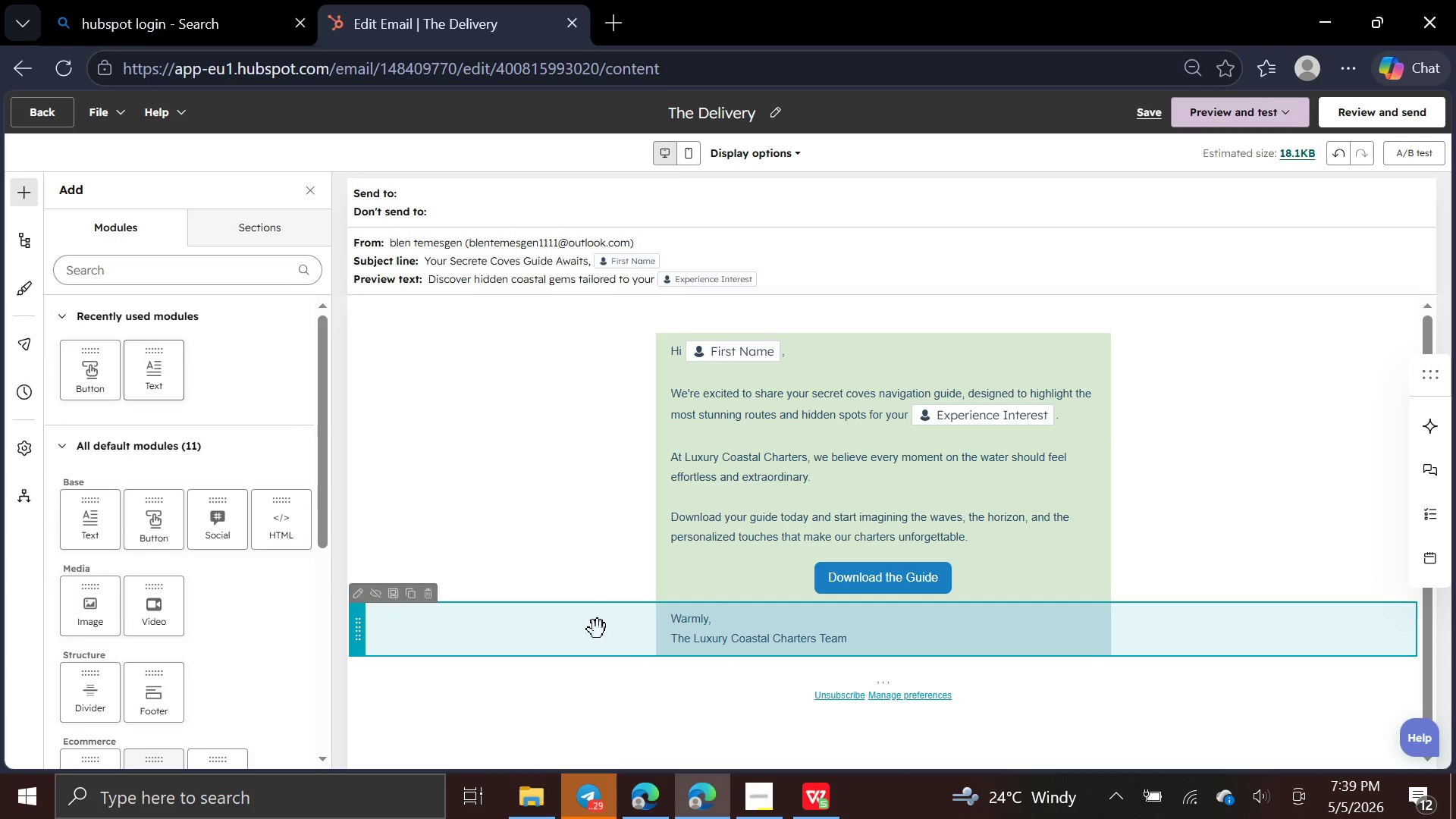 
left_click([576, 627])
 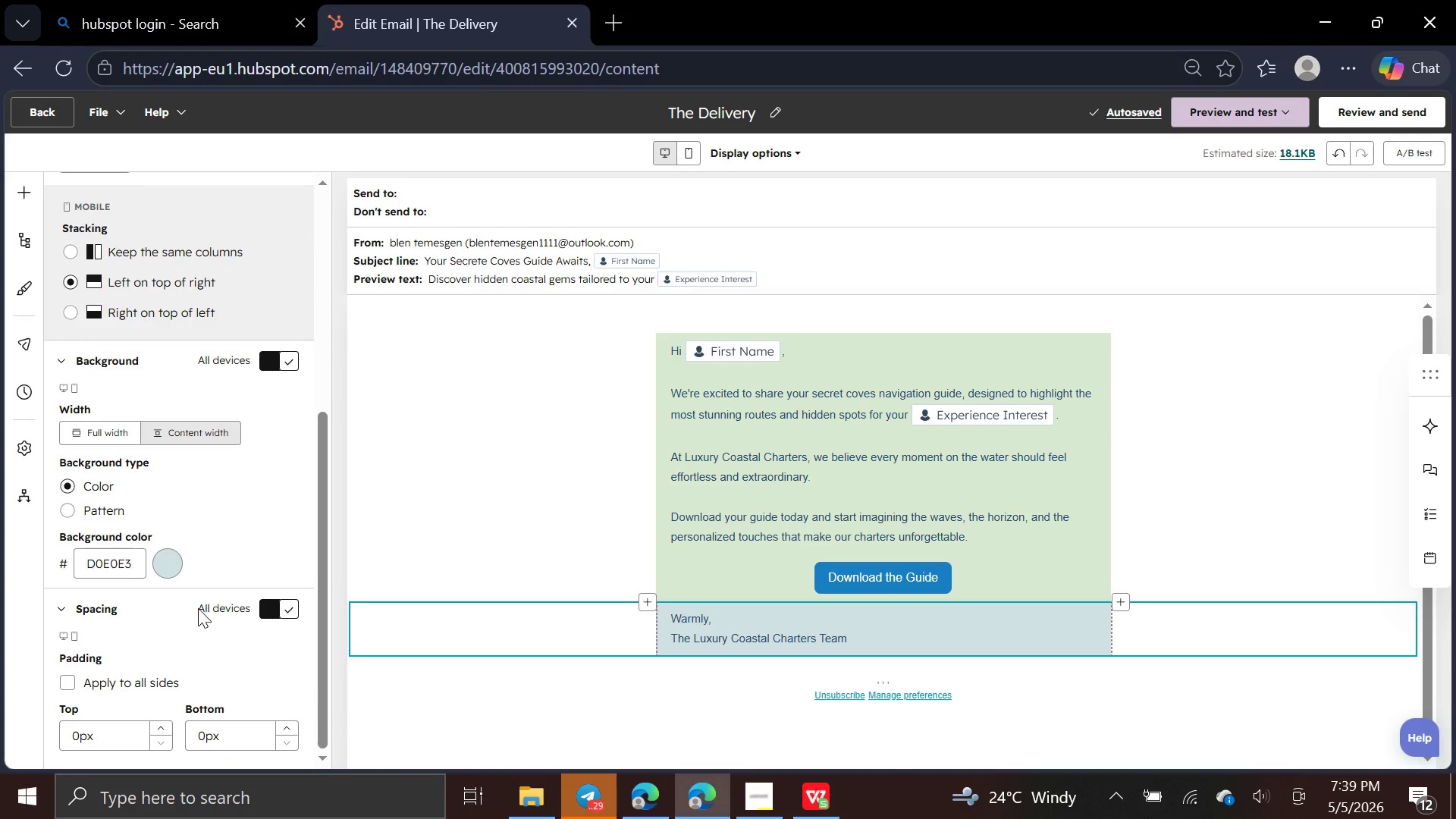 
left_click([175, 575])
 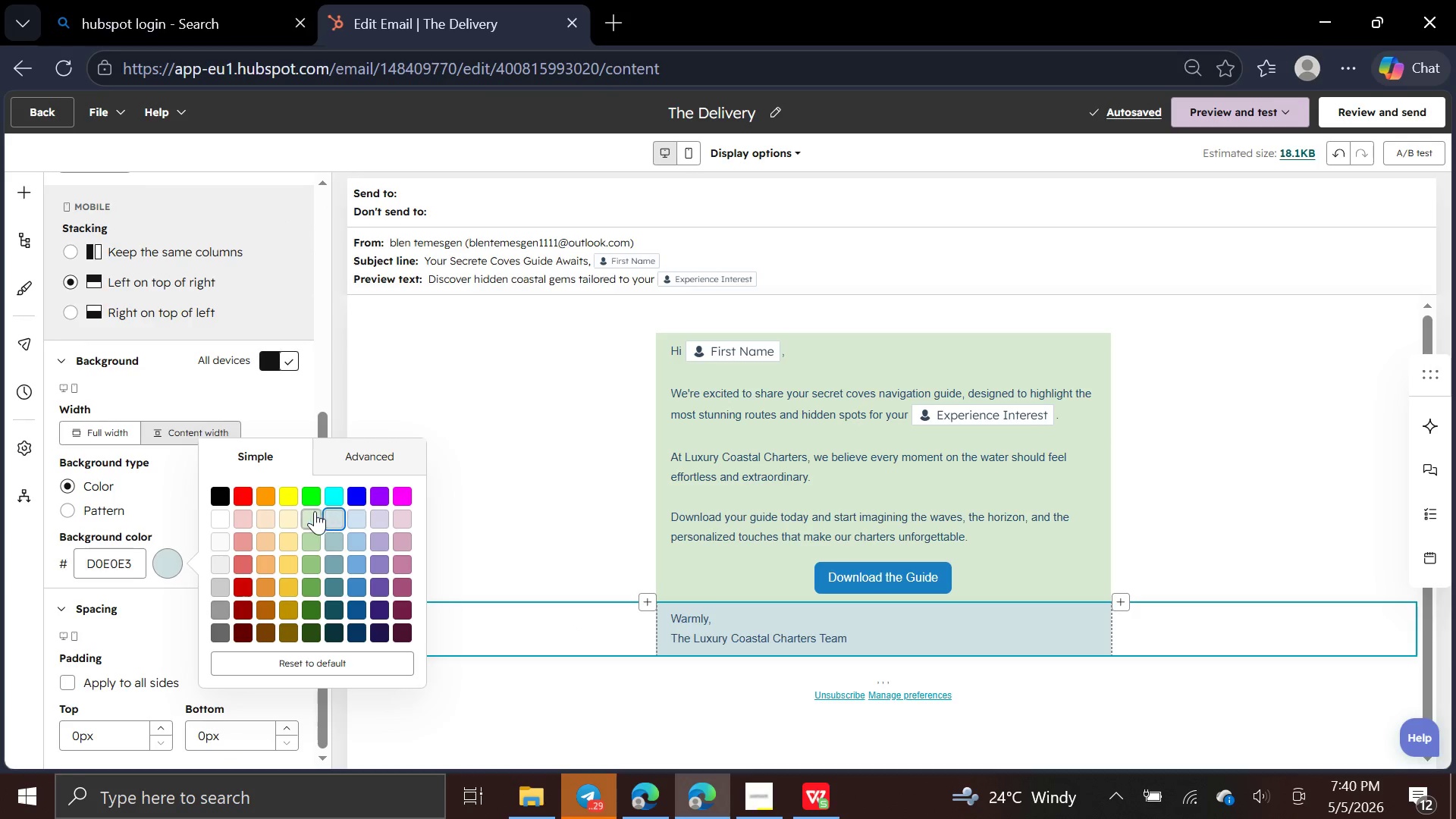 
left_click([312, 510])
 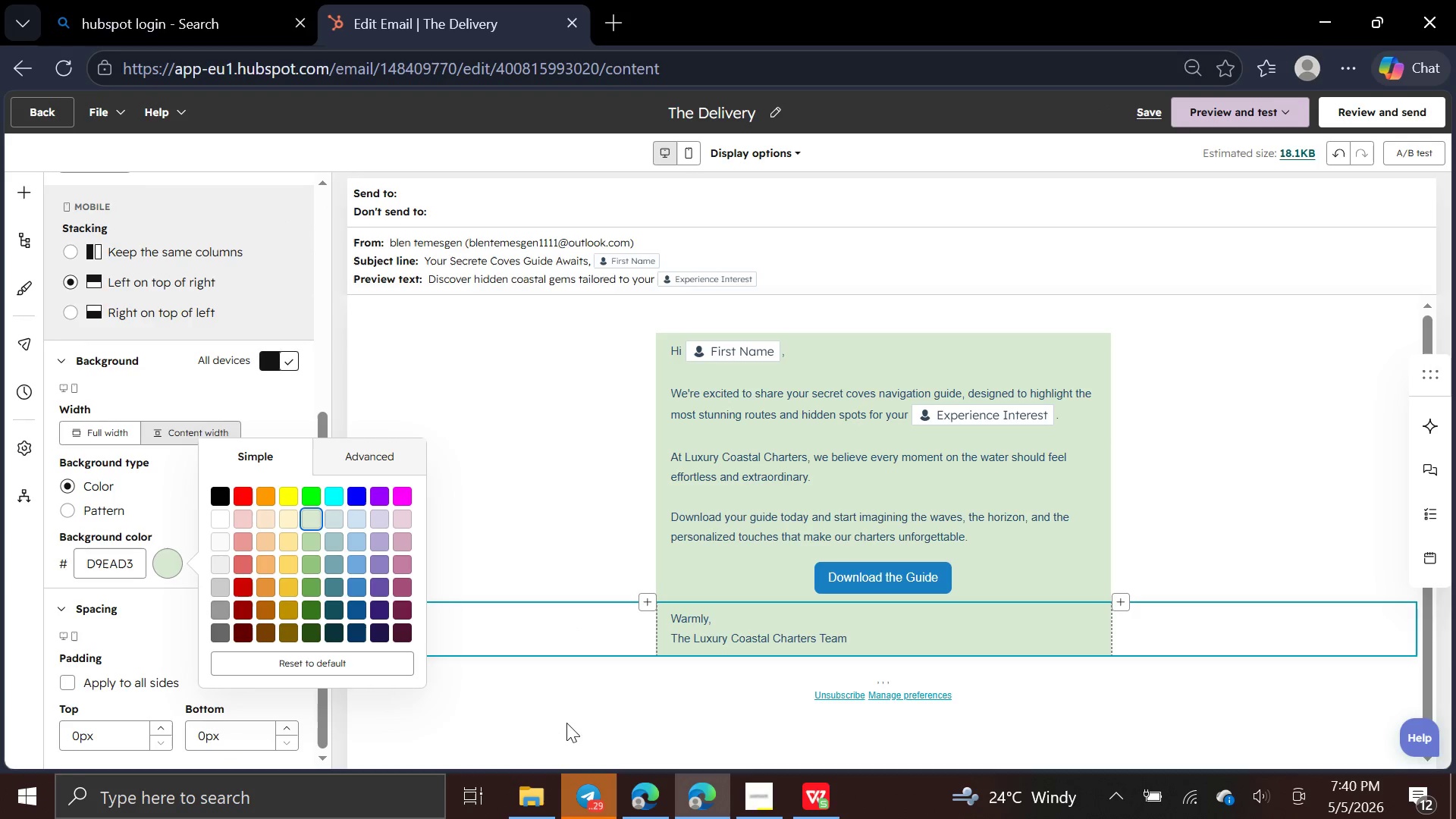 
left_click([566, 708])
 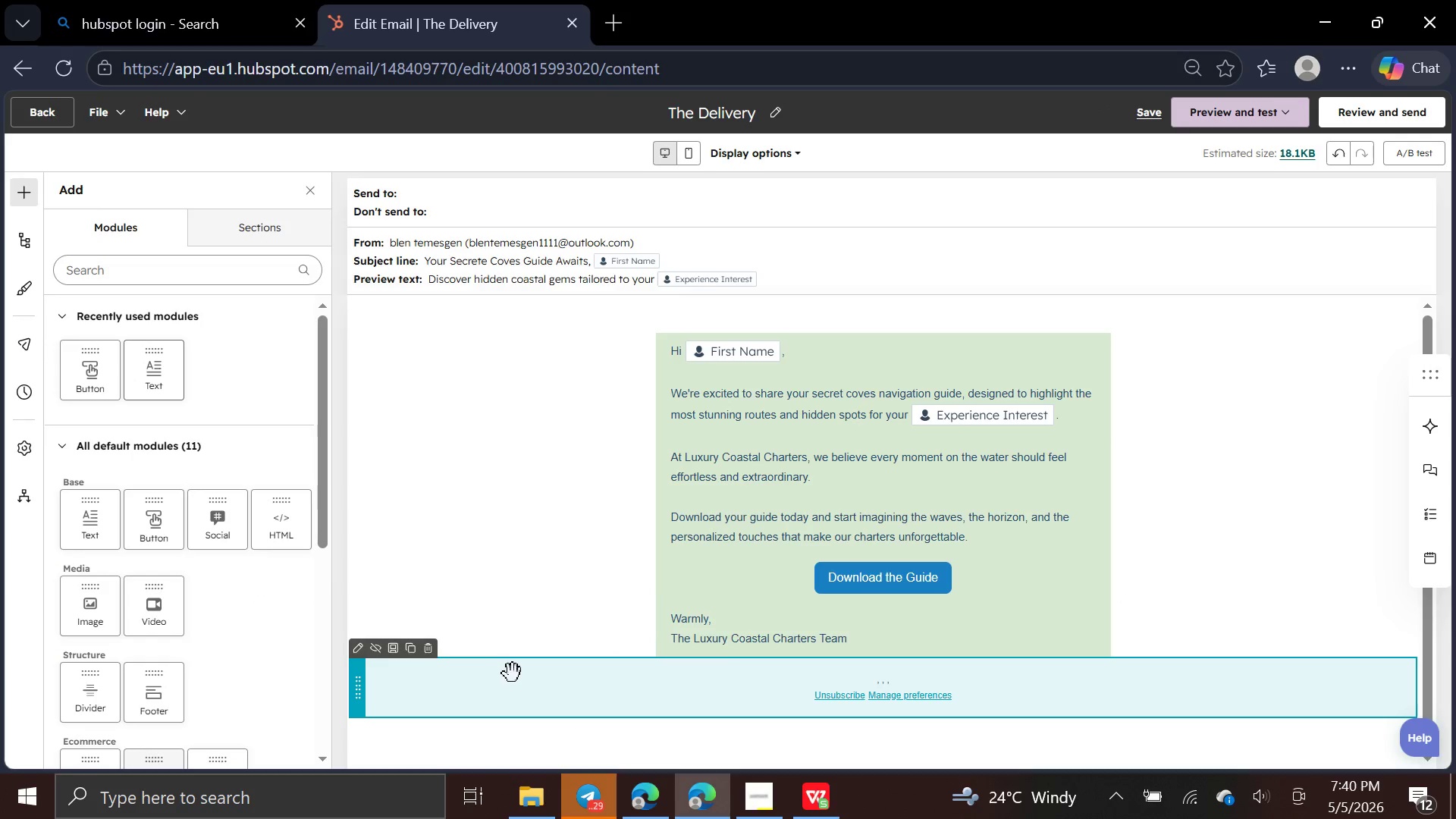 
left_click([513, 673])
 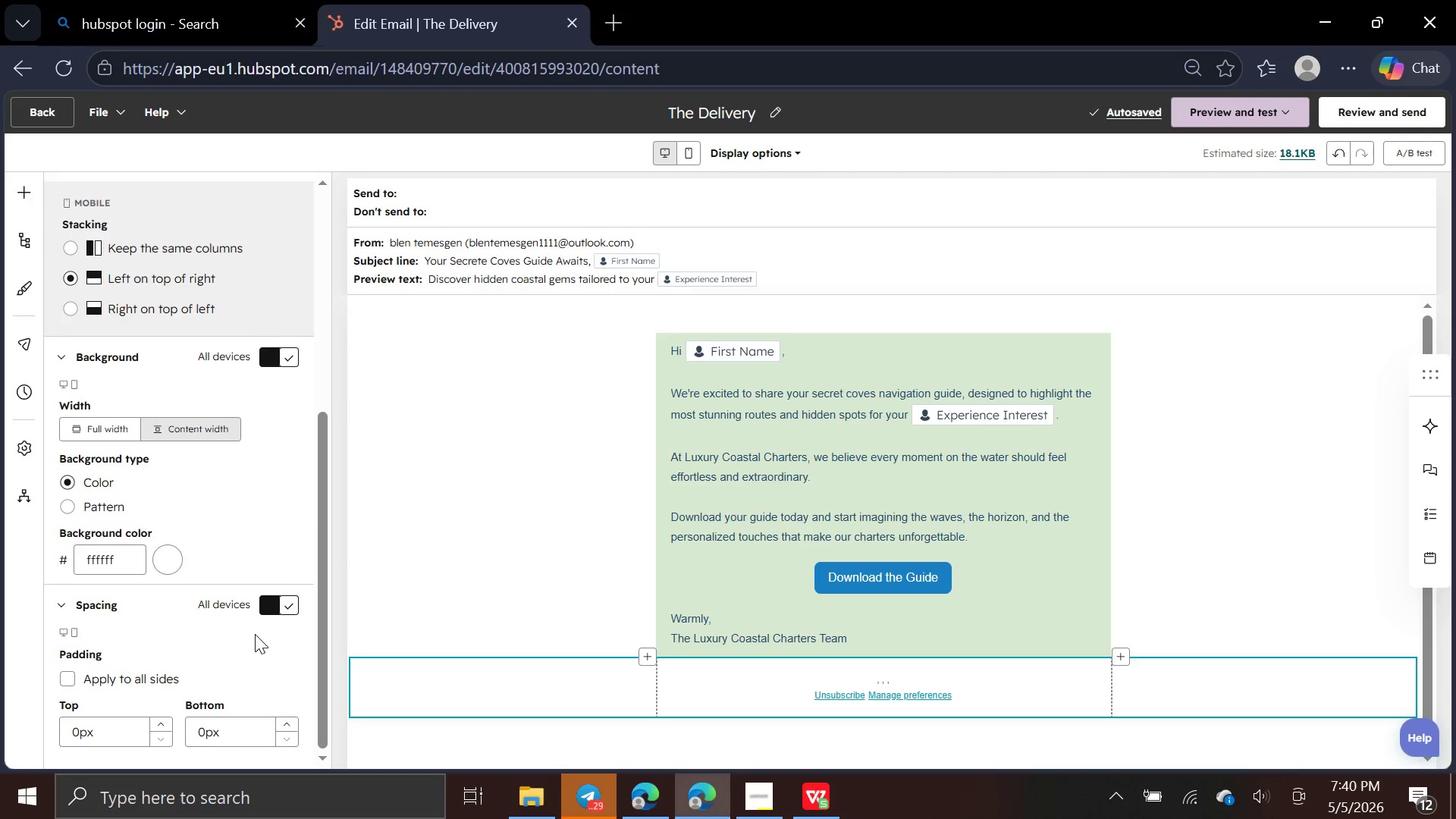 
left_click([156, 569])
 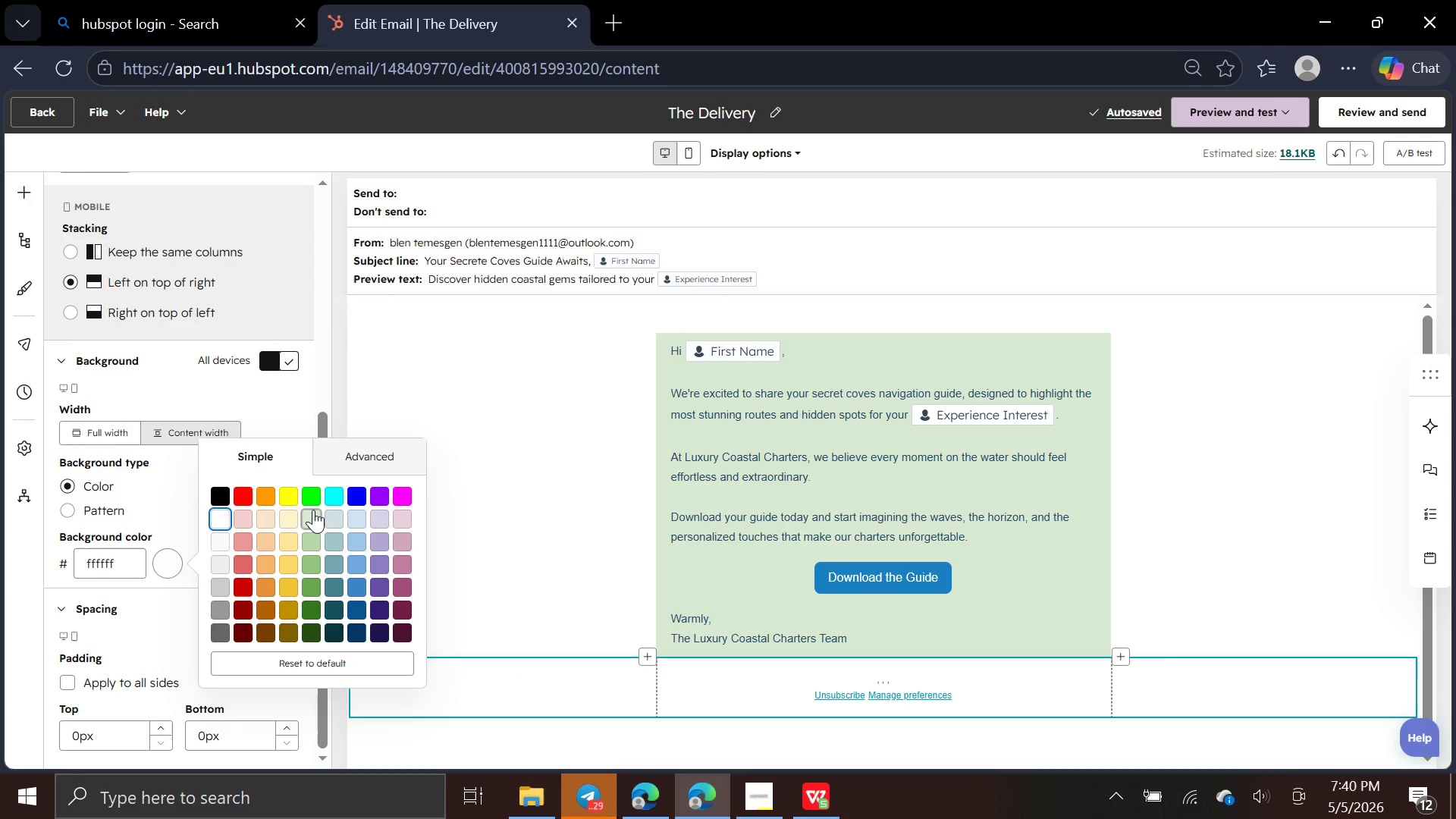 
left_click([313, 510])
 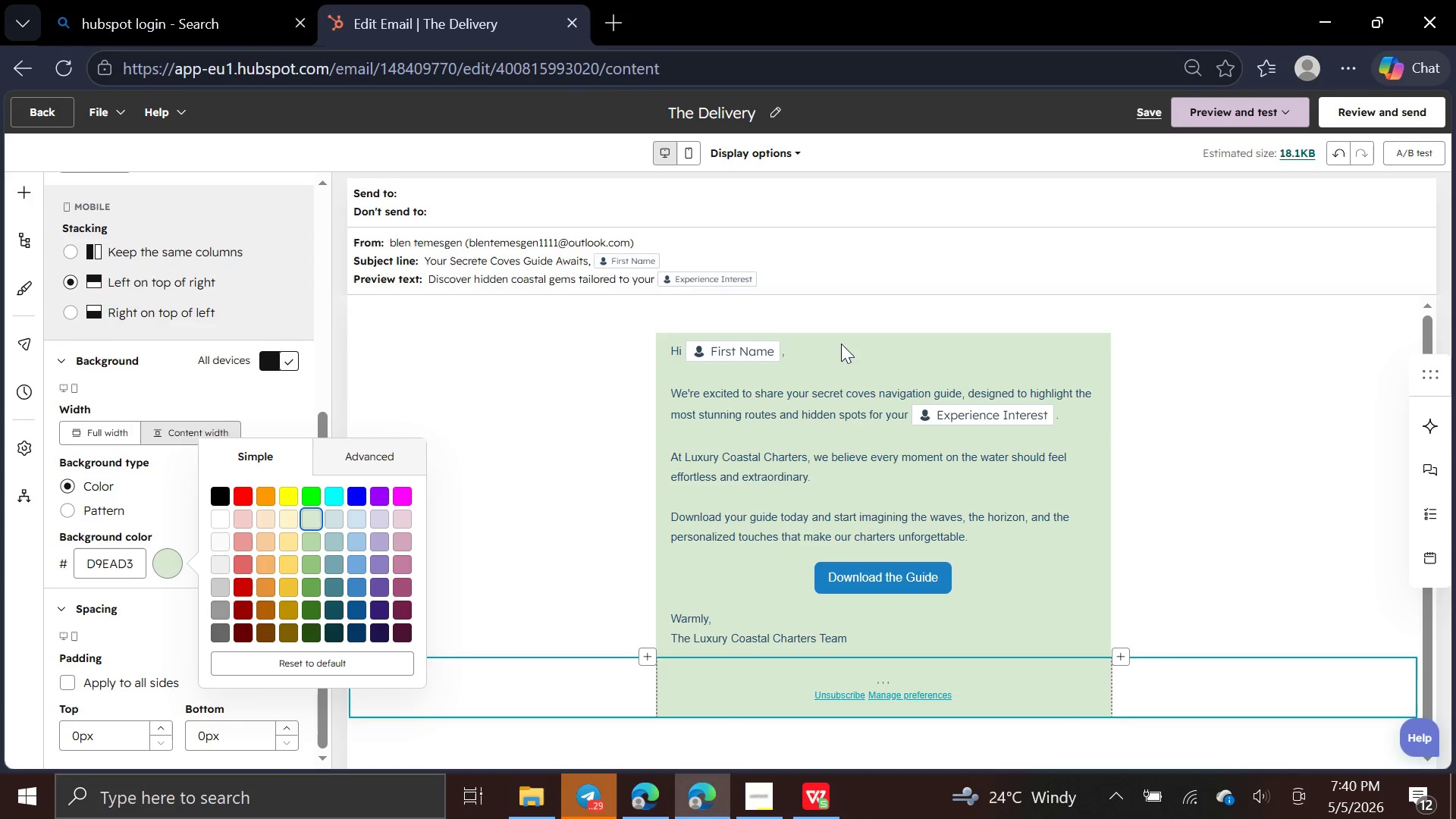 
left_click([791, 345])
 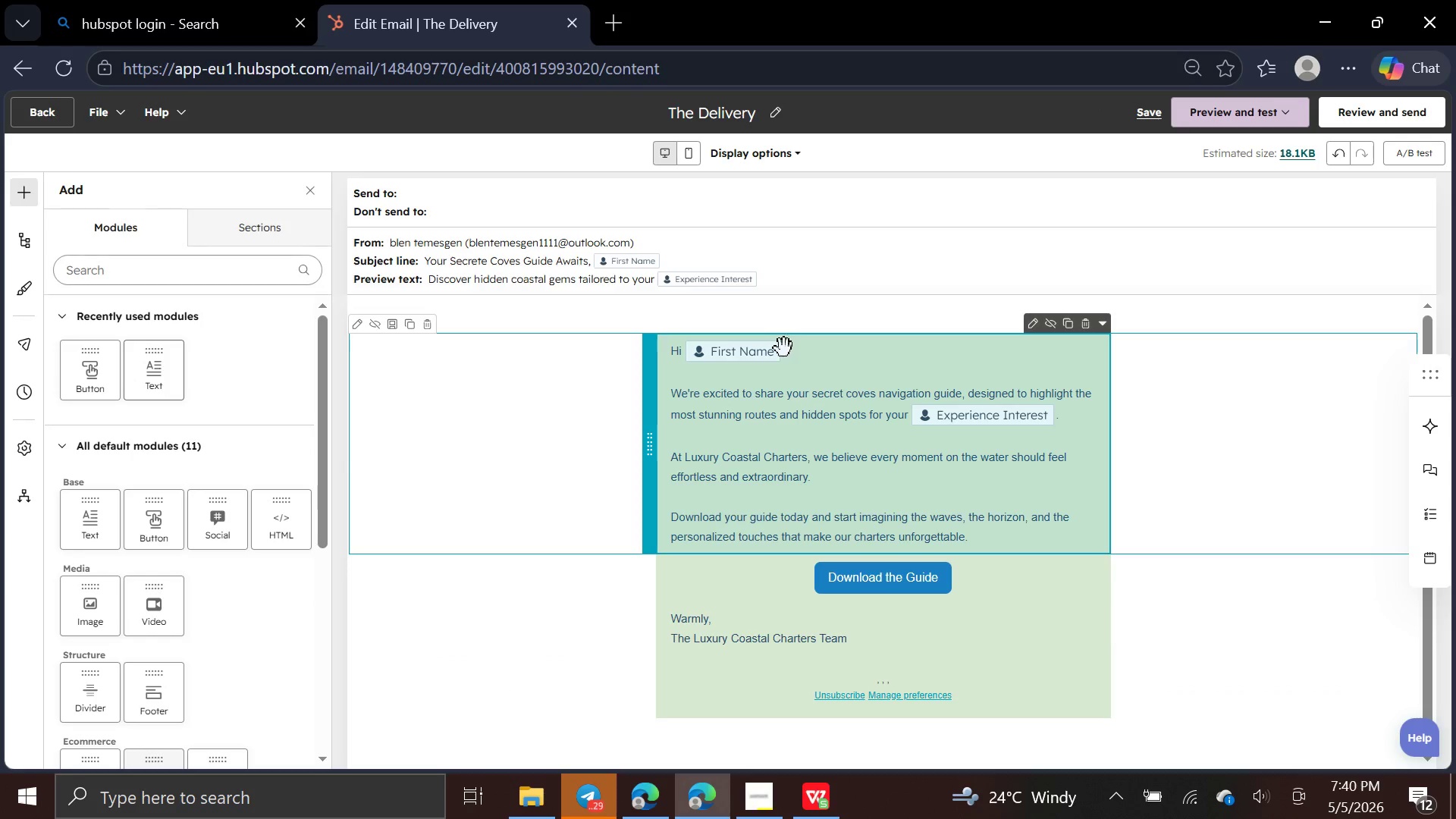 
left_click([784, 349])
 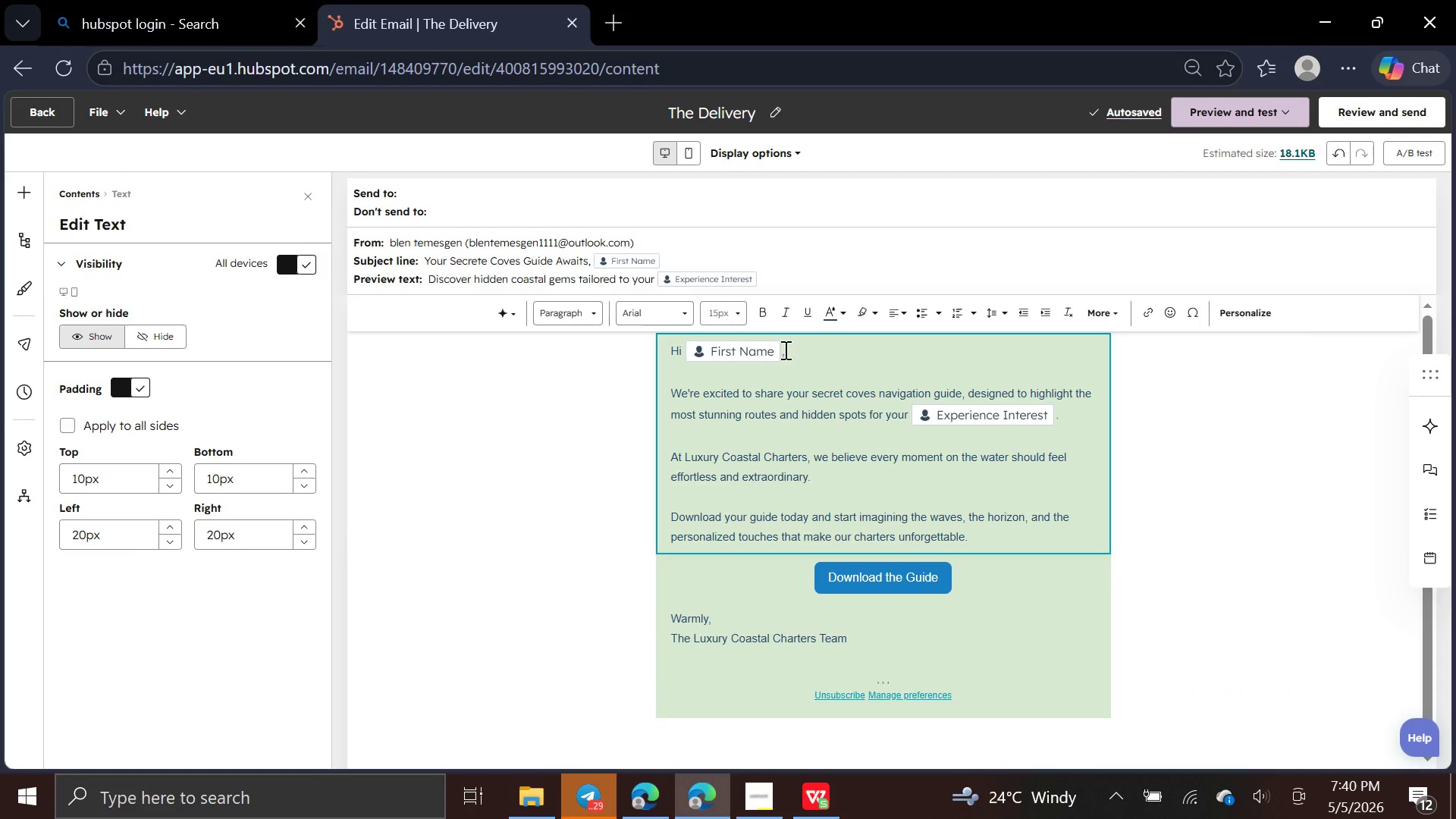 
left_click_drag(start_coordinate=[789, 349], to_coordinate=[665, 345])
 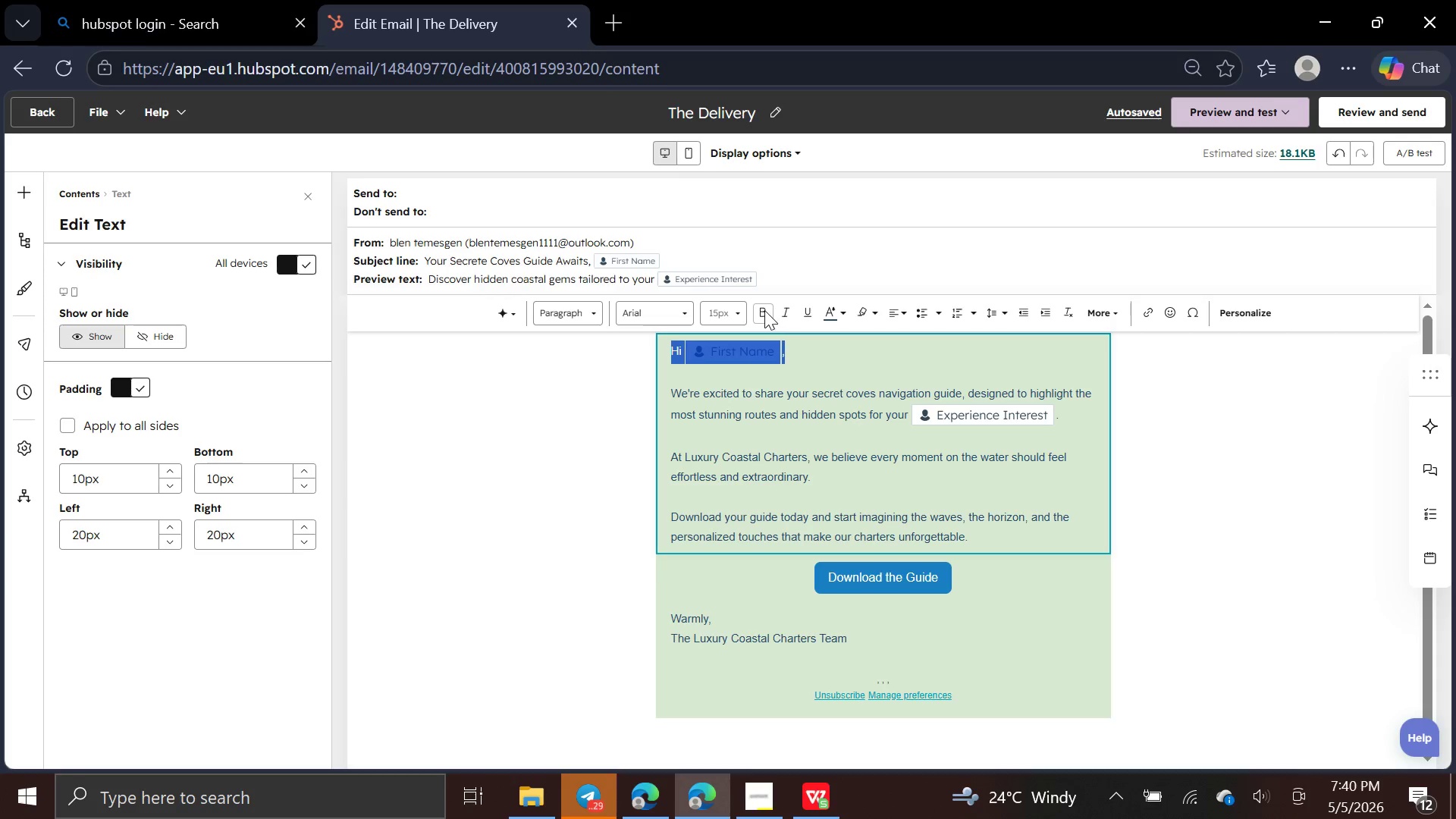 
left_click([764, 309])
 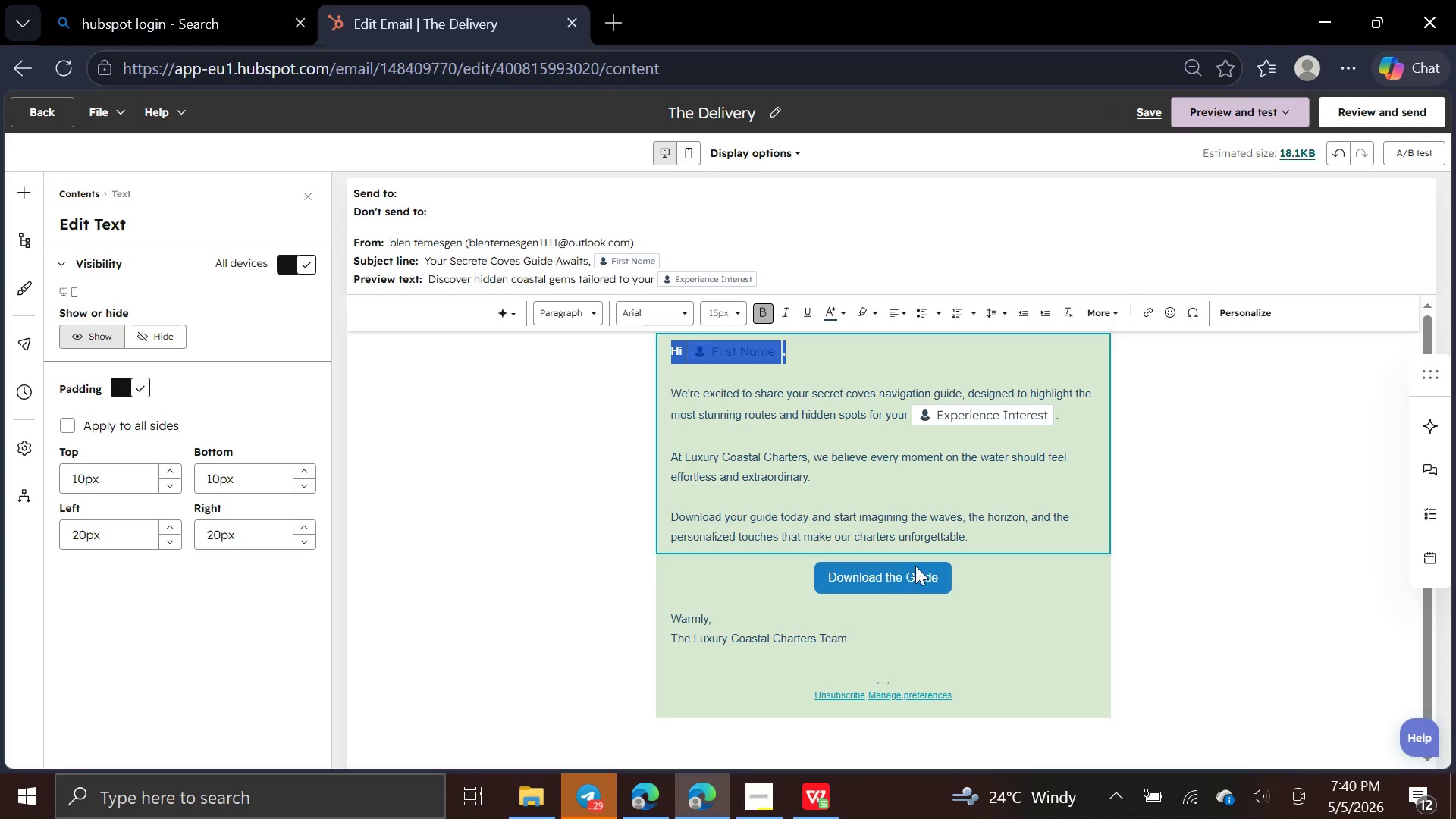 
left_click([936, 570])
 